 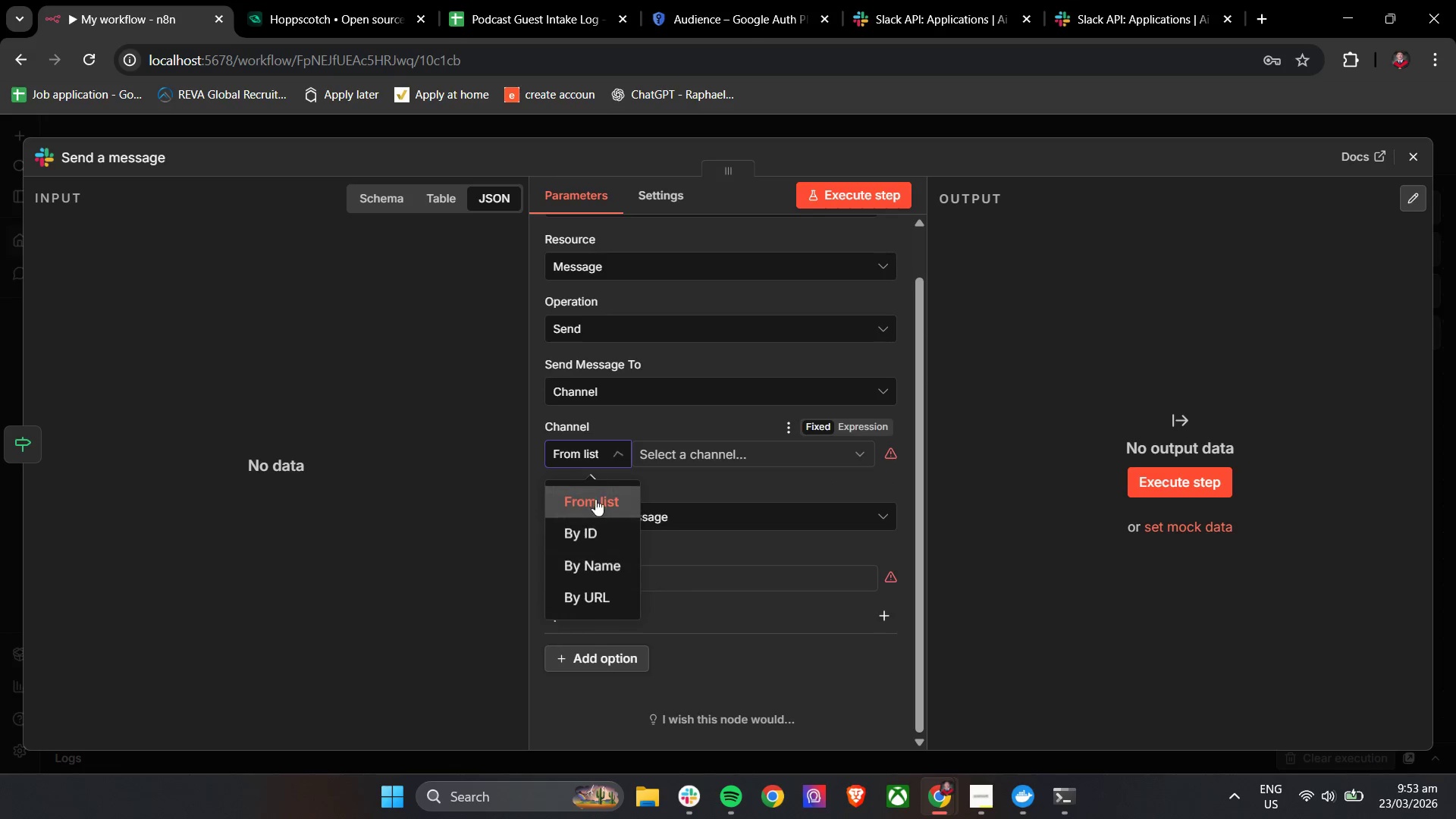 
left_click([592, 566])
 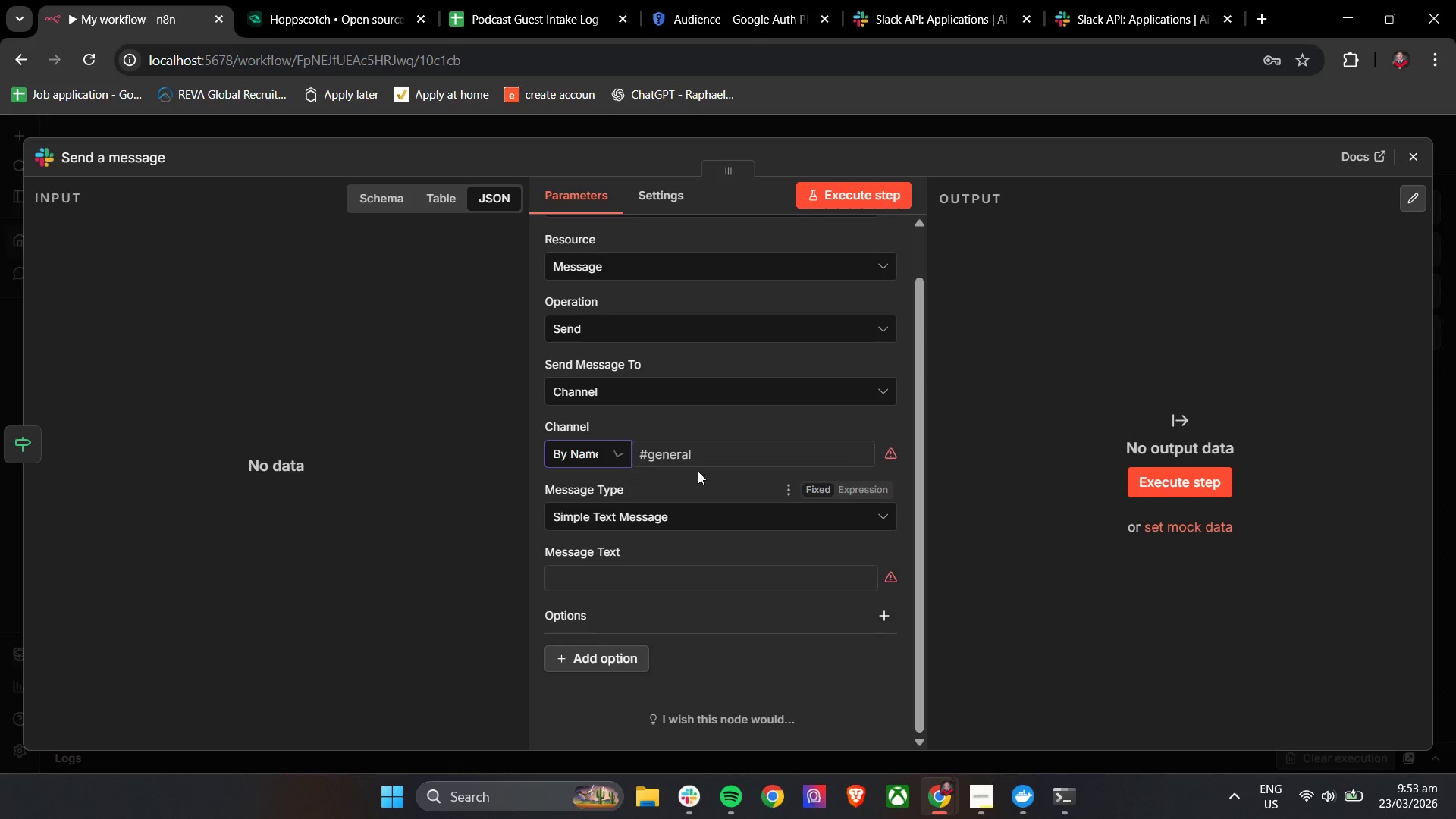 
left_click([708, 456])
 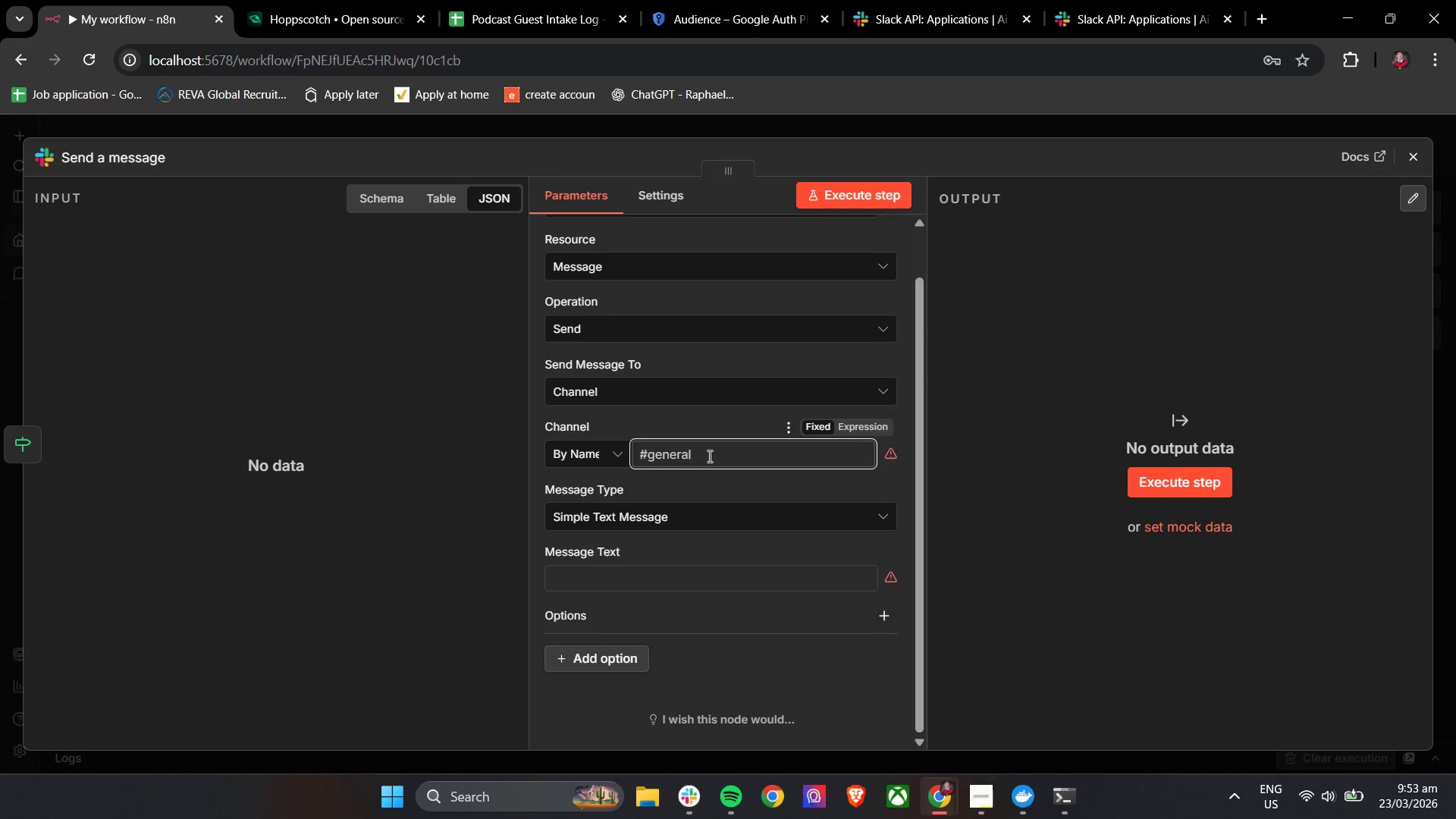 
hold_key(key=ShiftLeft, duration=1.5)
 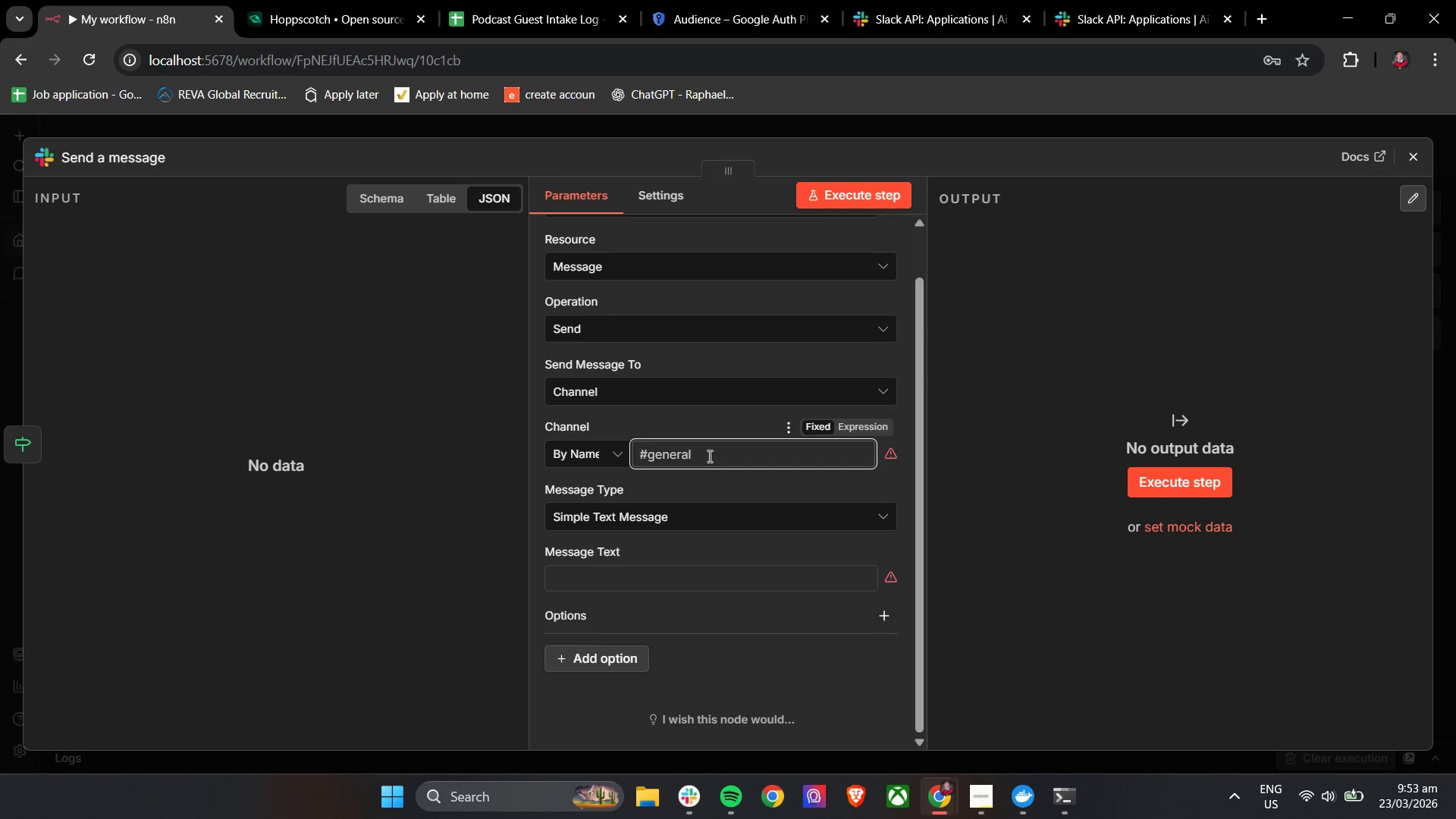 
hold_key(key=ShiftLeft, duration=1.36)
 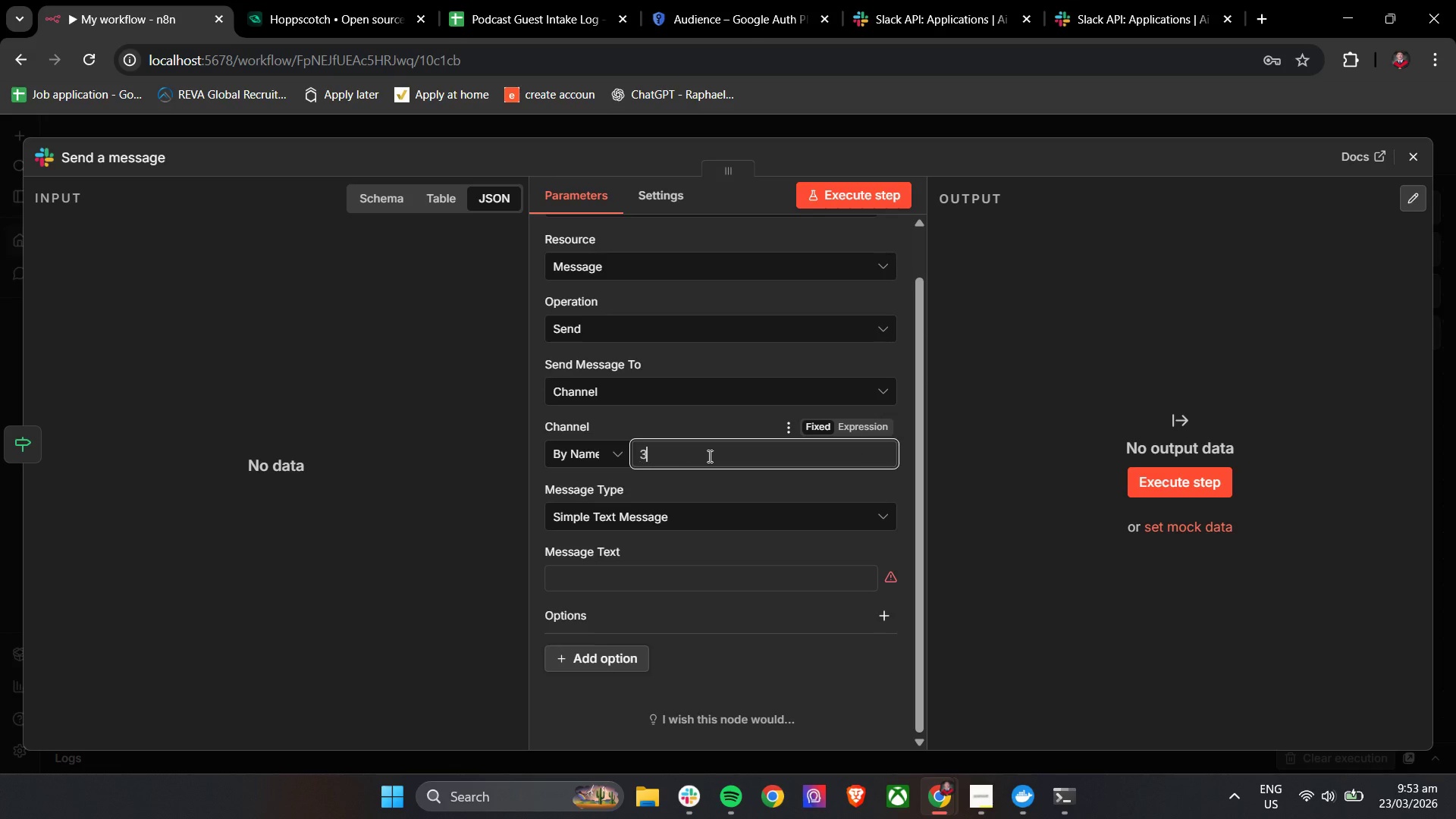 
type(3)
key(Backspace)
type(3)
key(Backspace)
type(#podcast-intae)
key(Backspace)
type(ke-alerts)
 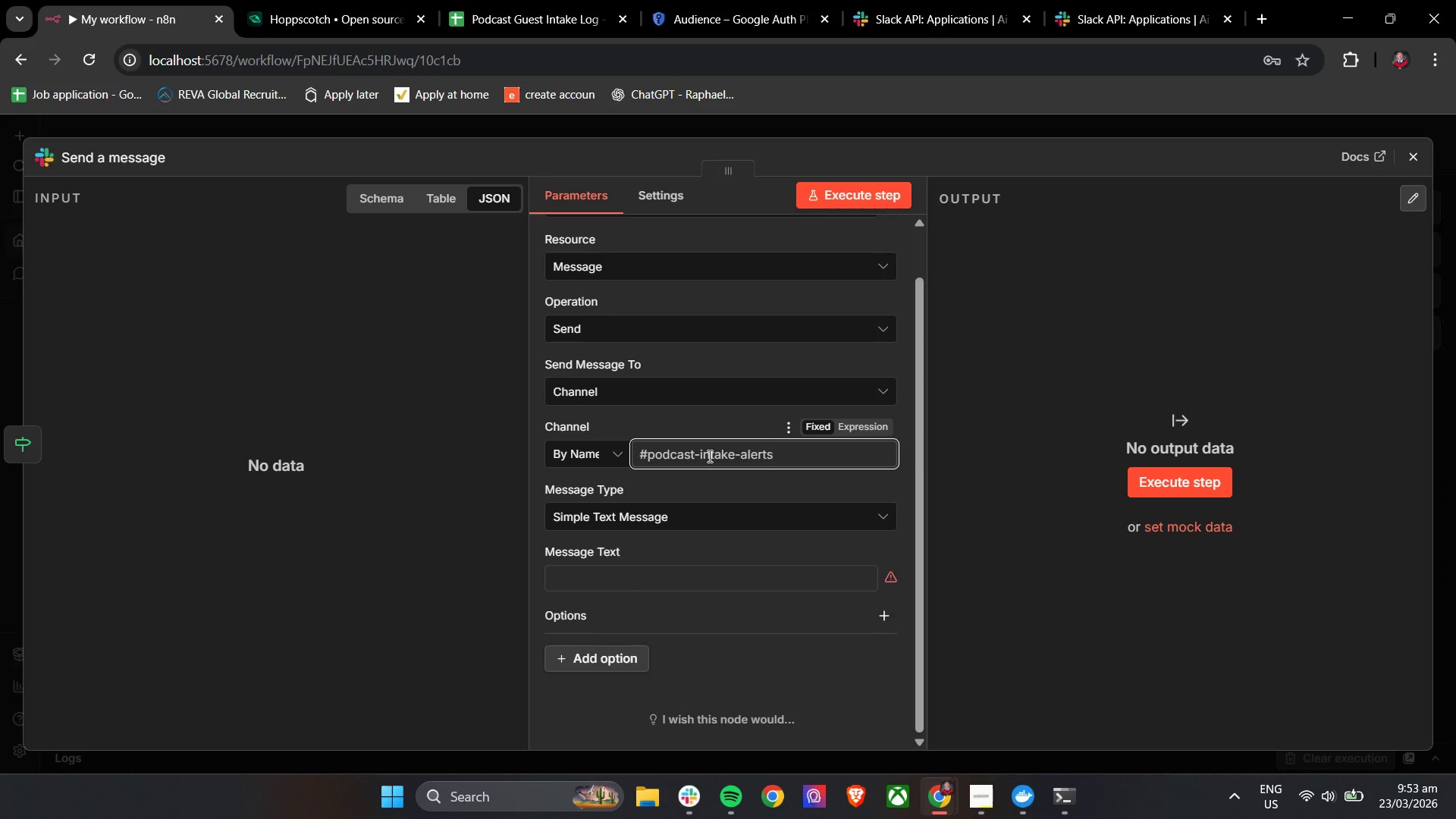 
left_click([604, 582])
 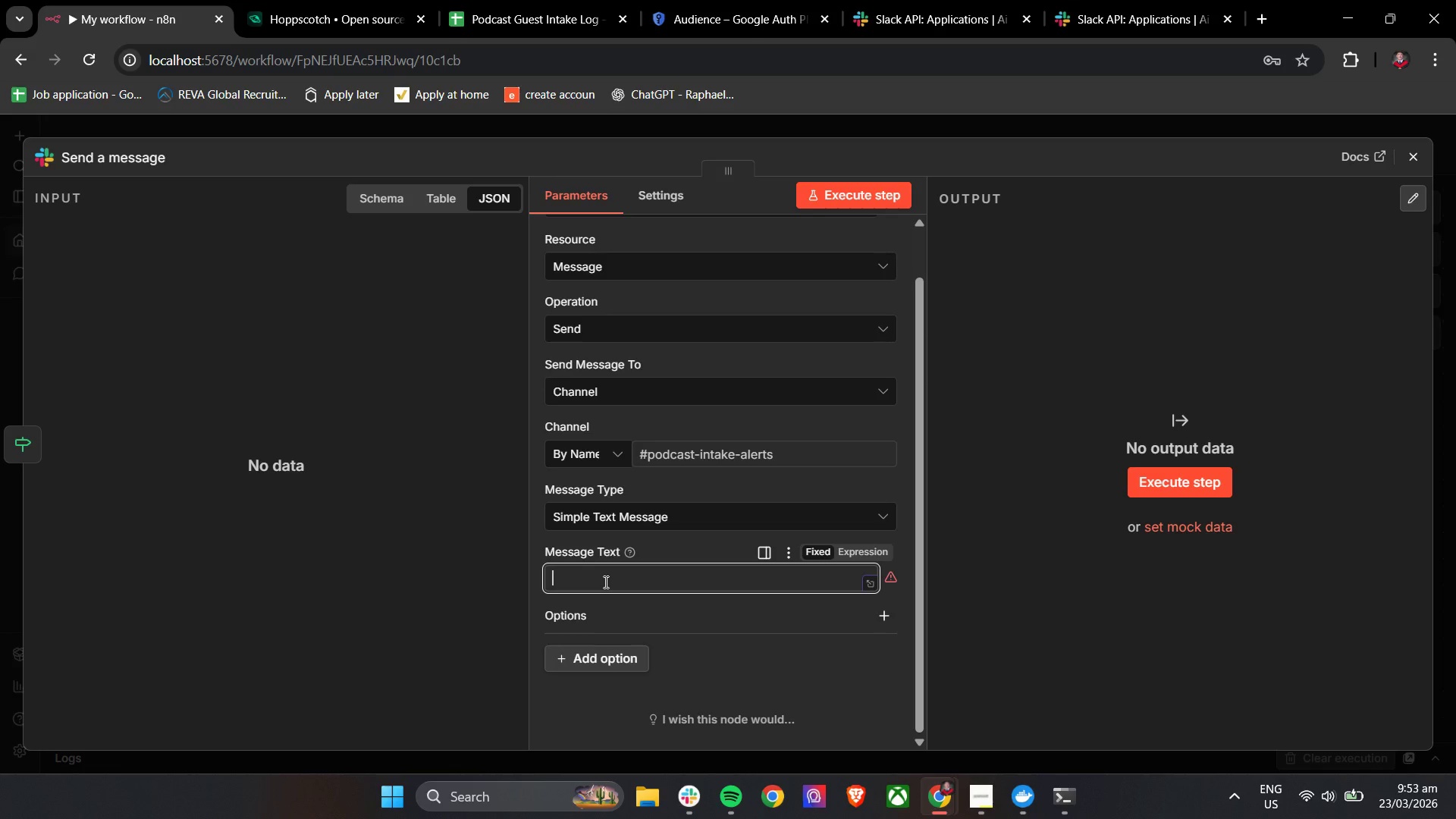 
left_click([604, 582])
 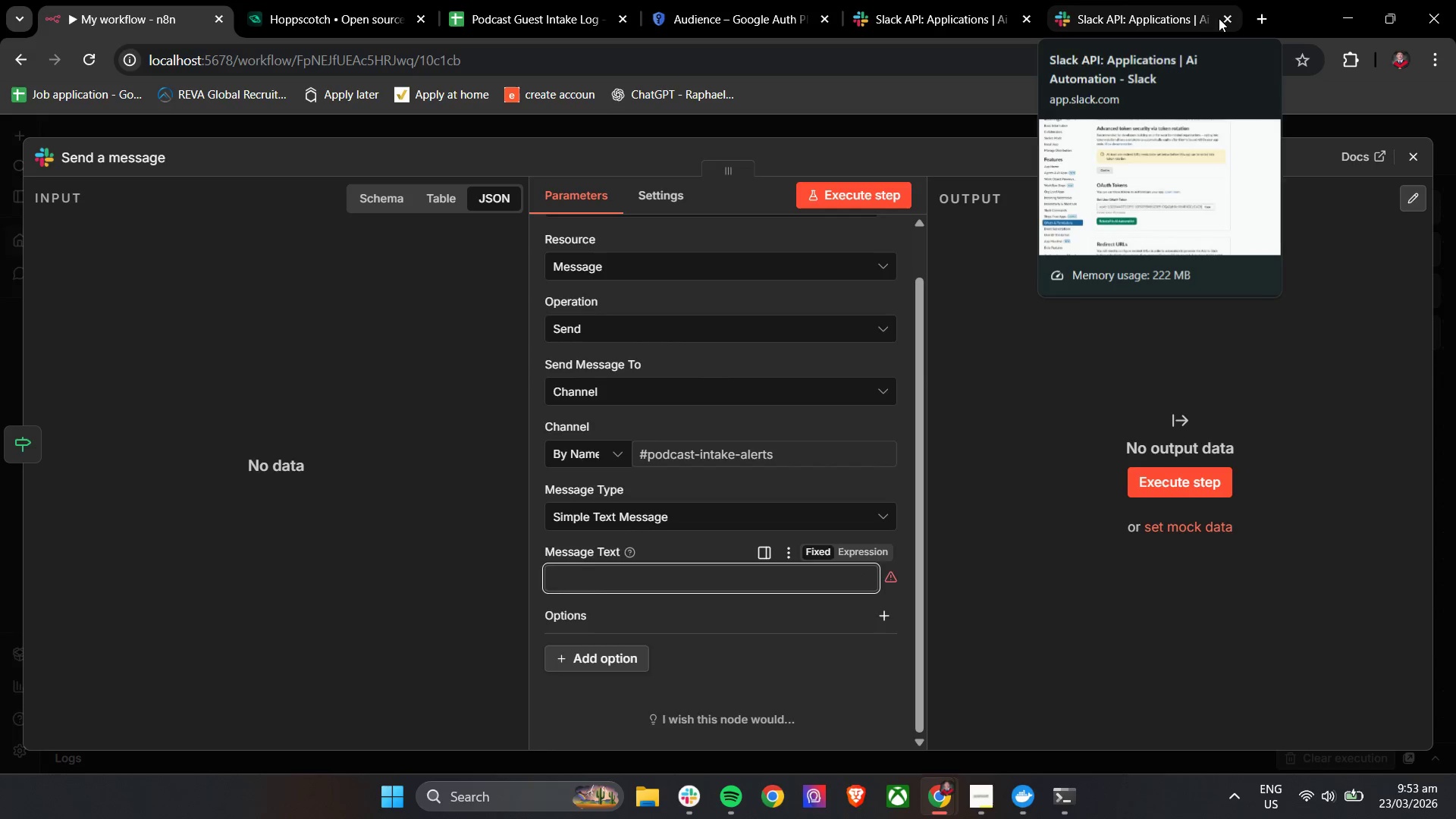 
left_click([1219, 18])
 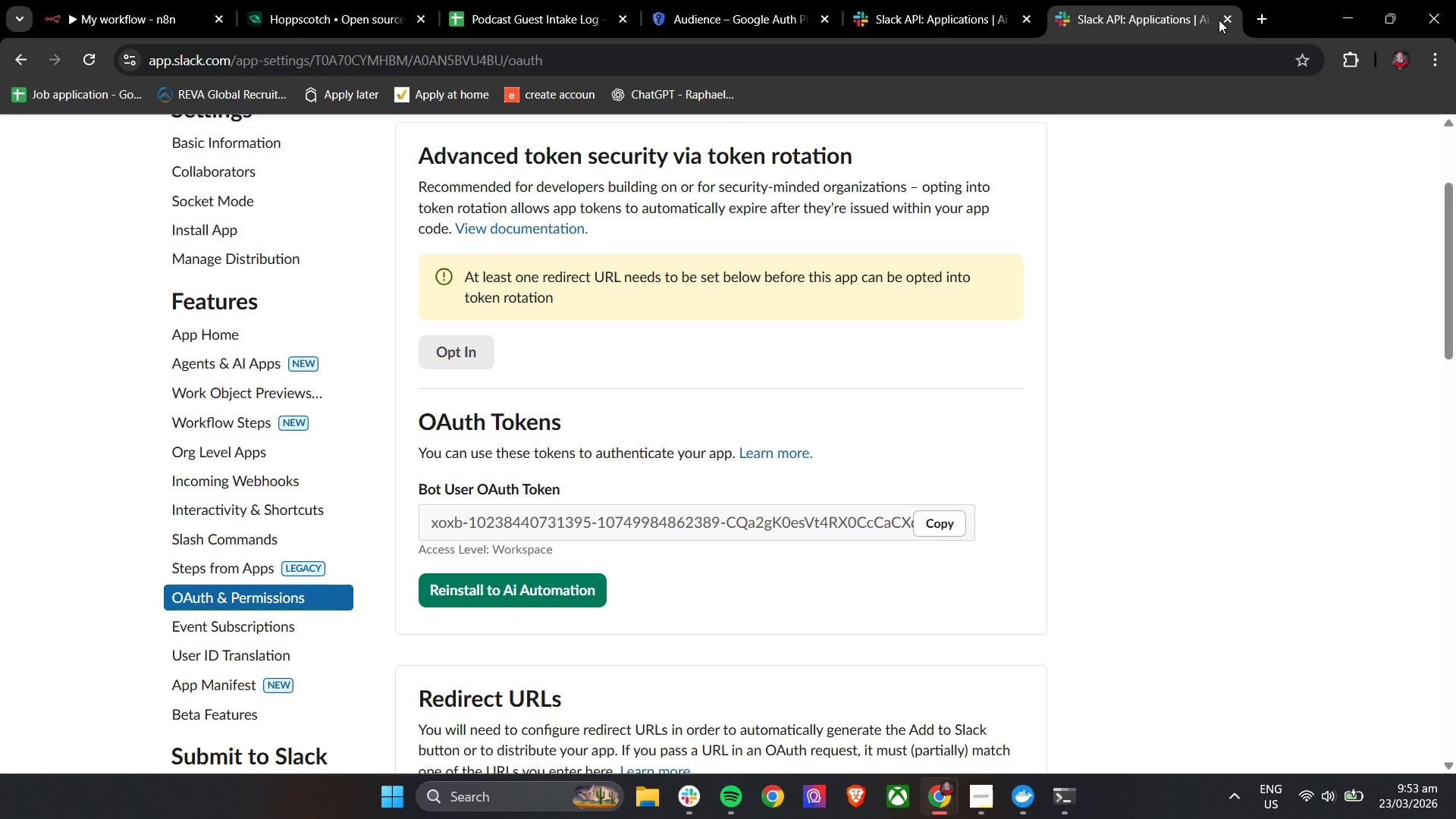 
left_click([1219, 20])
 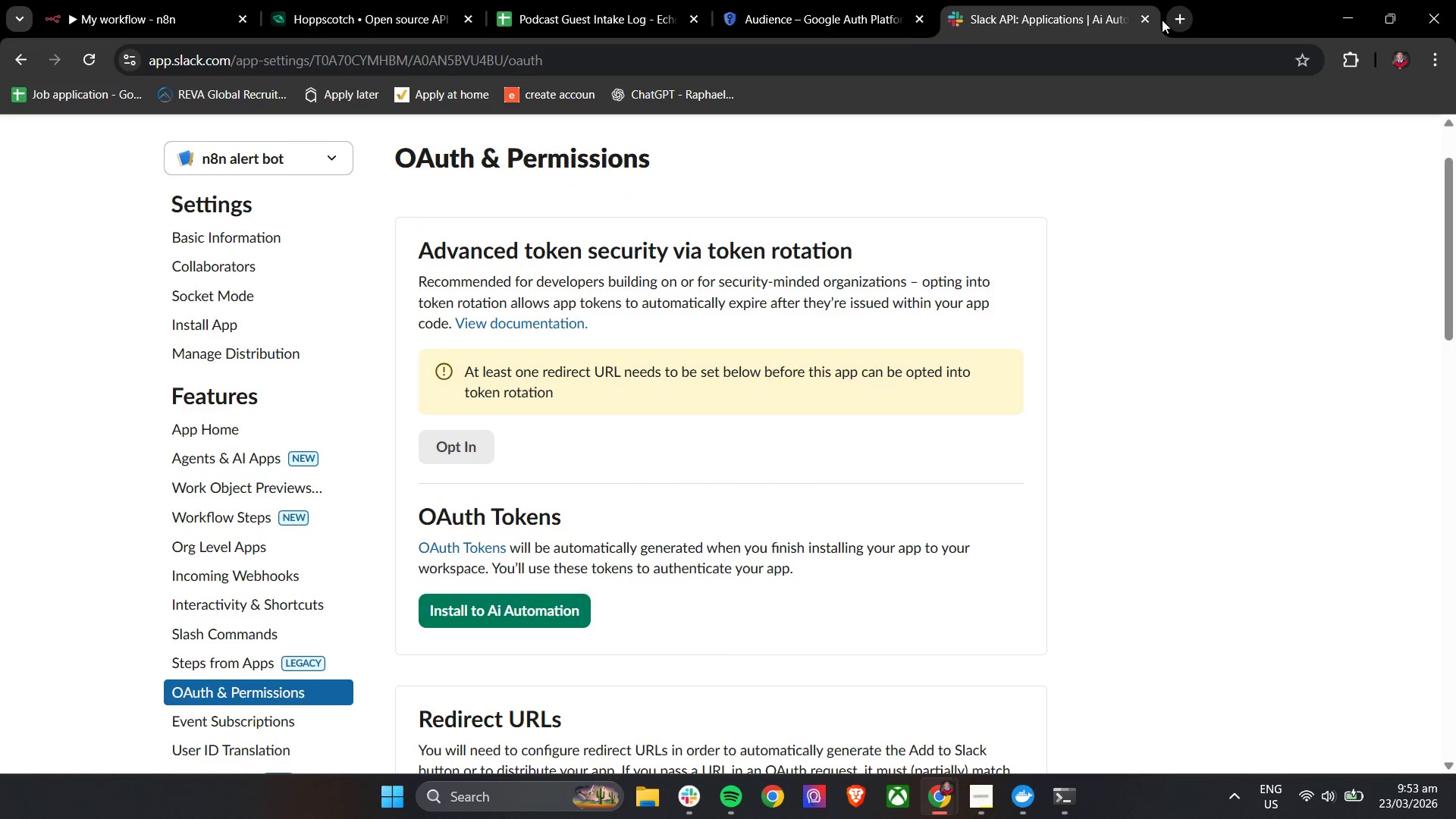 
left_click([1141, 16])
 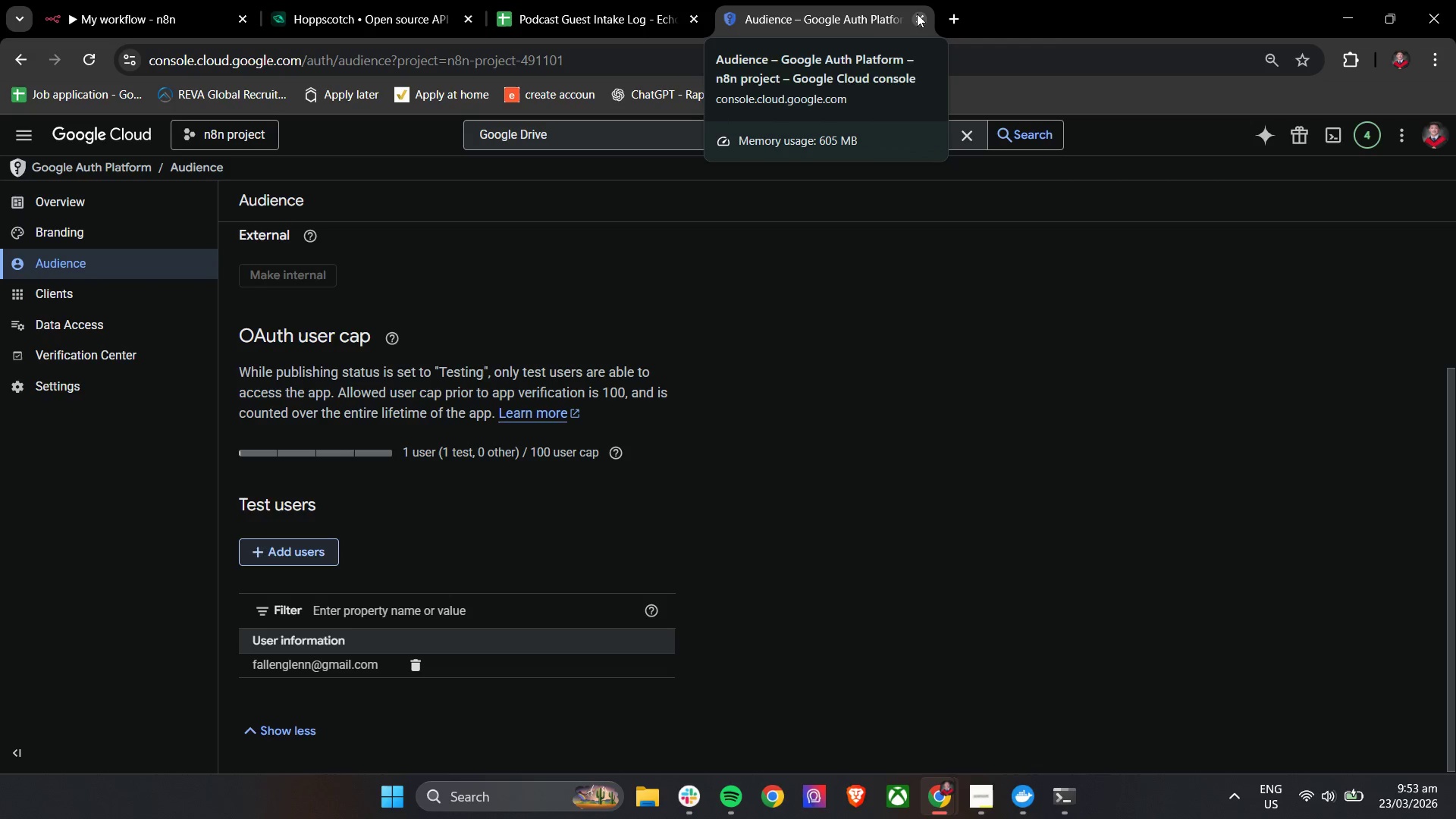 
left_click([917, 14])
 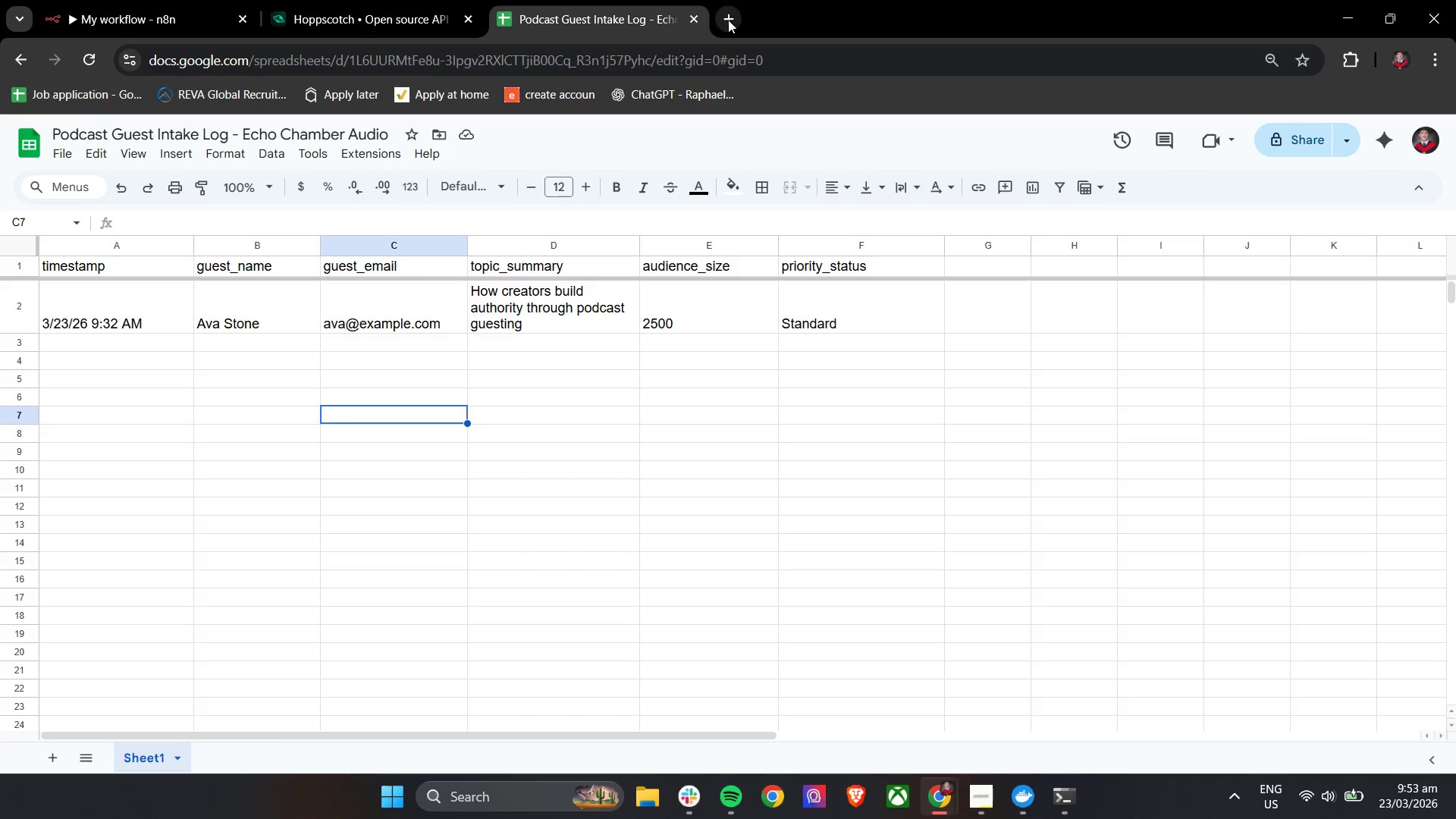 
double_click([730, 47])
 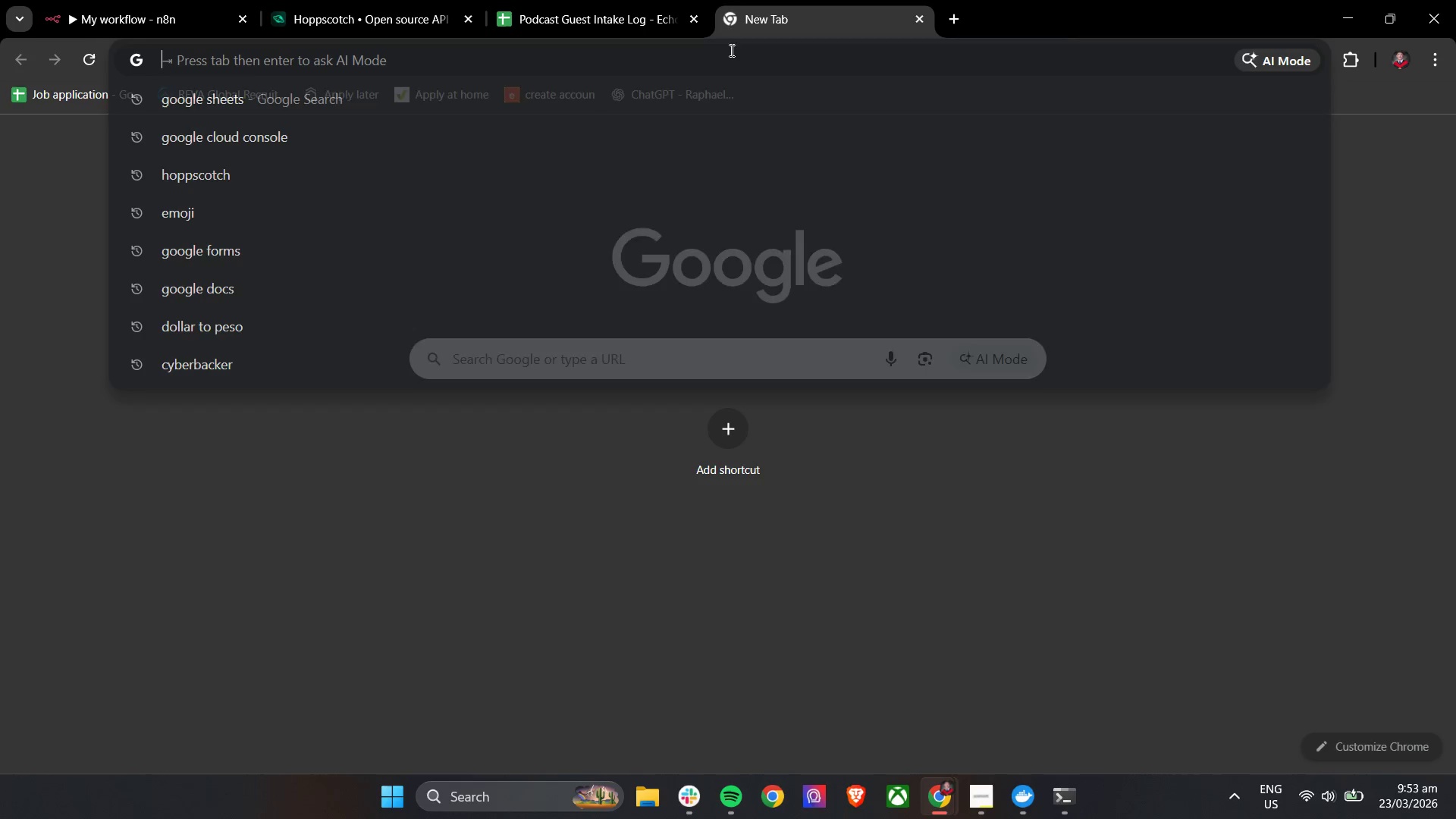 
triple_click([730, 58])
 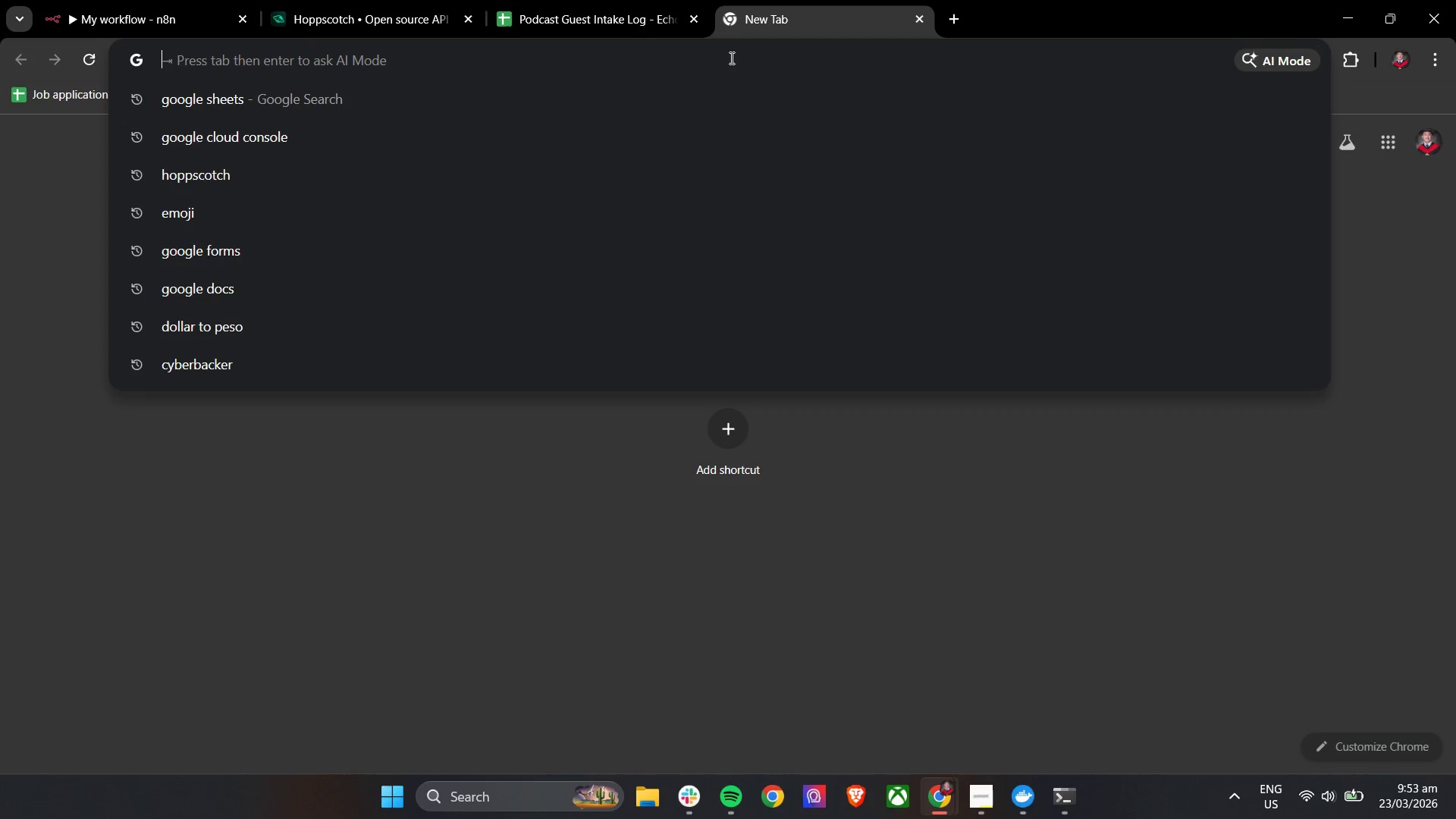 
triple_click([730, 58])
 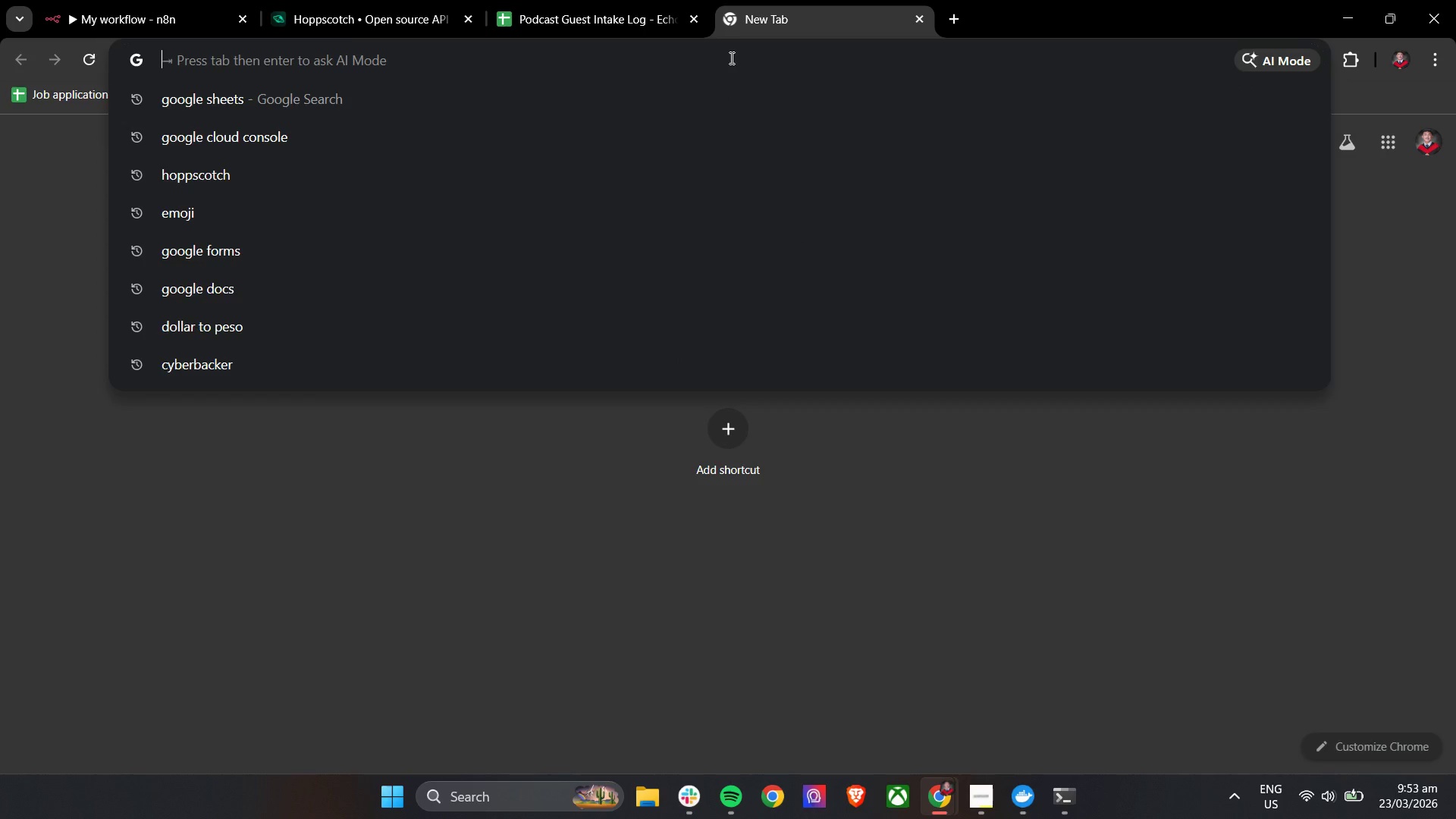 
type(emogi==)
key(Backspace)
key(Backspace)
key(Backspace)
key(Backspace)
type(ji)
 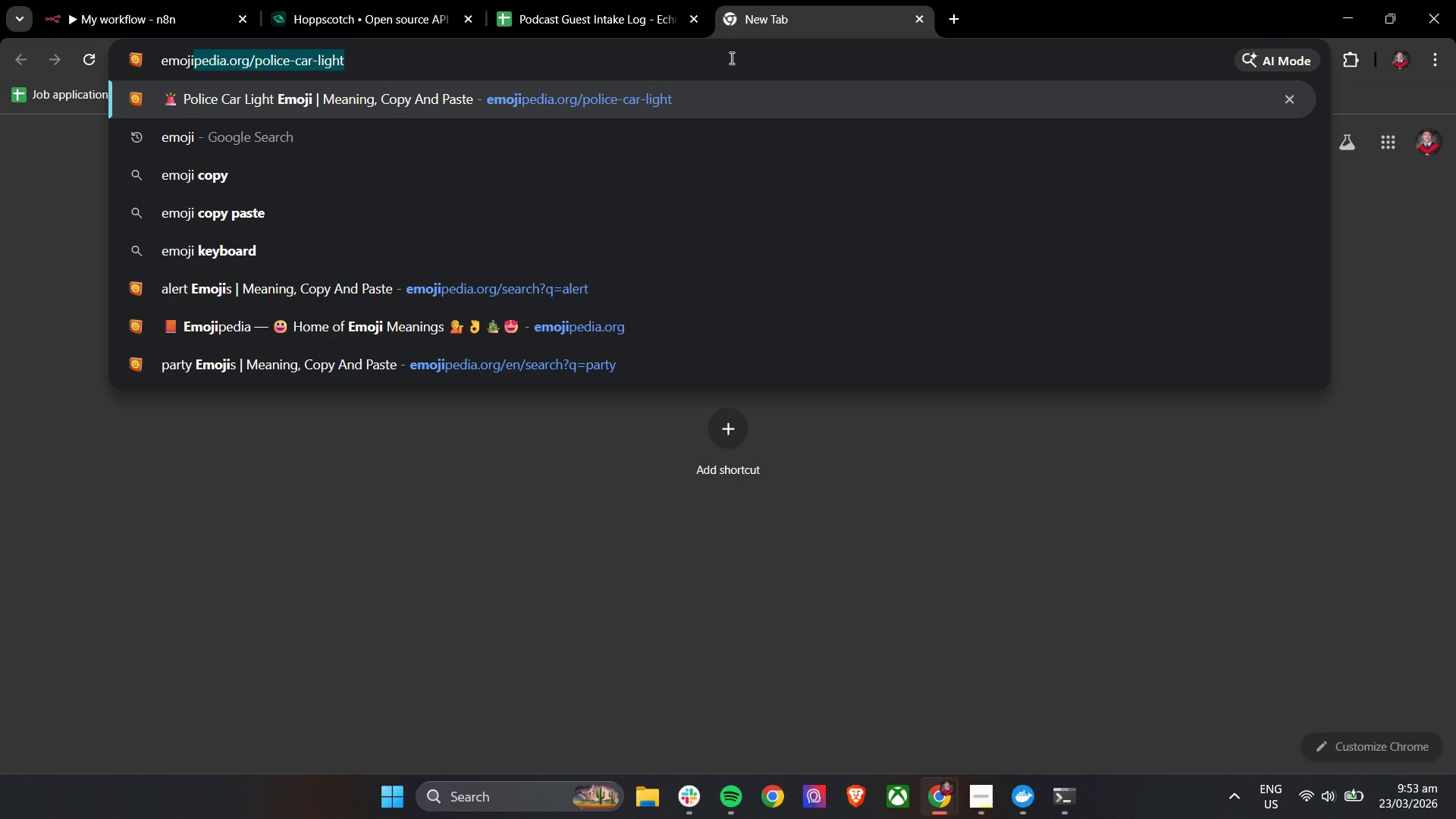 
key(ArrowDown)
 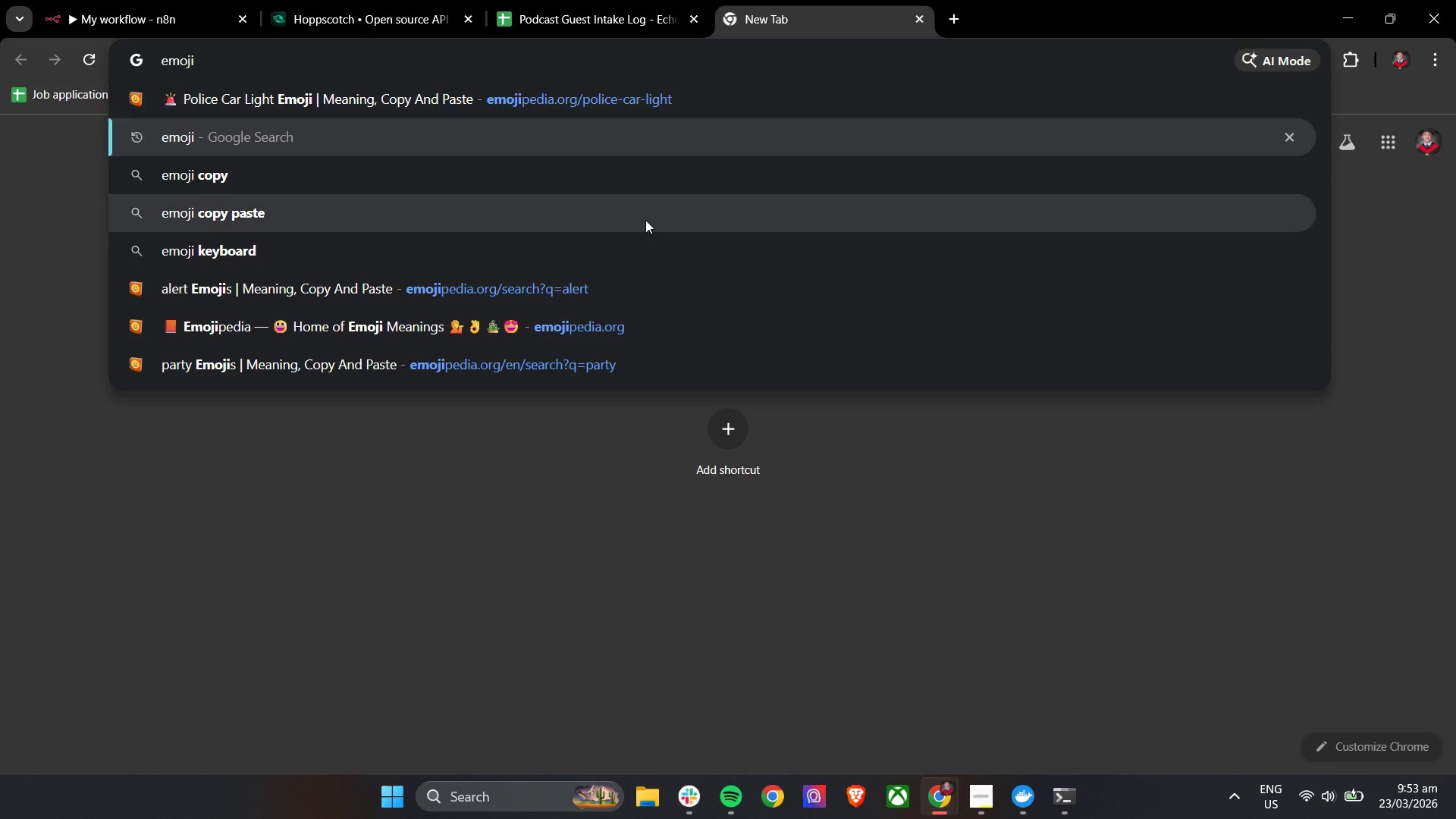 
left_click([523, 330])
 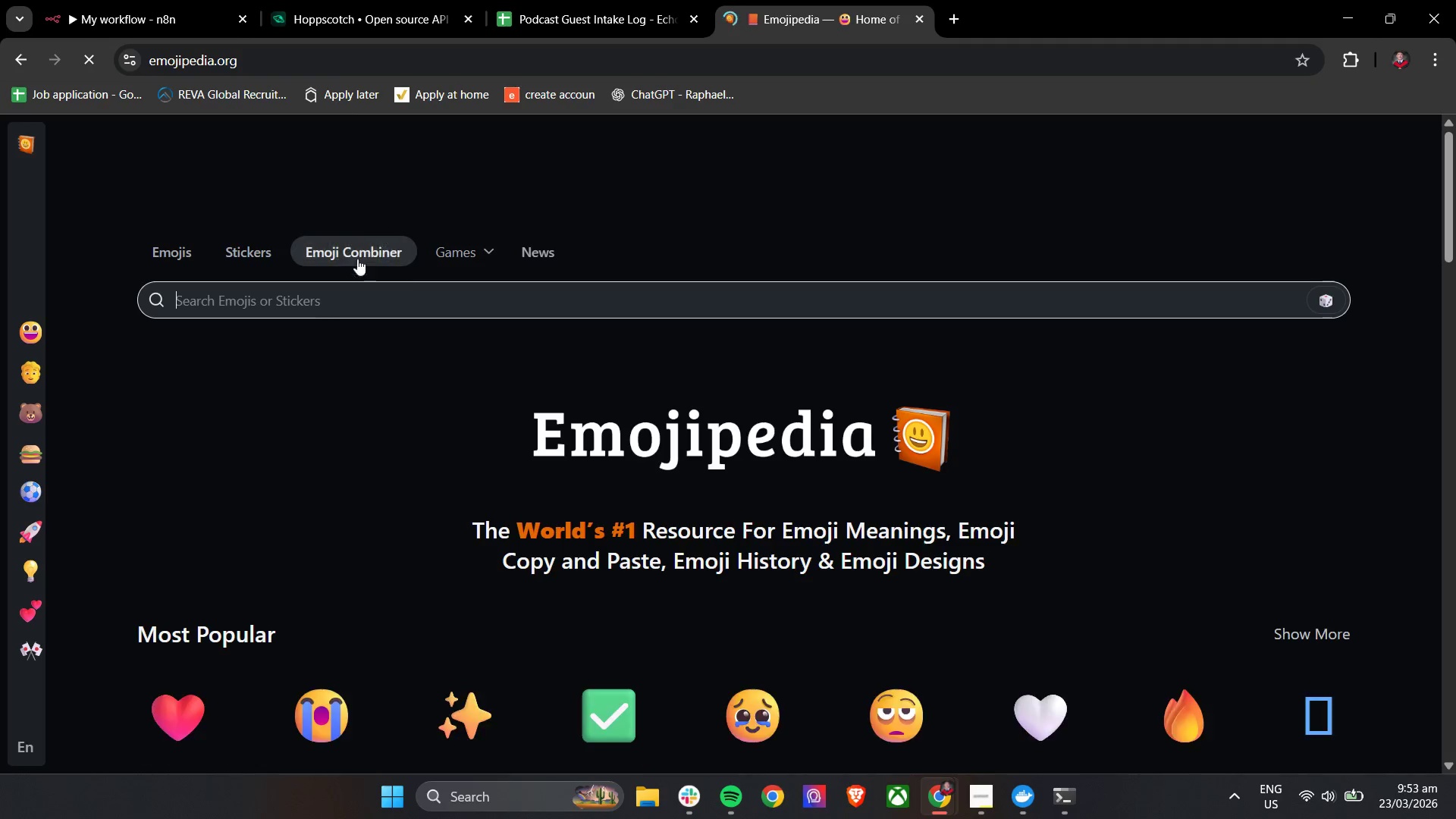 
left_click([365, 294])
 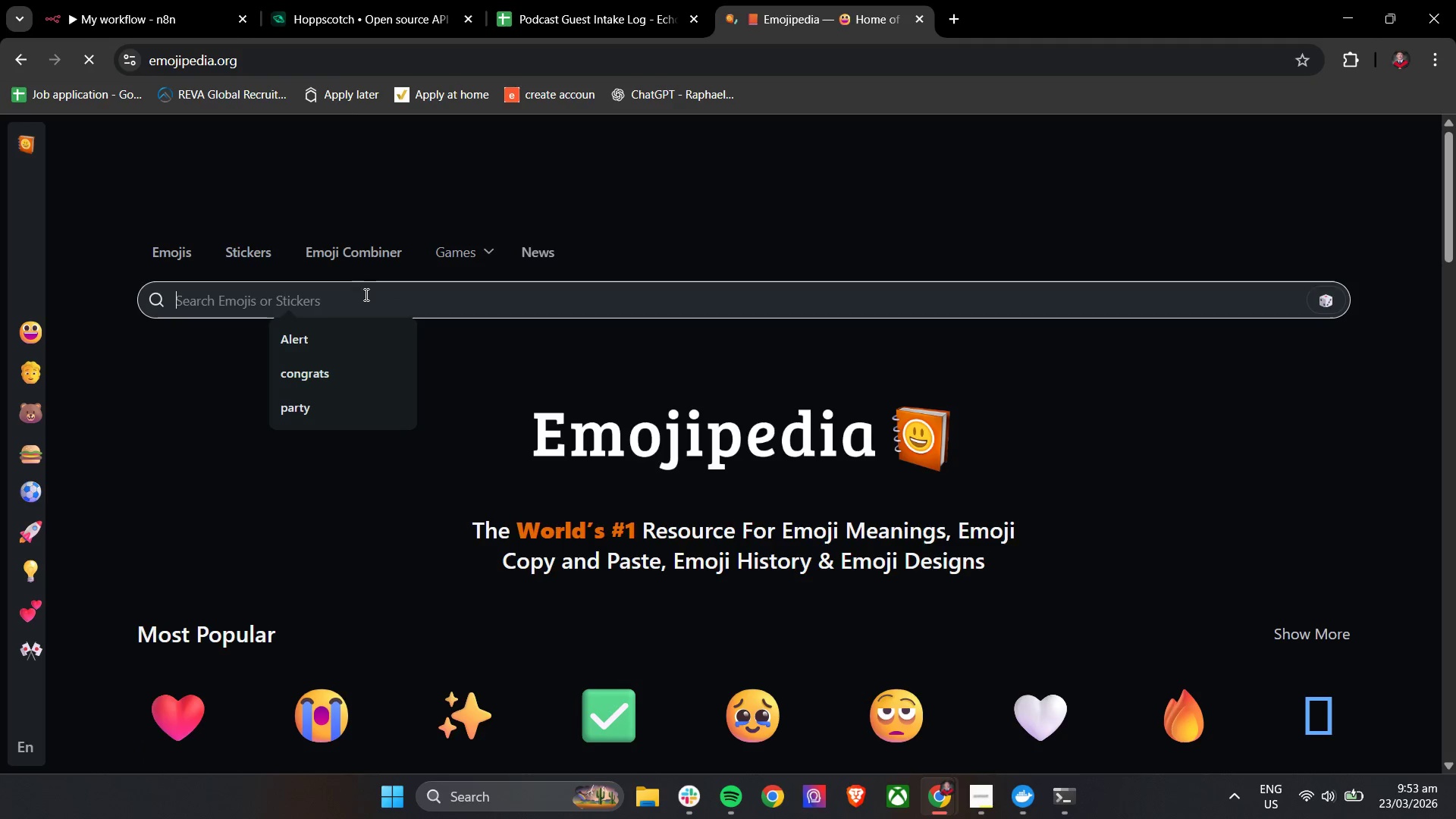 
hold_key(key=W, duration=0.31)
 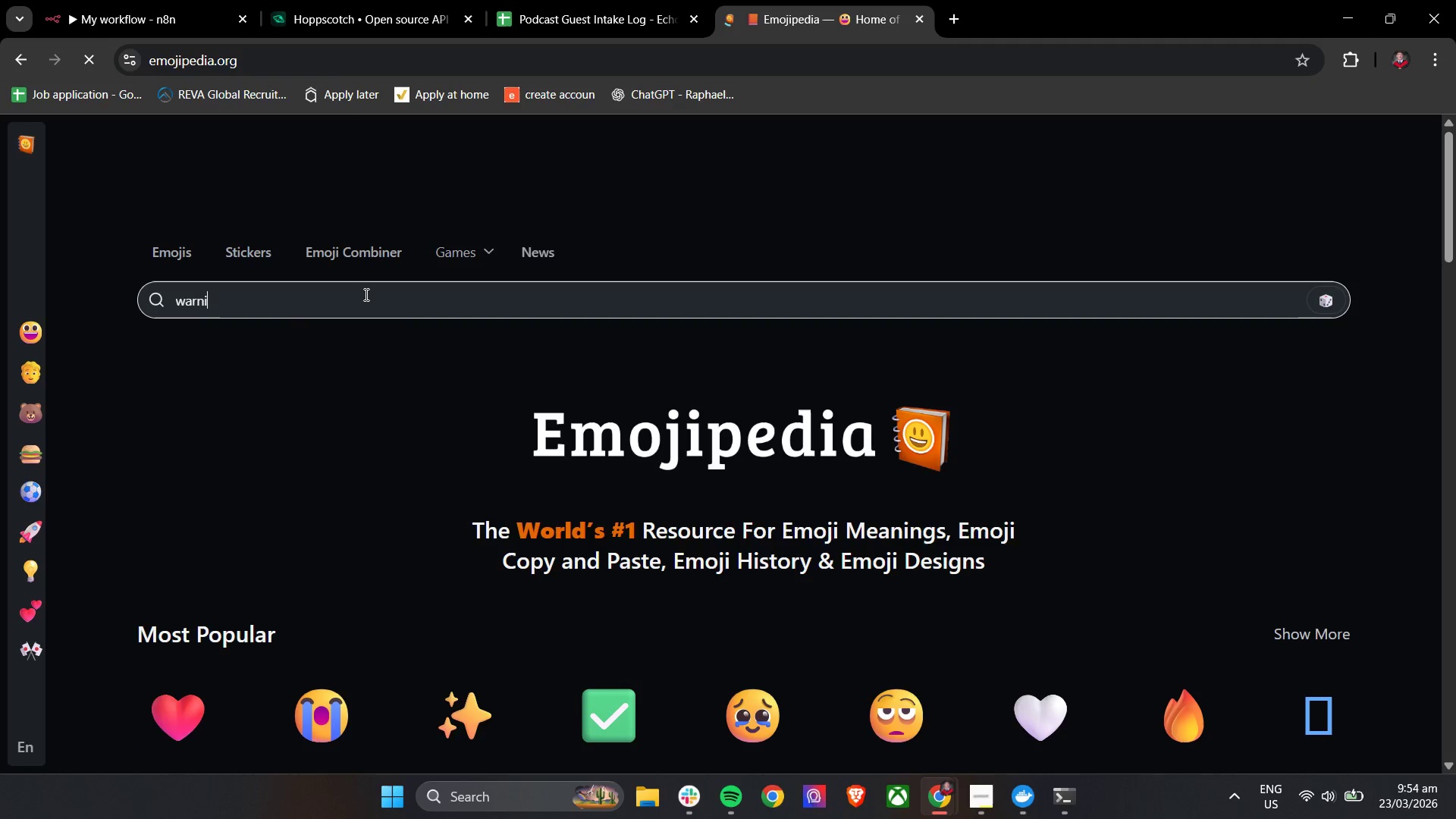 
type(arning)
 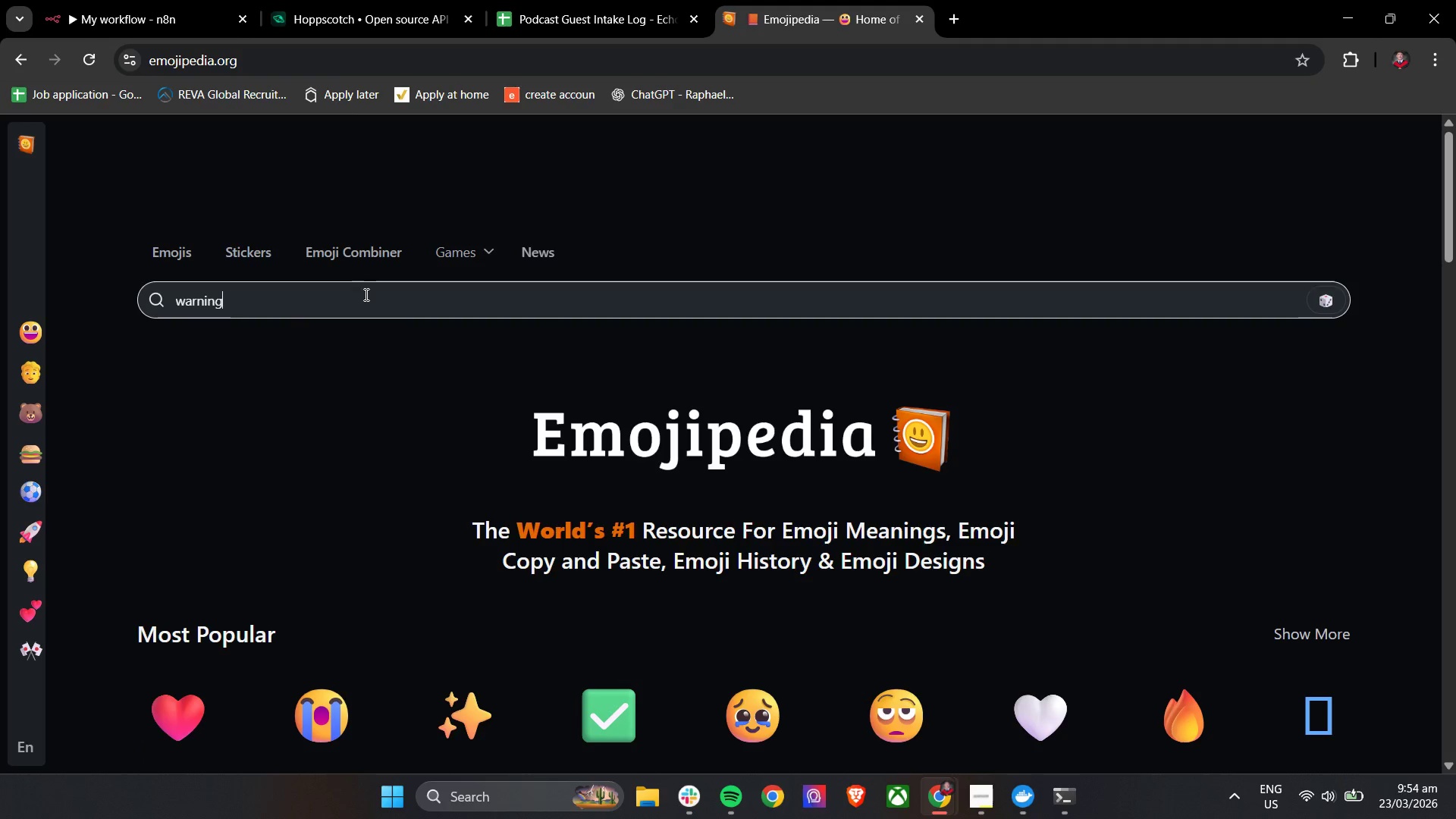 
key(Enter)
 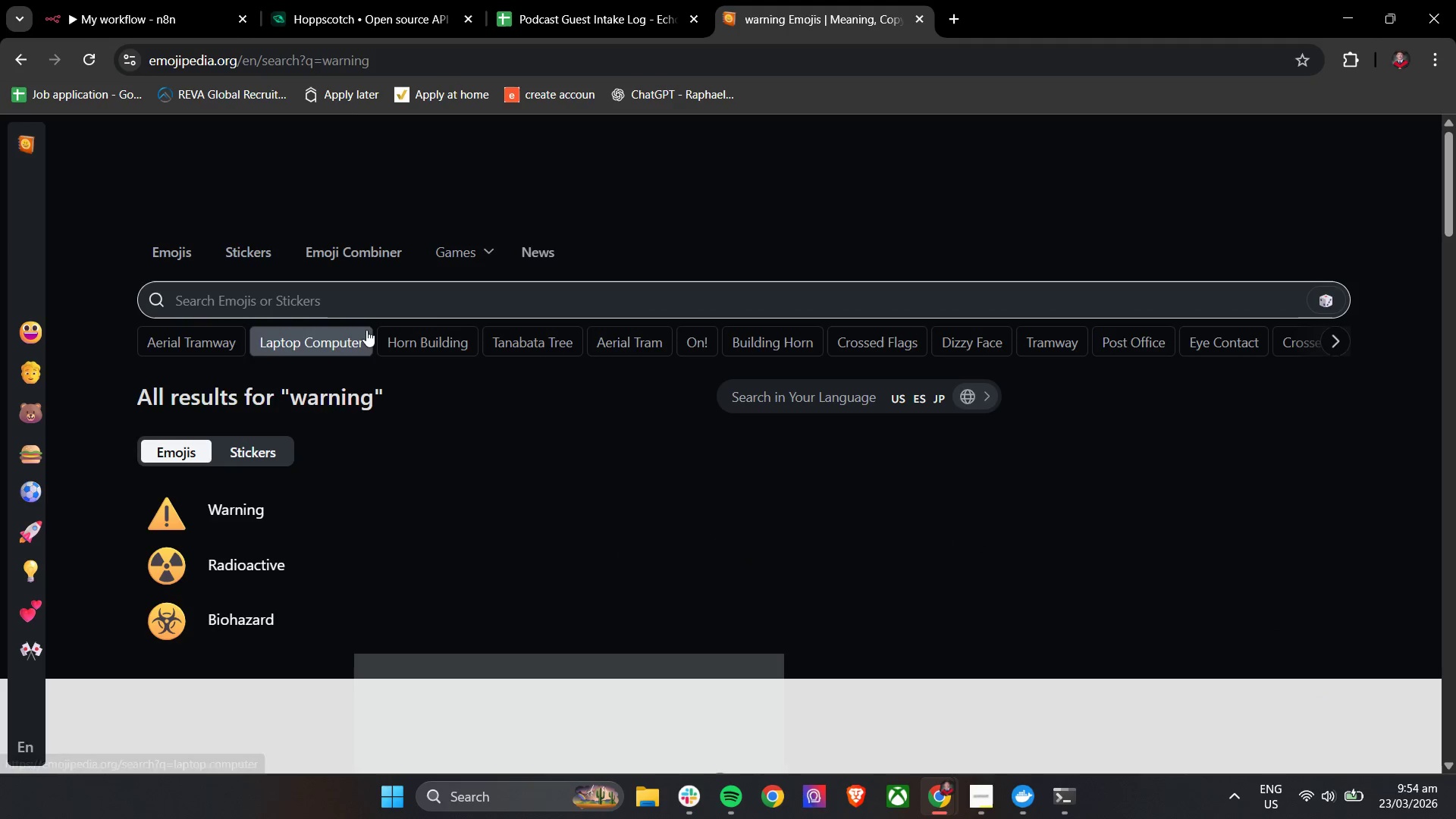 
left_click([364, 292])
 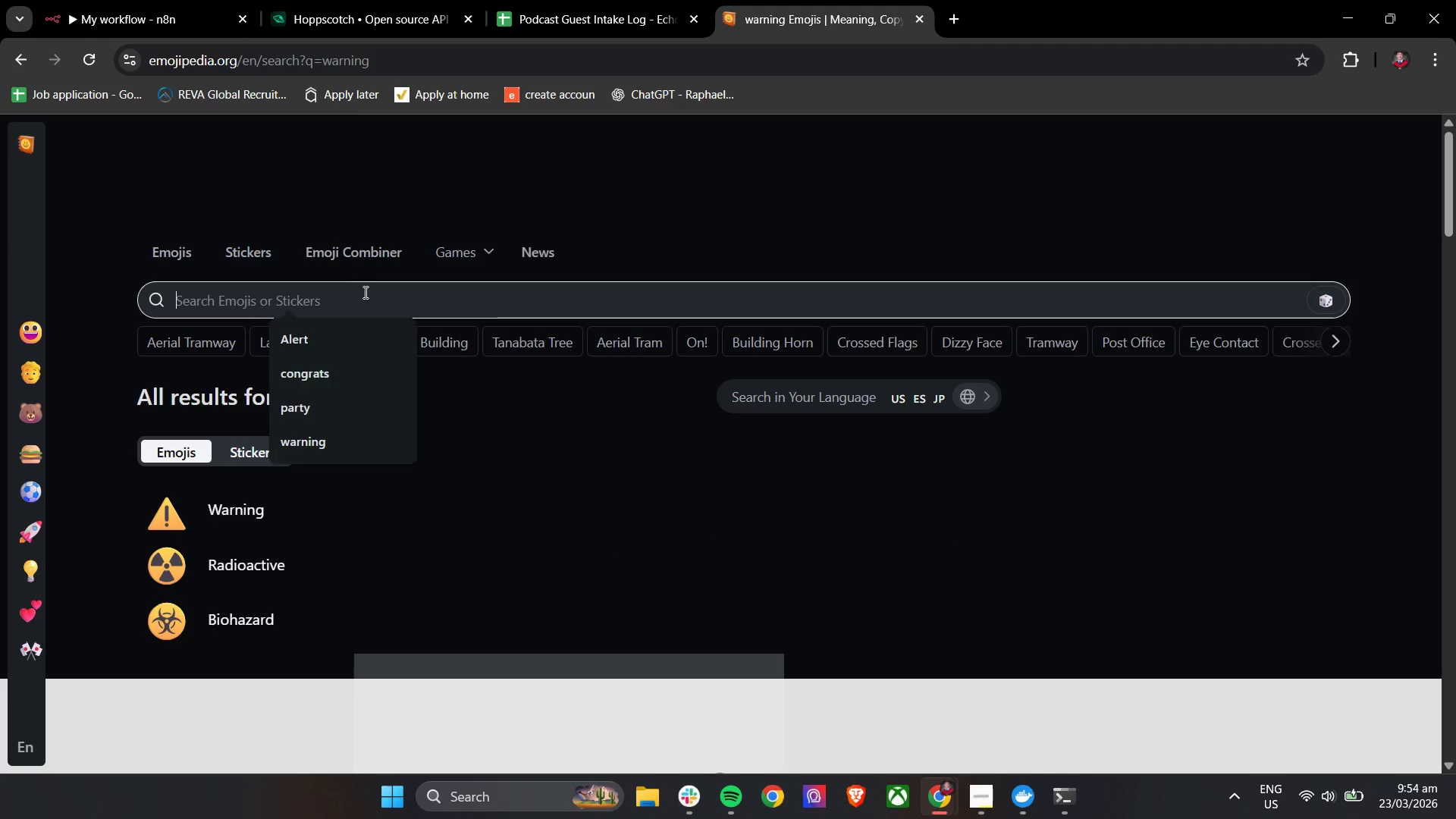 
double_click([364, 292])
 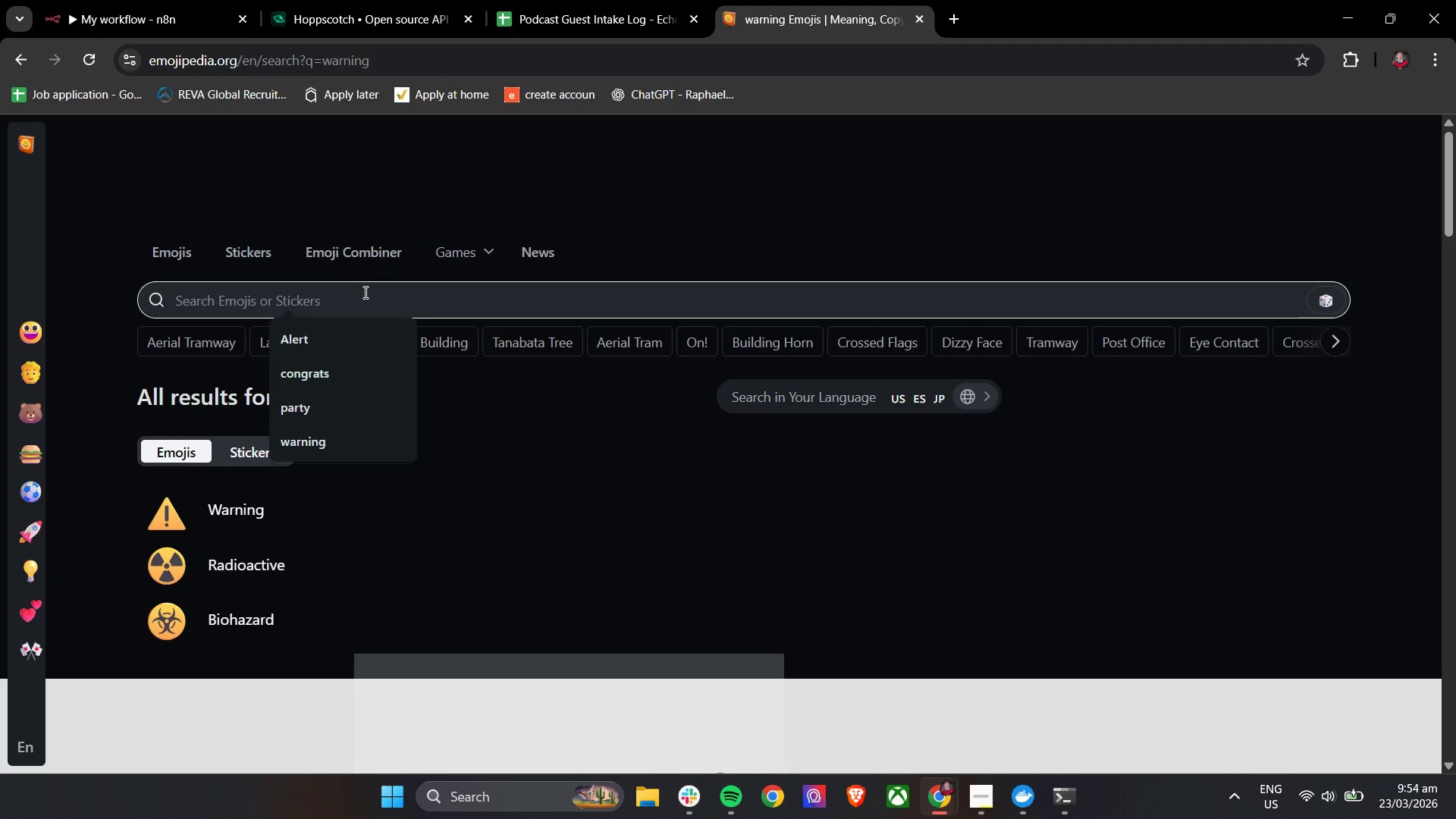 
type(alert)
 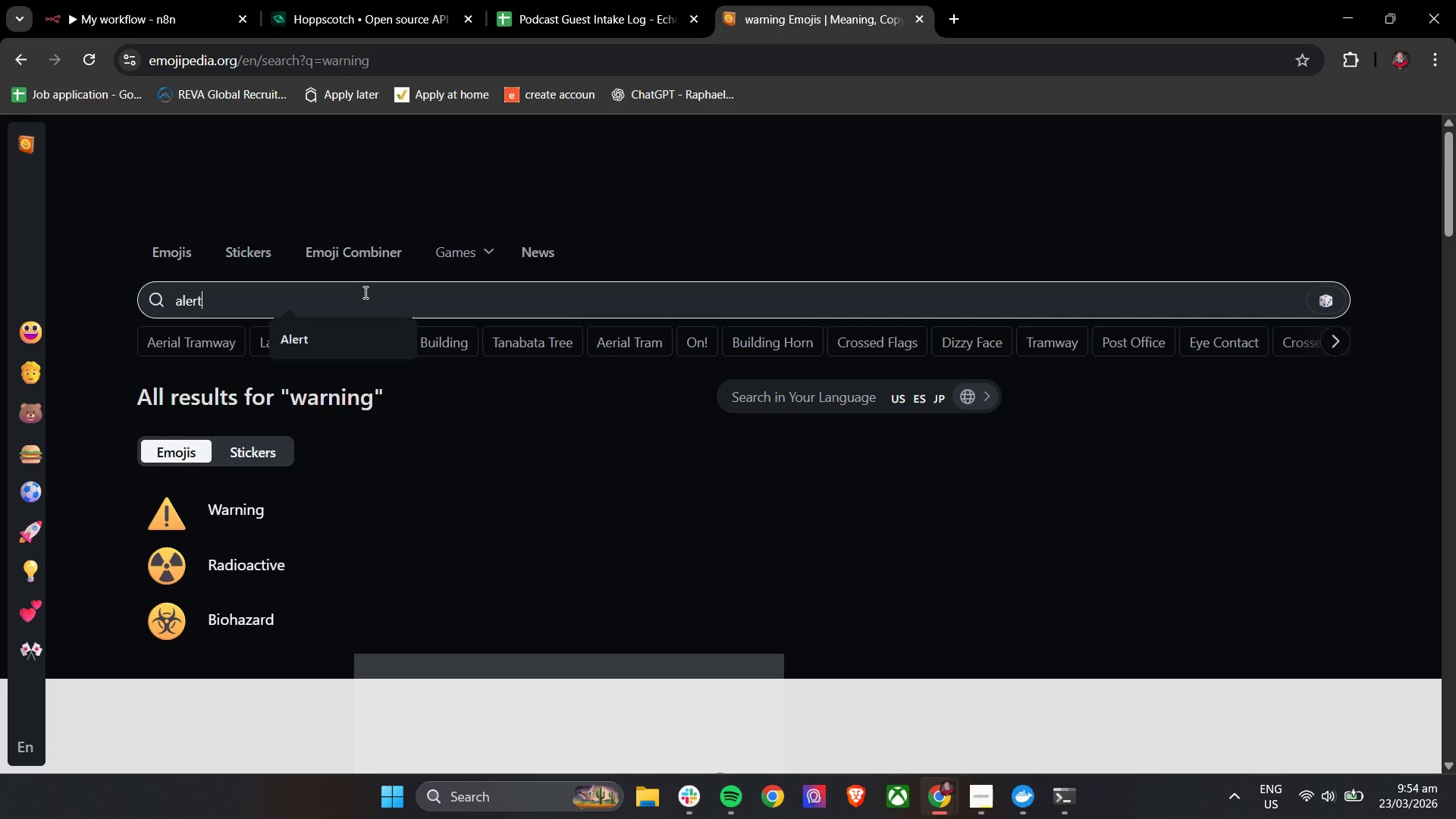 
key(Enter)
 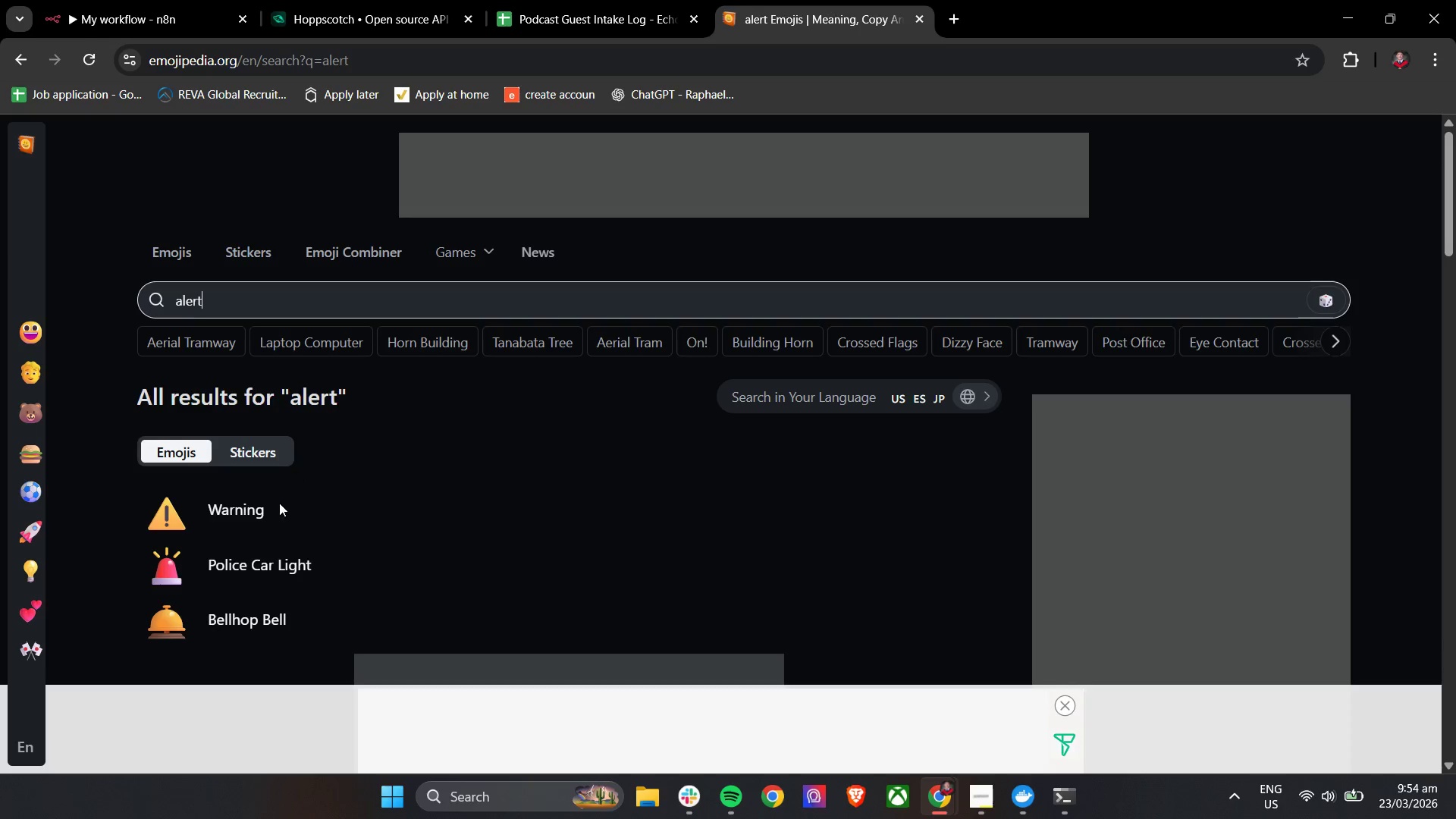 
left_click([249, 571])
 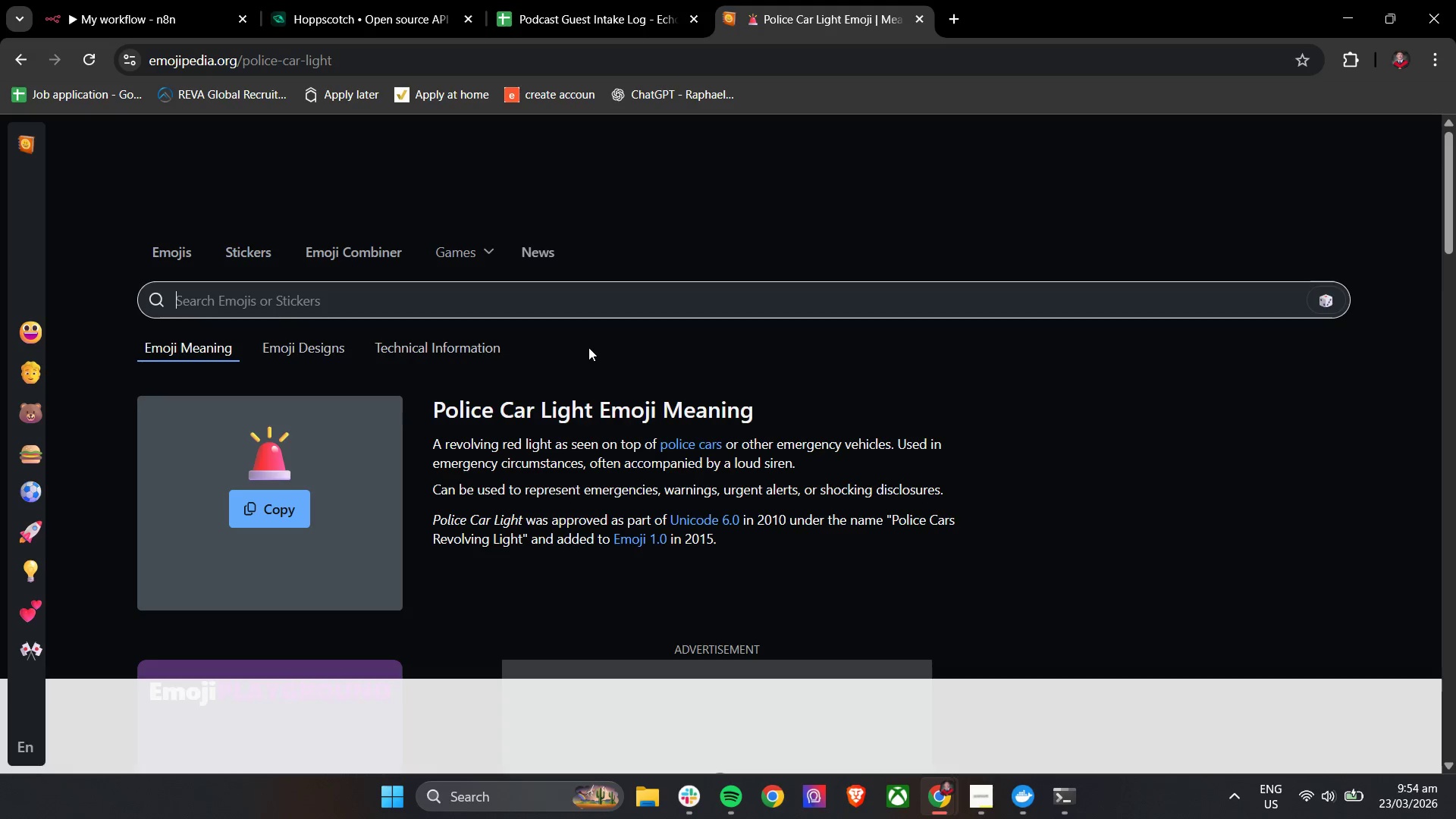 
left_click([293, 503])
 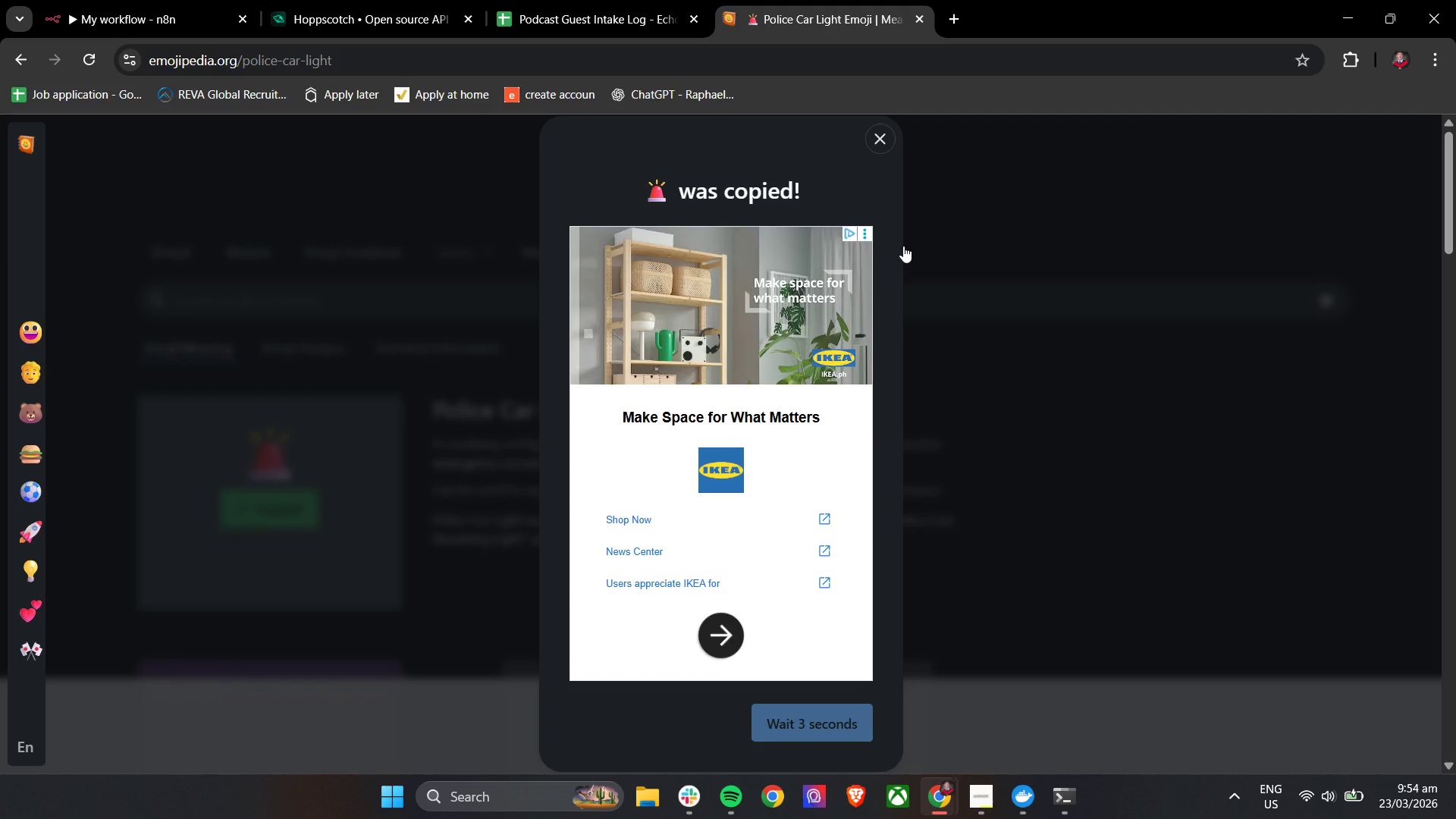 
left_click([885, 140])
 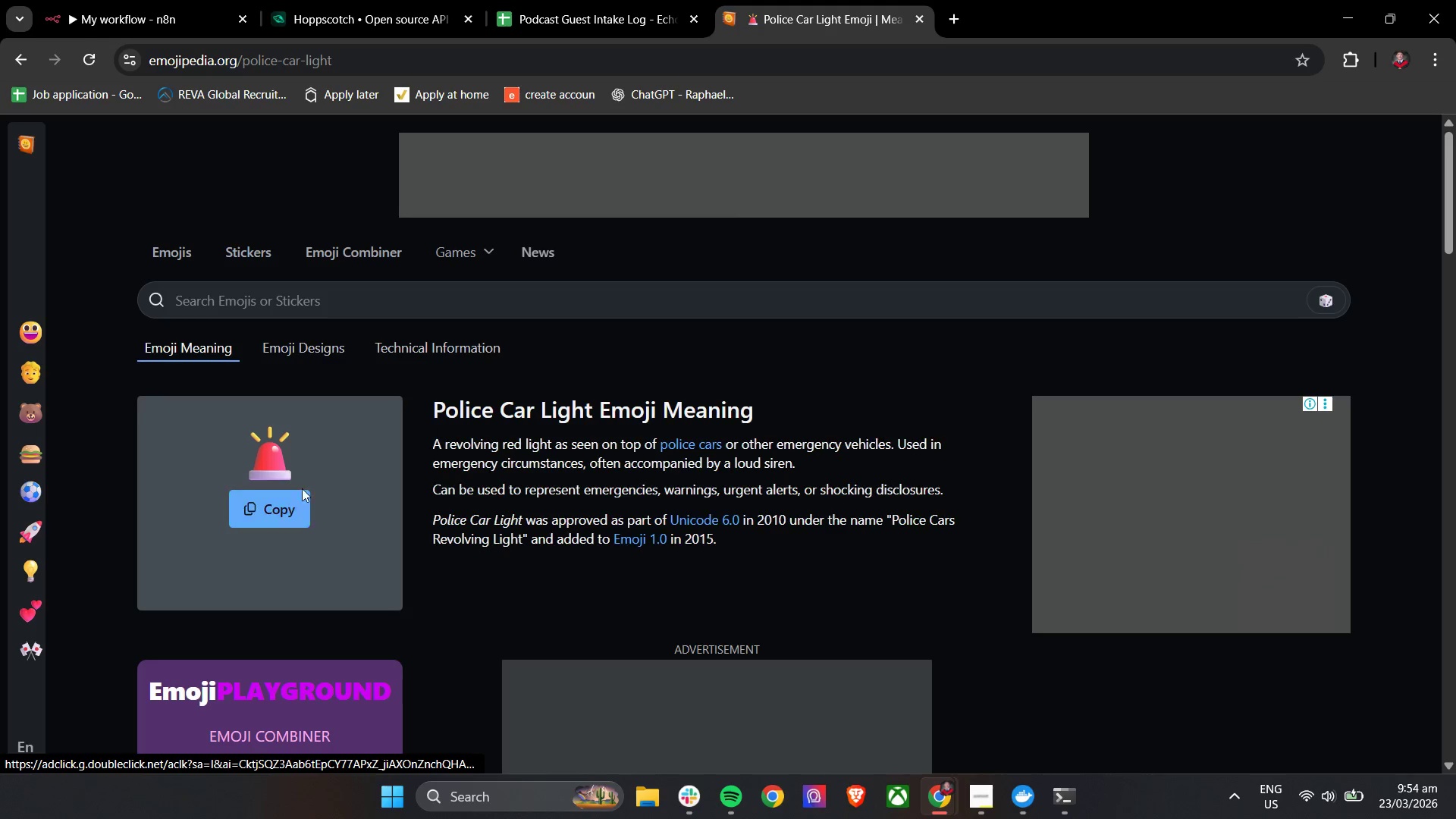 
left_click([271, 509])
 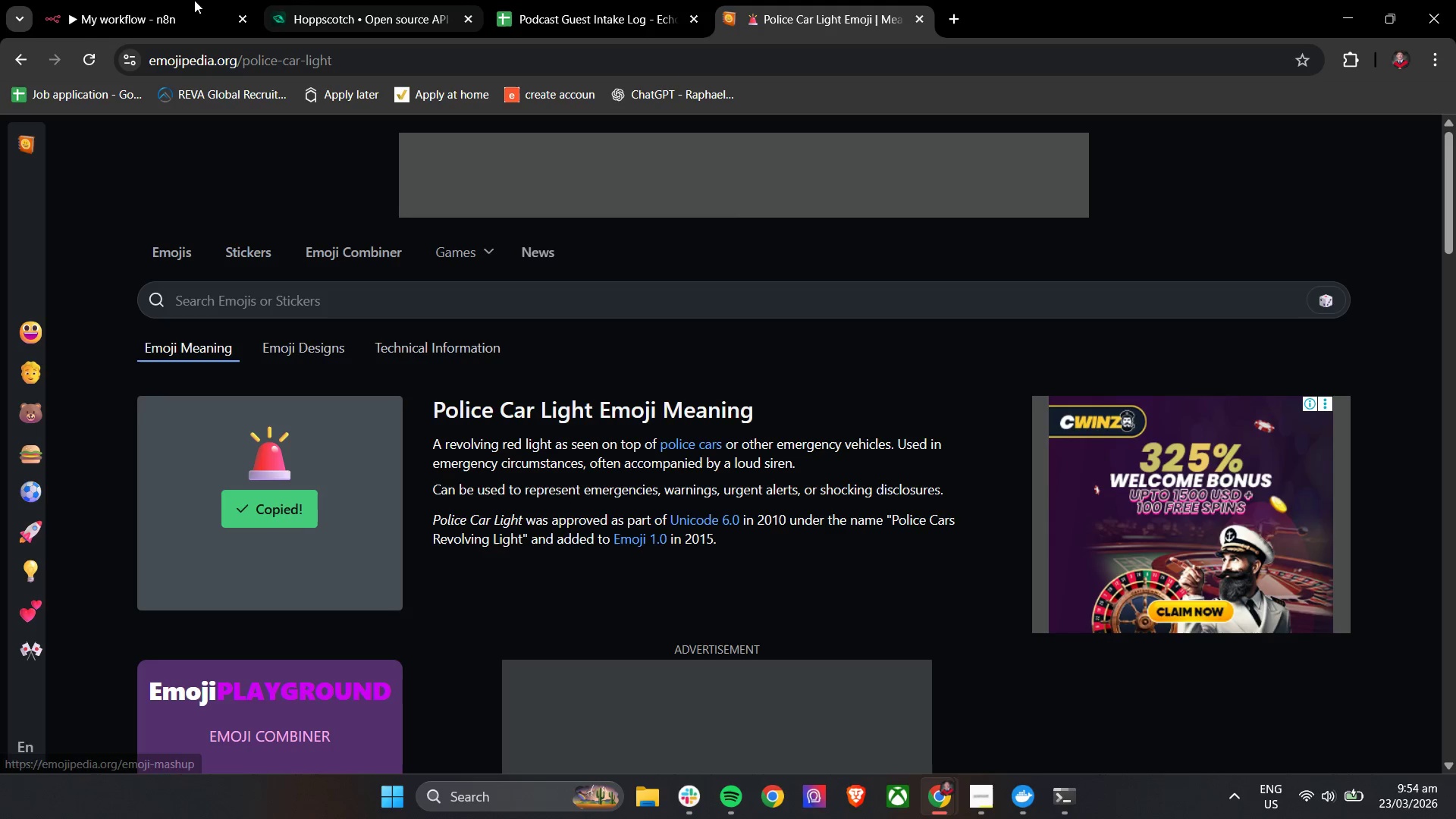 
left_click([100, 0])
 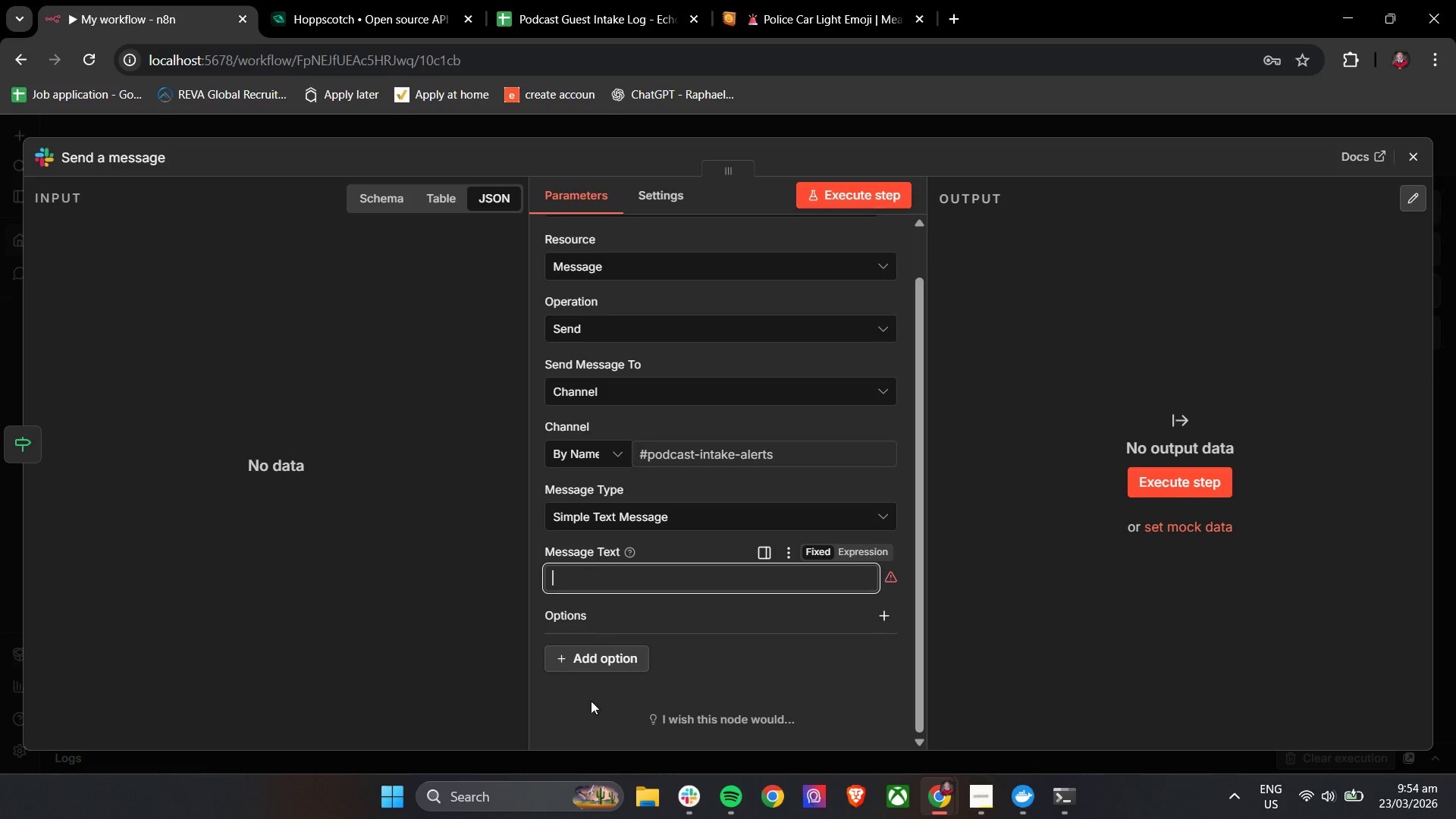 
key(Control+V)
 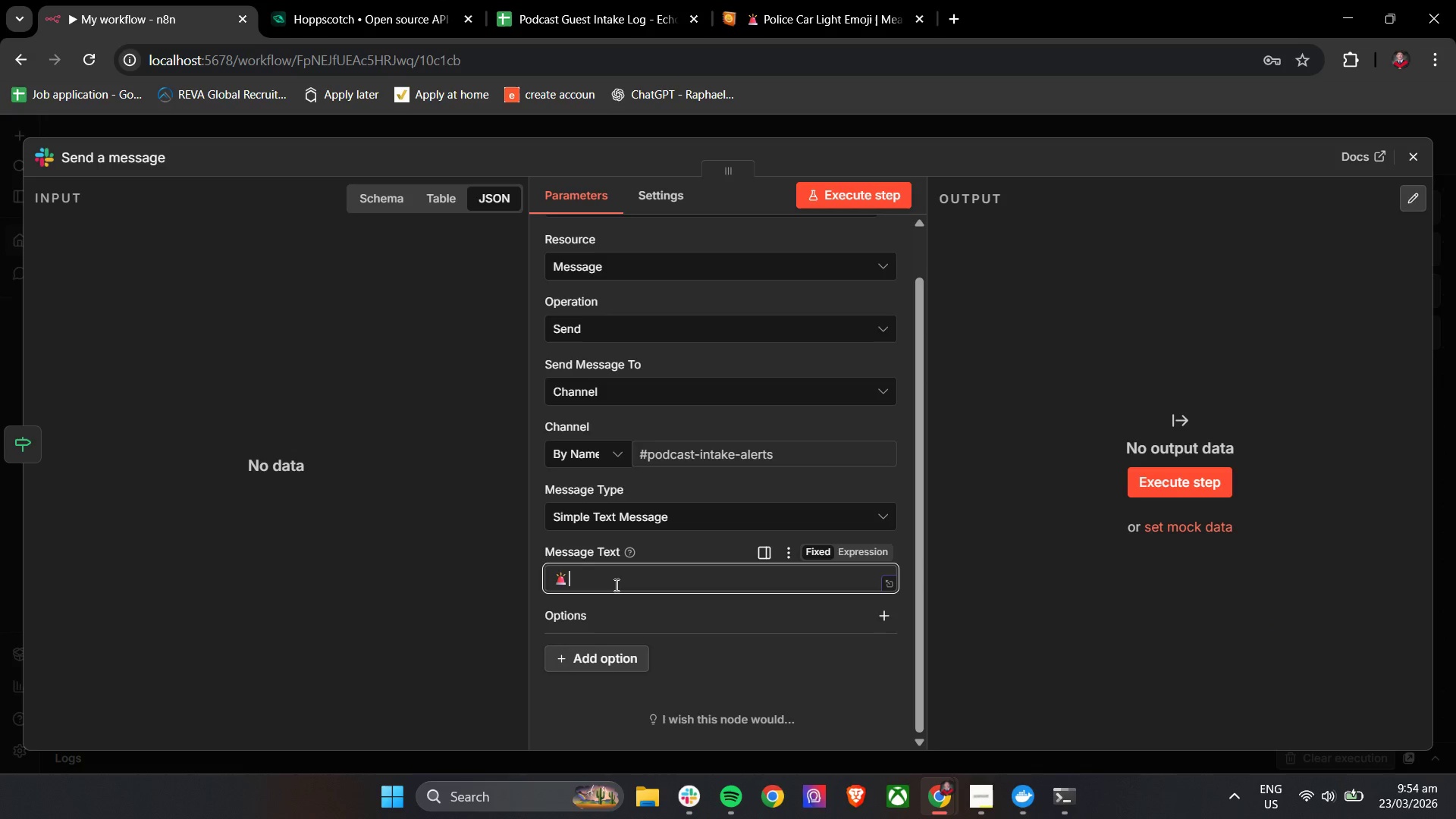 
type( HIGH PRIORITY PDO)
key(Backspace)
key(Backspace)
type(D)
key(Backspace)
type(ODCAST GUEST)
 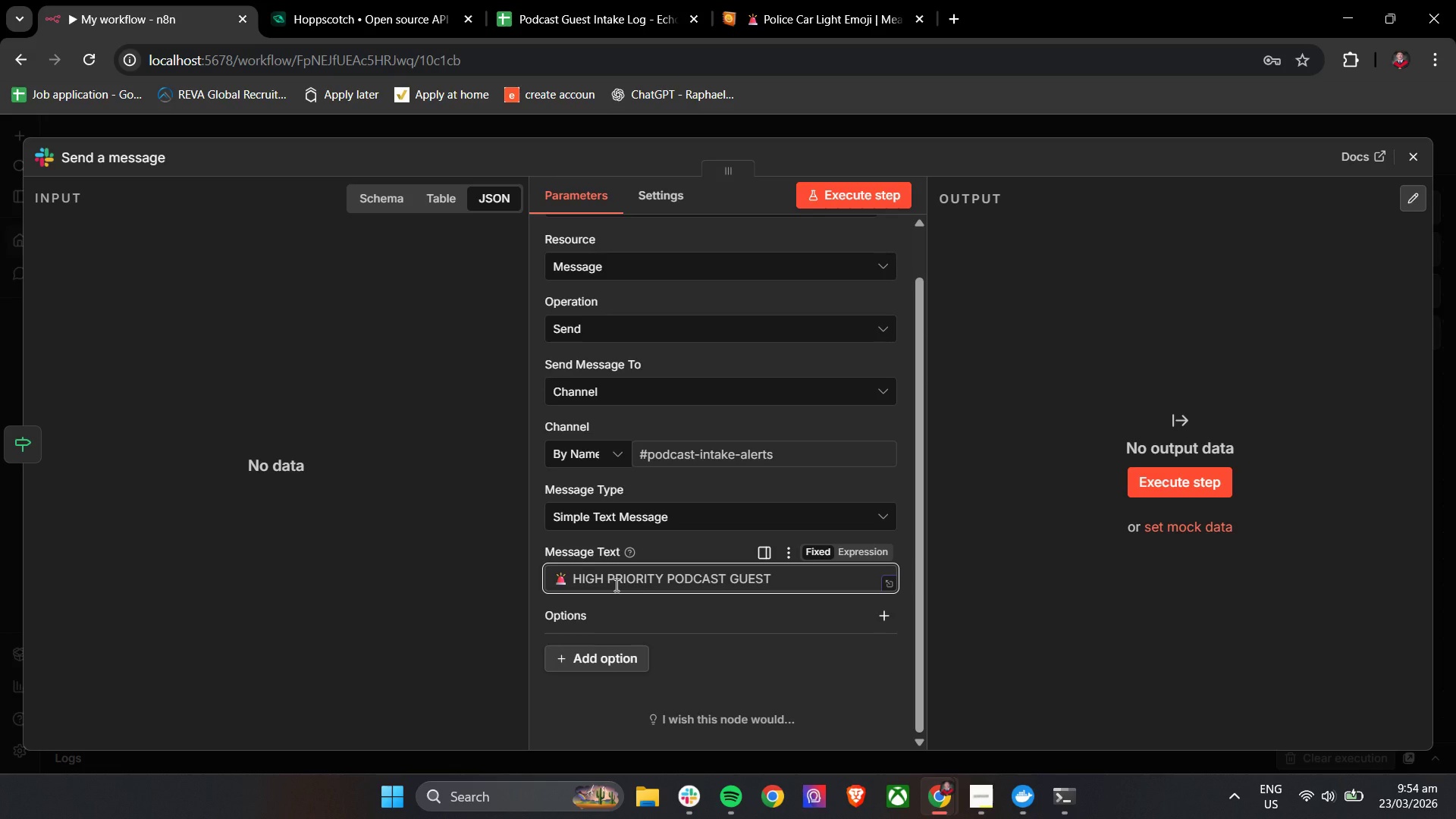 
key(Enter)
 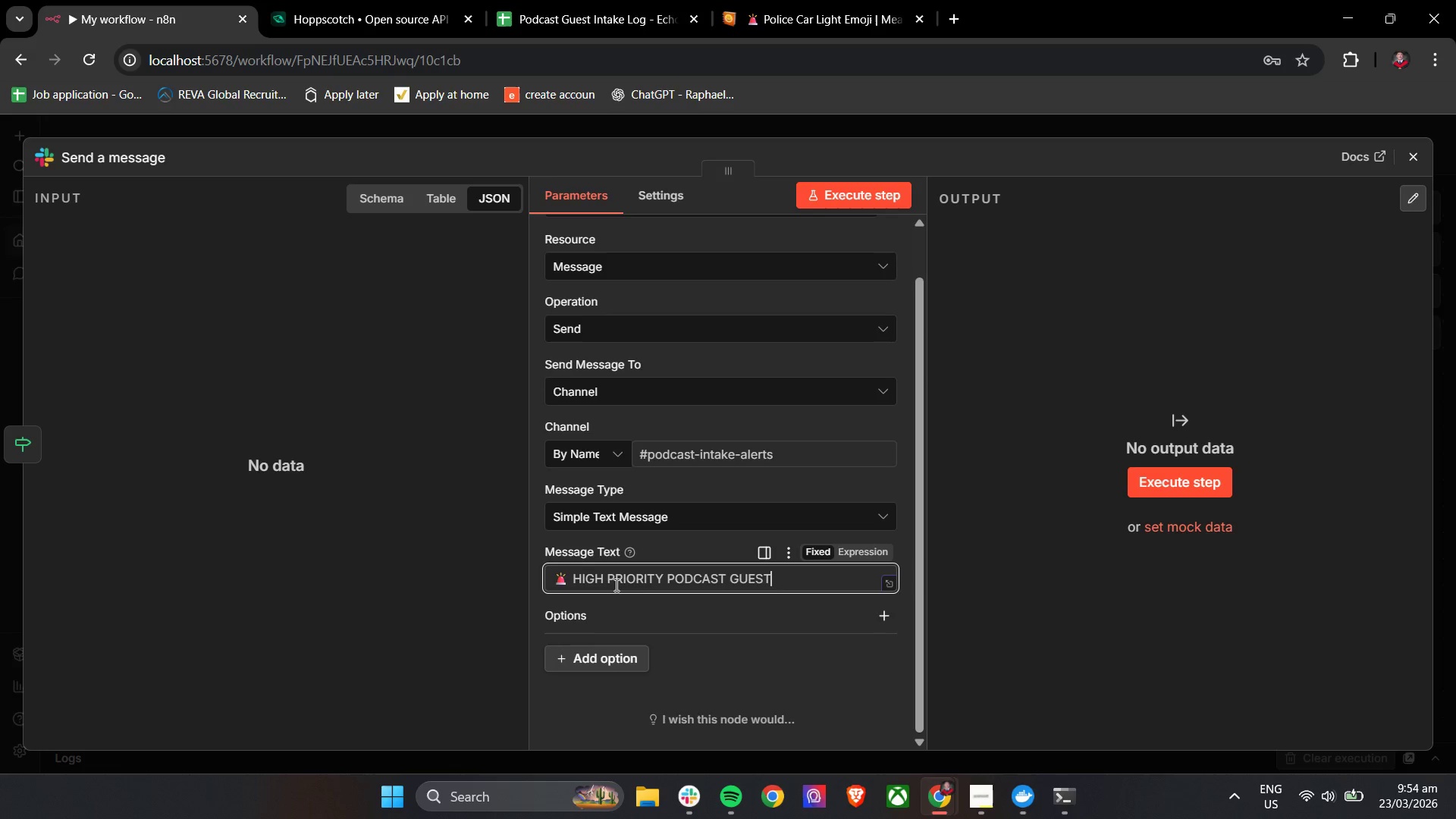 
key(Enter)
 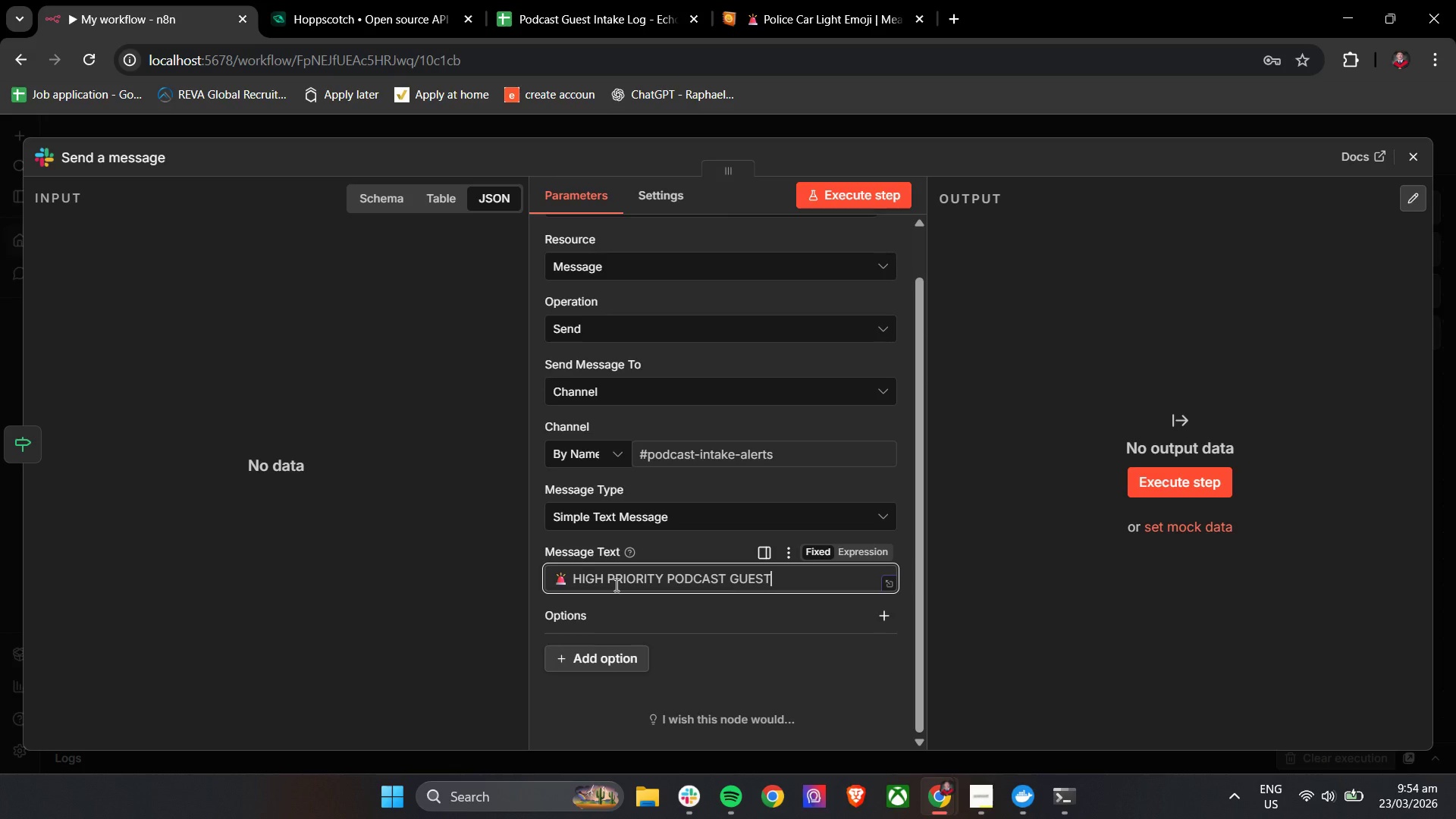 
key(Enter)
 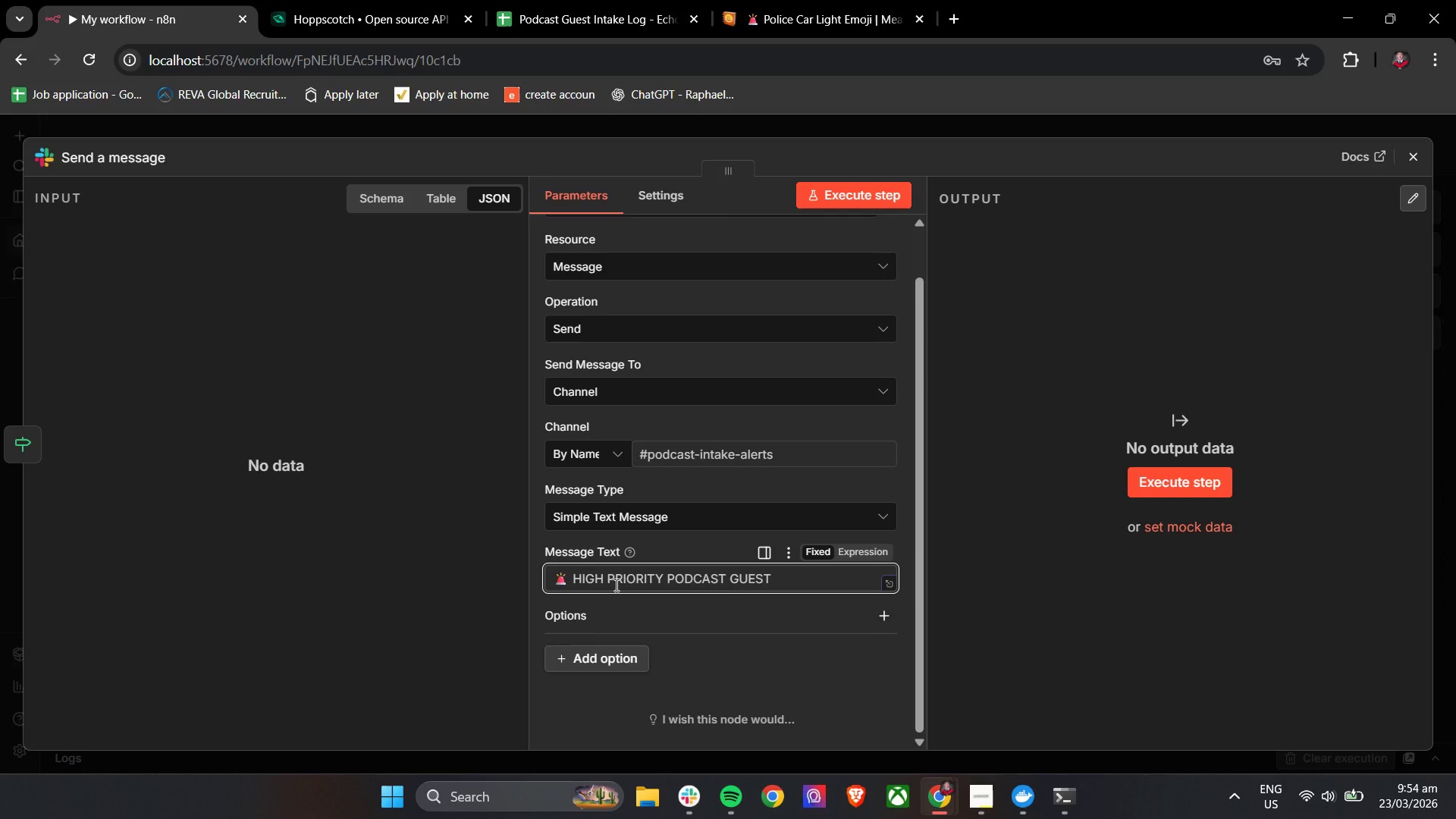 
key(Enter)
 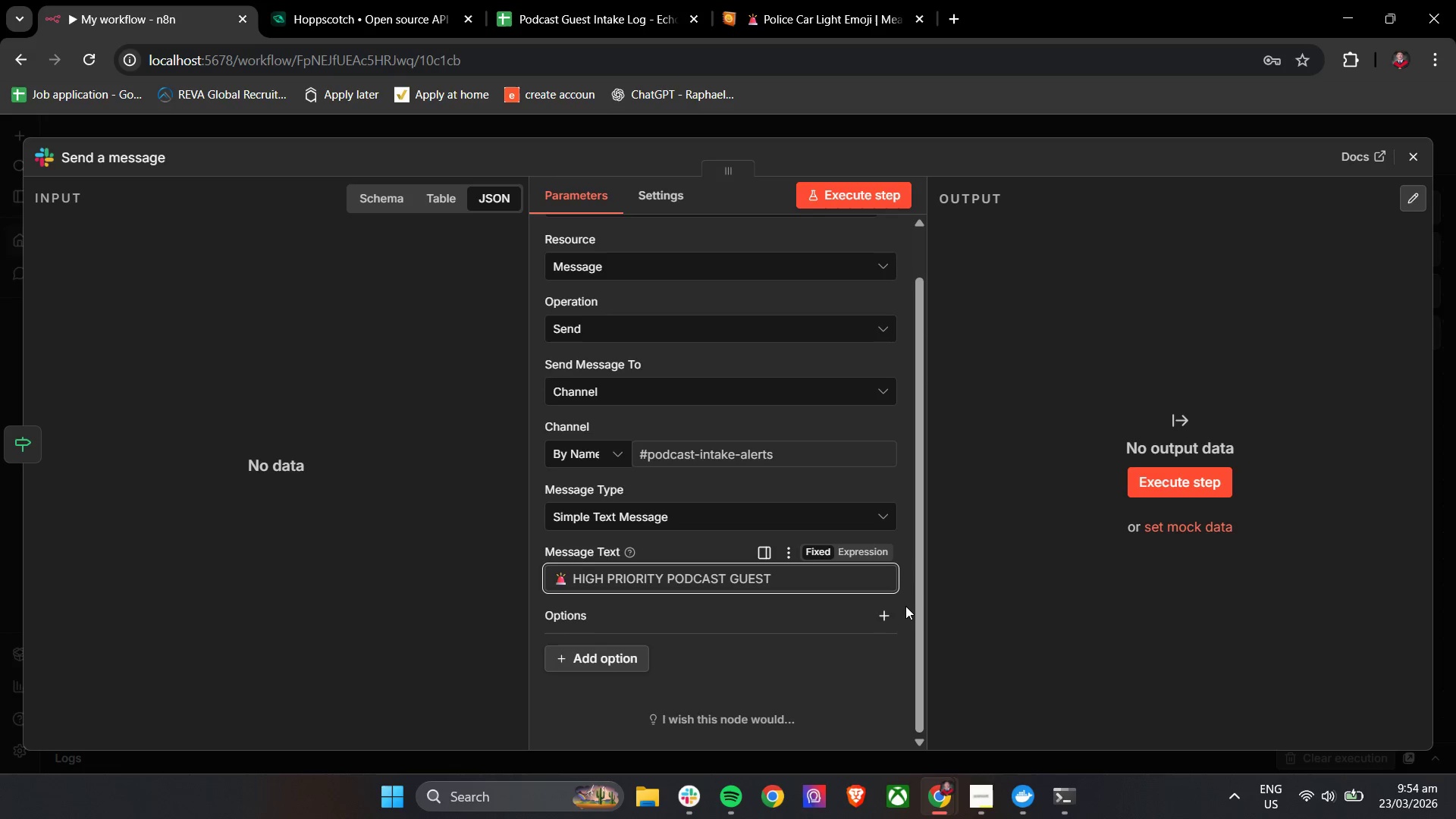 
left_click([885, 584])
 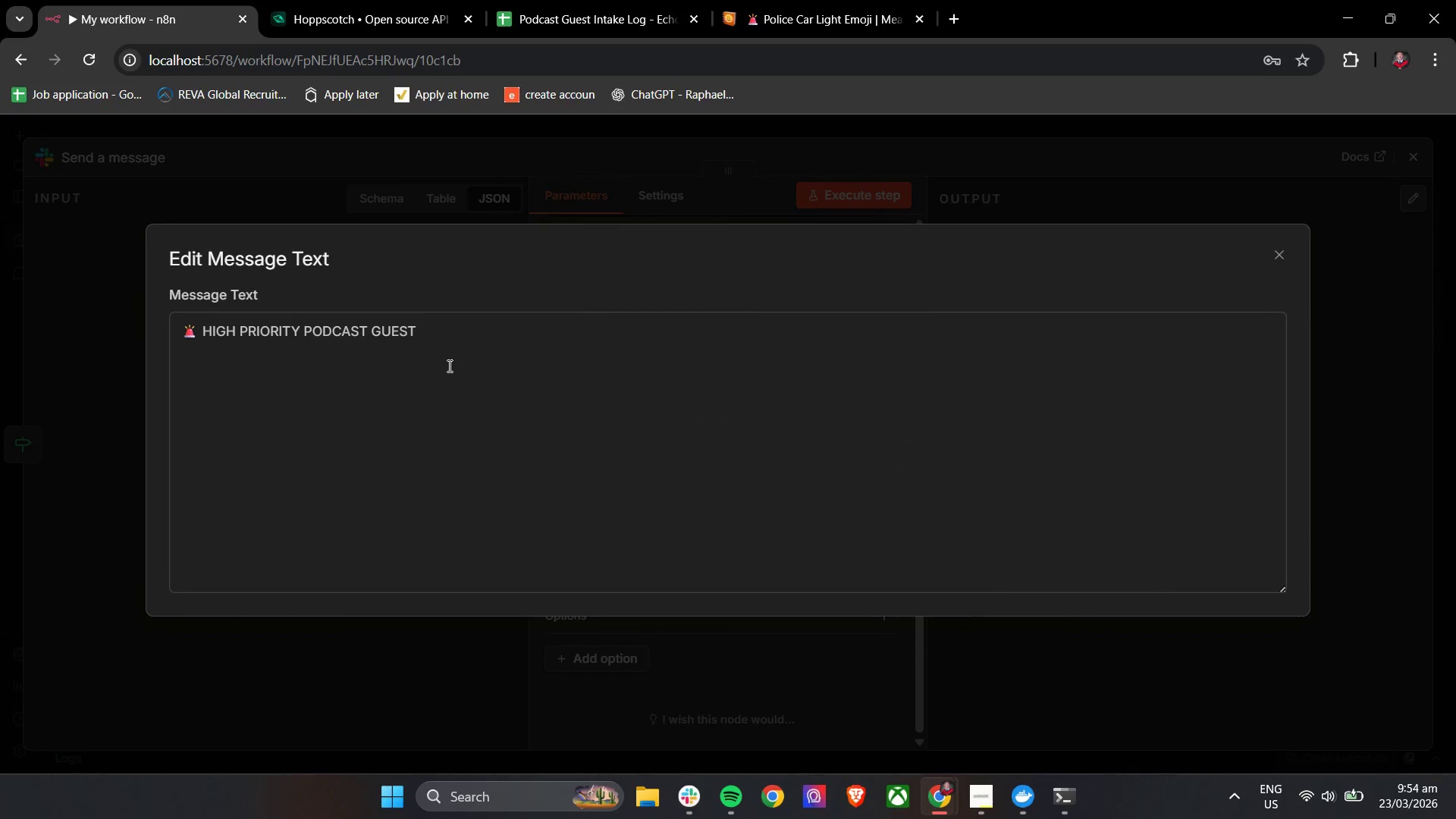 
left_click([475, 328])
 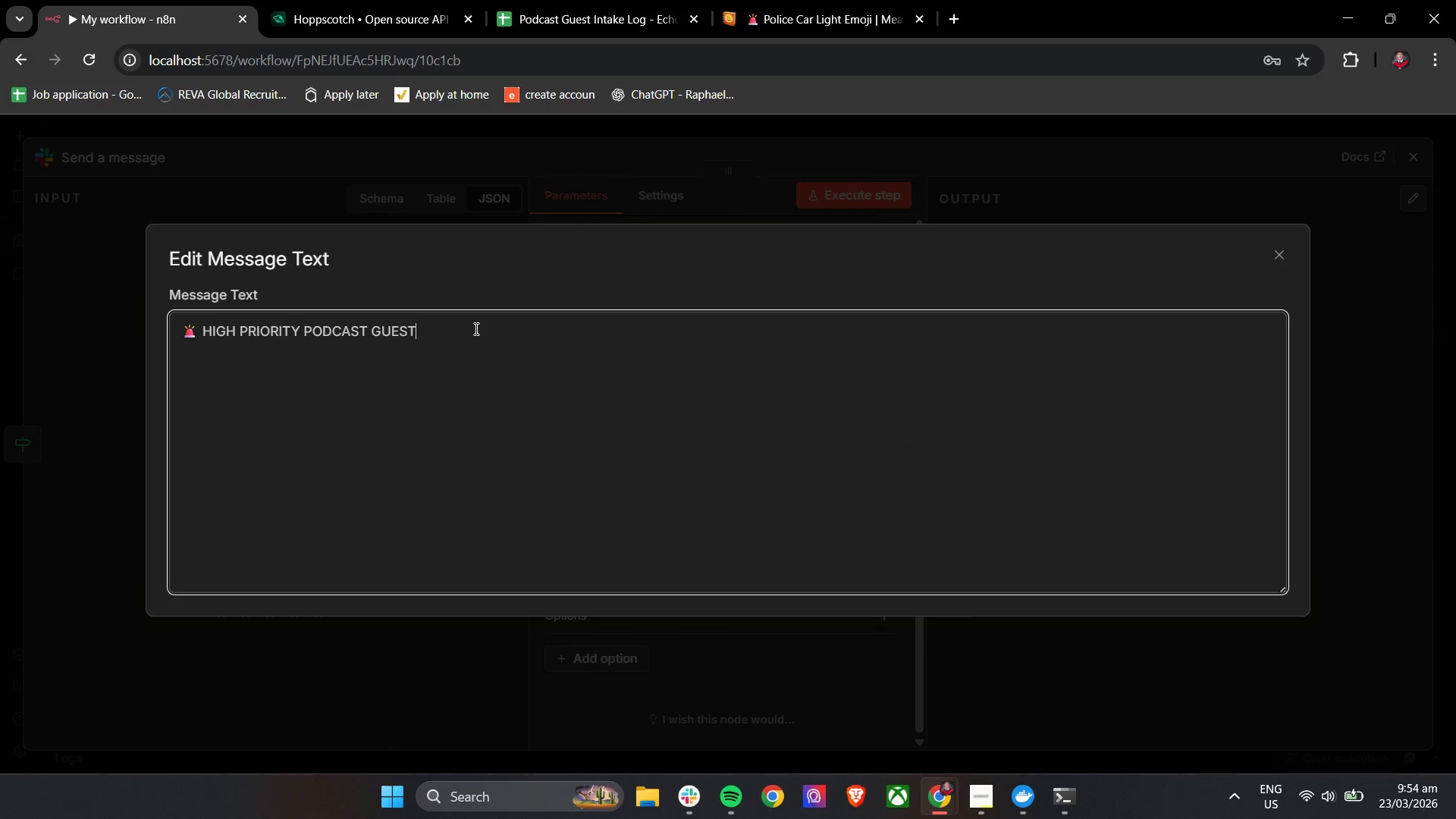 
key(Enter)
 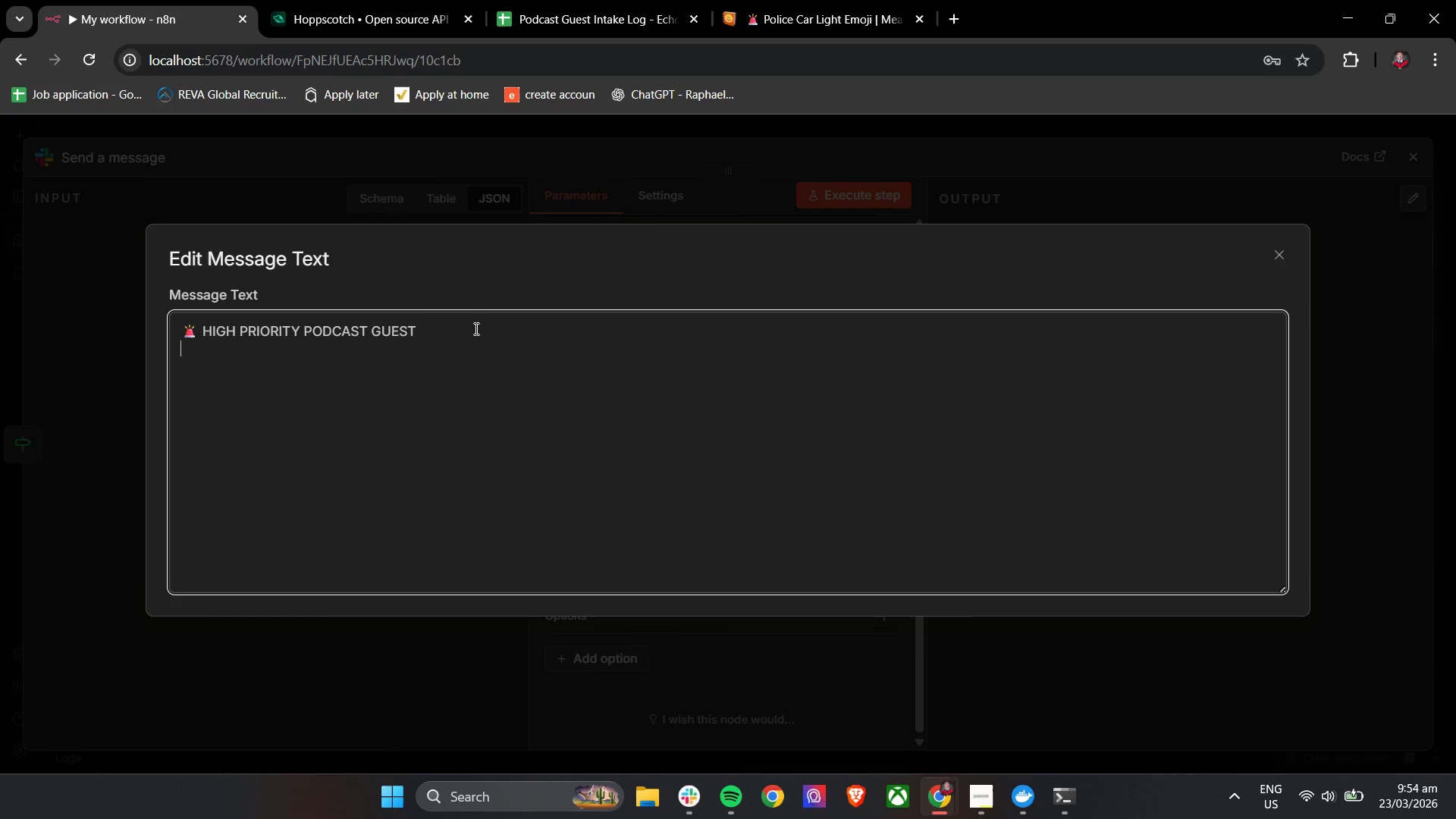 
key(Enter)
 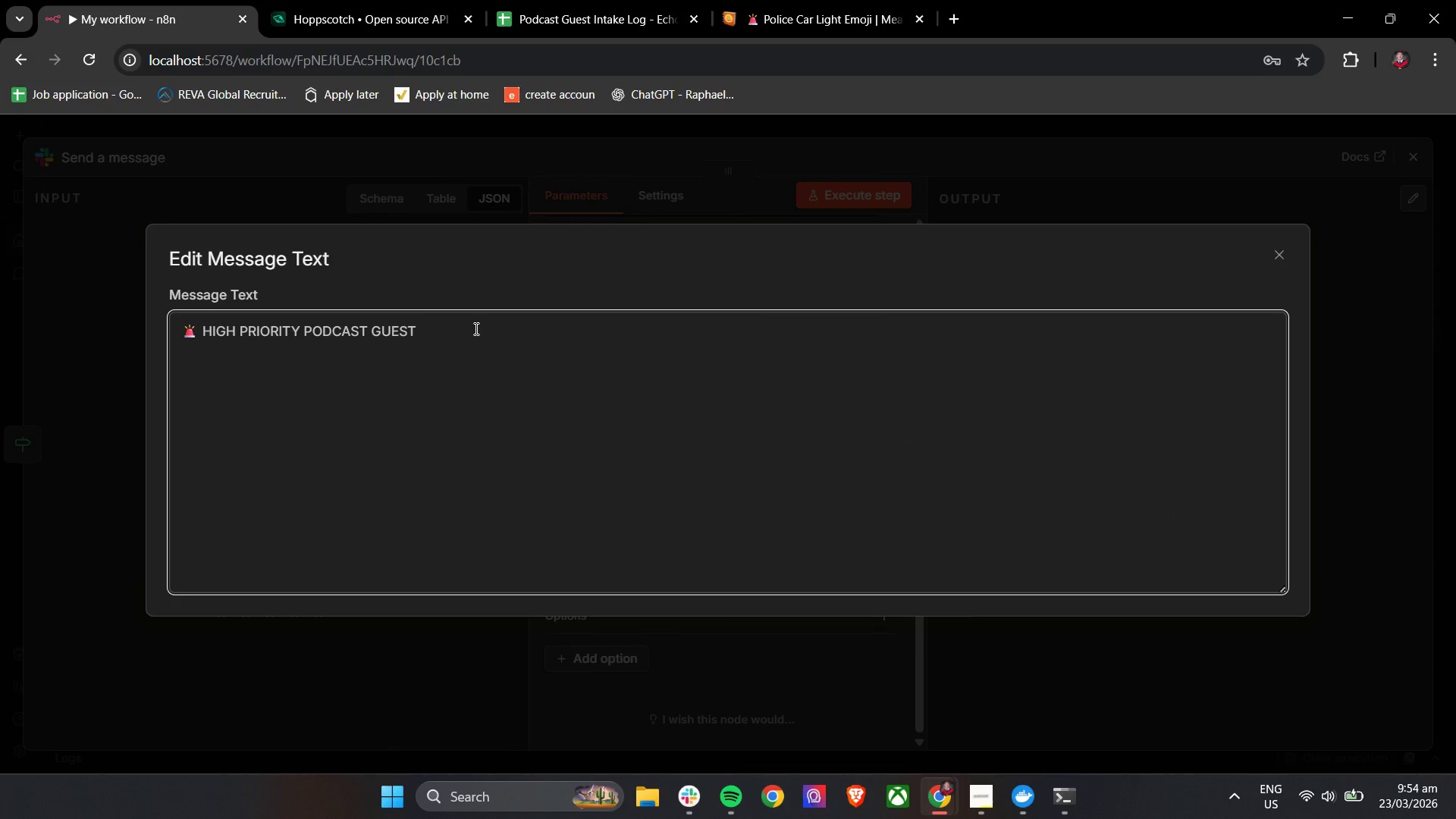 
type(Name: /)
key(Backspace)
 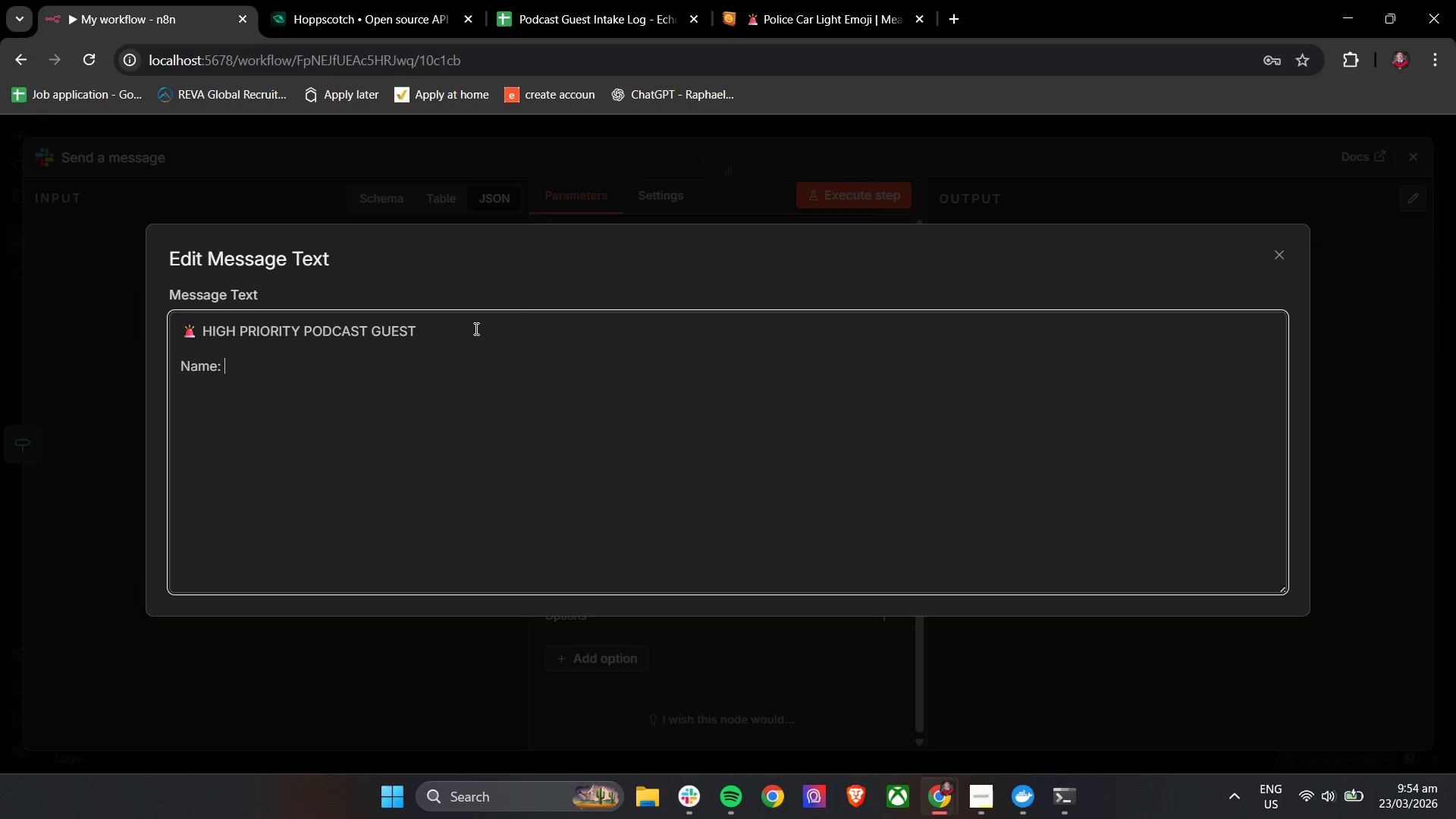 
left_click([1270, 255])
 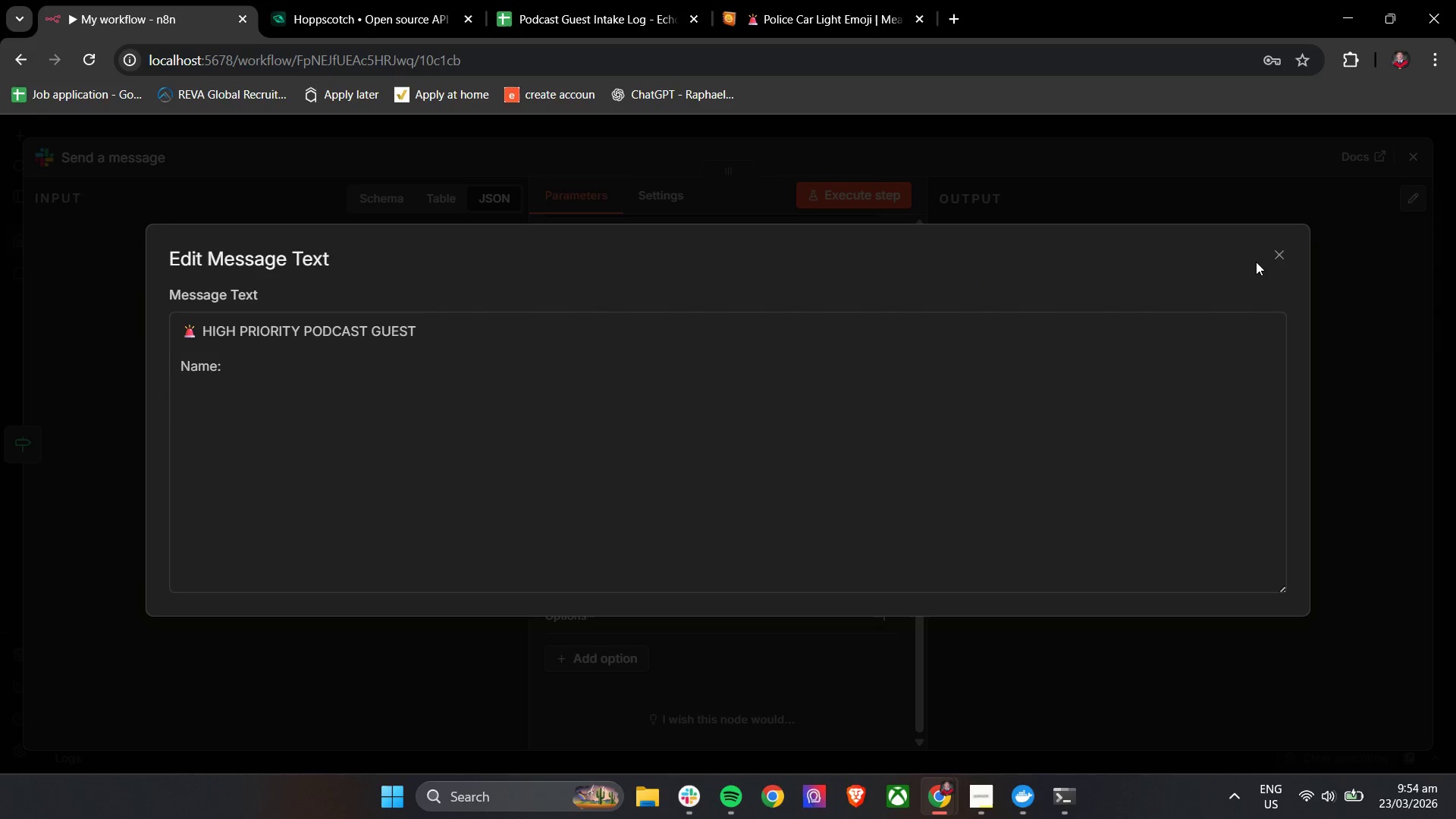 
left_click([1279, 261])
 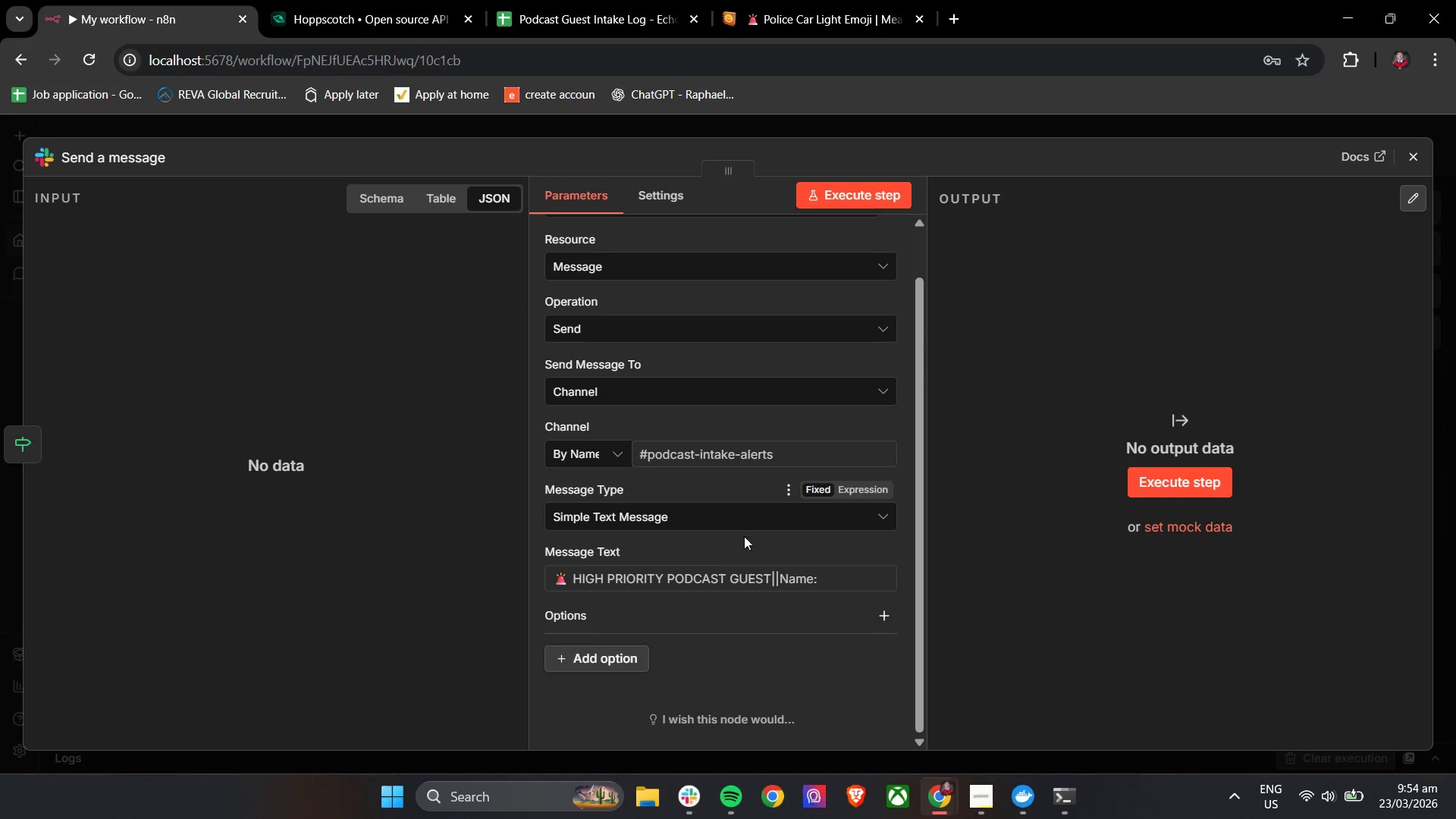 
left_click([831, 580])
 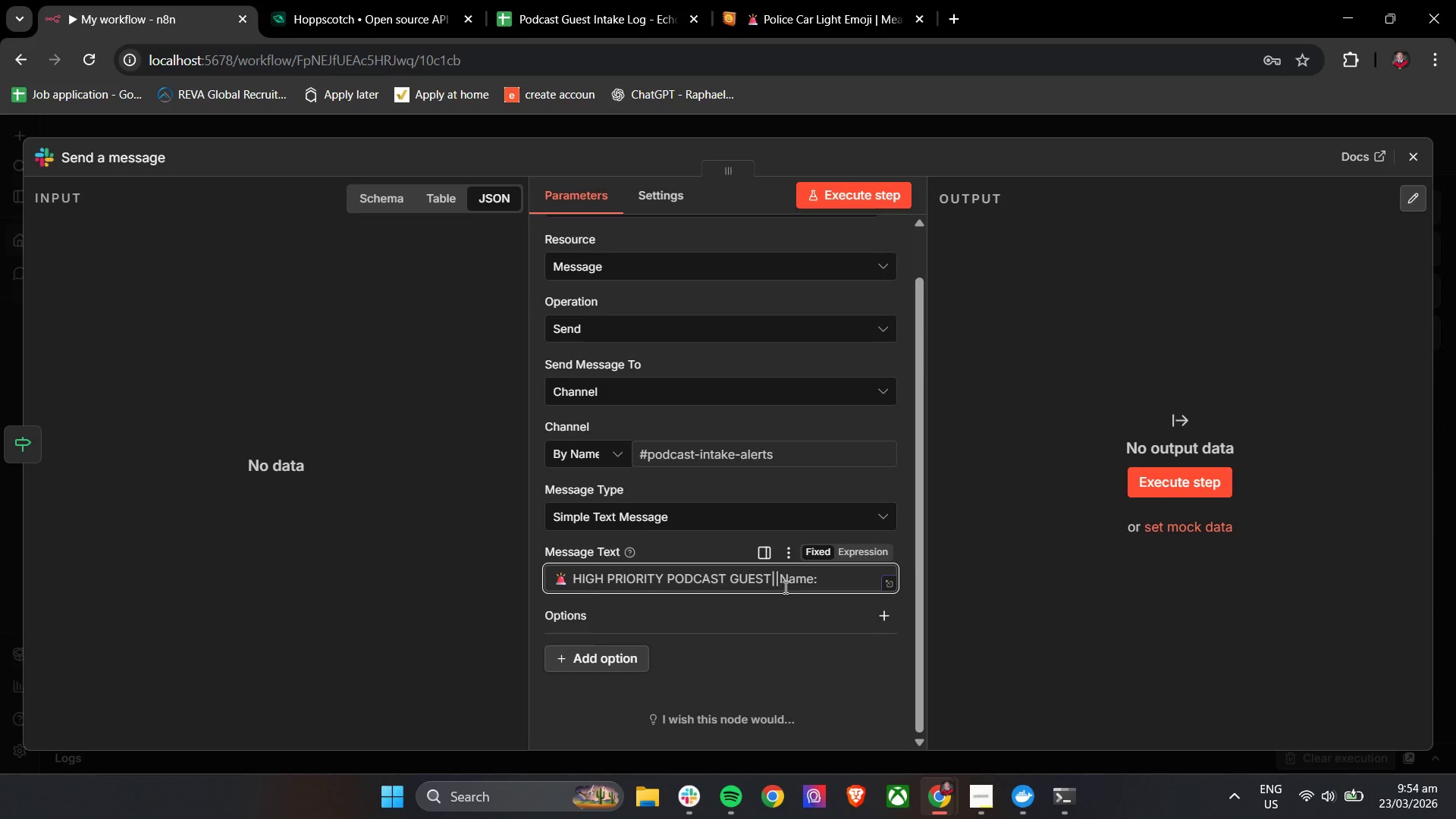 
scroll: coordinate [758, 548], scroll_direction: down, amount: 2.0
 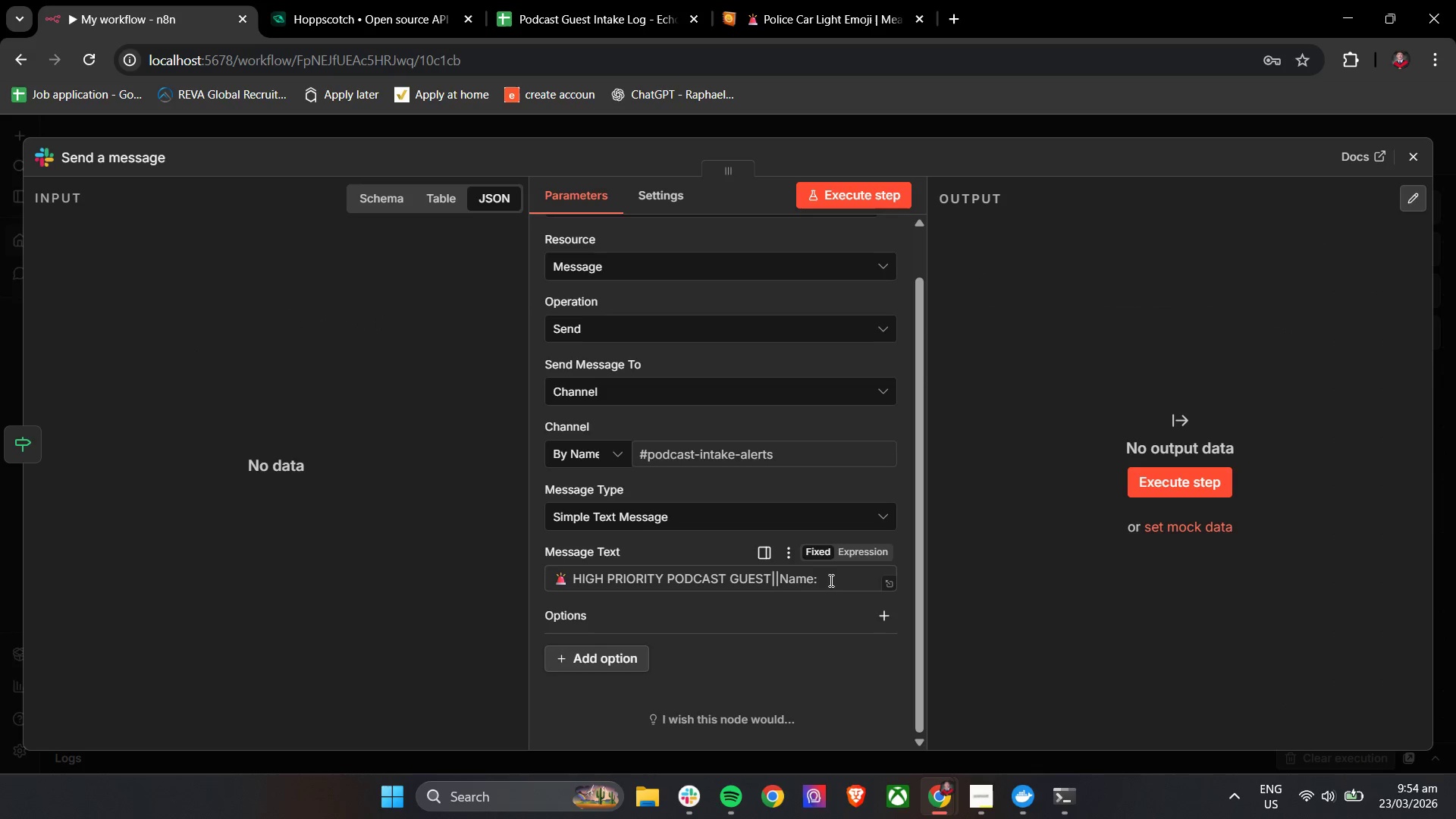 
left_click([827, 582])
 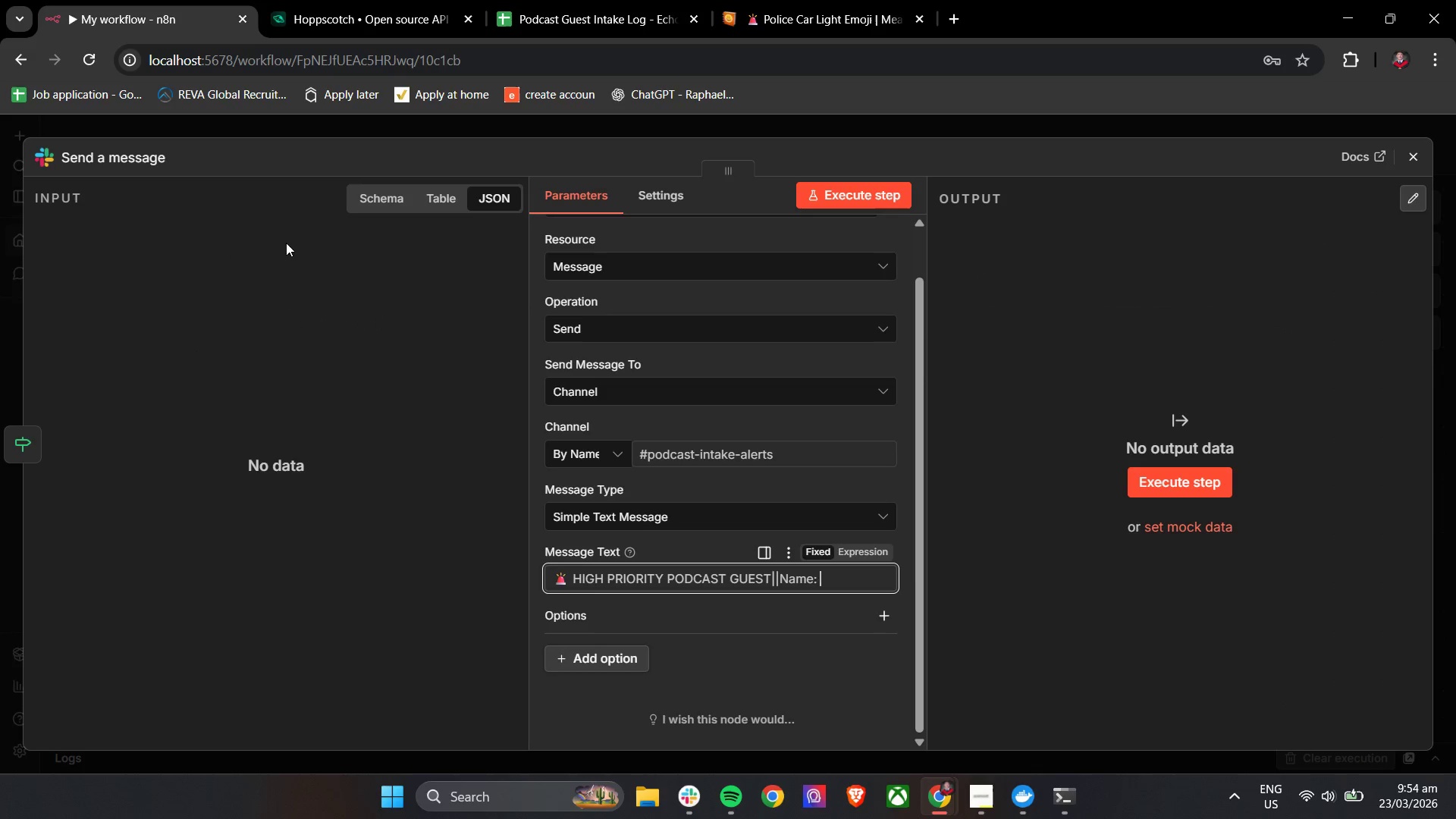 
left_click([383, 208])
 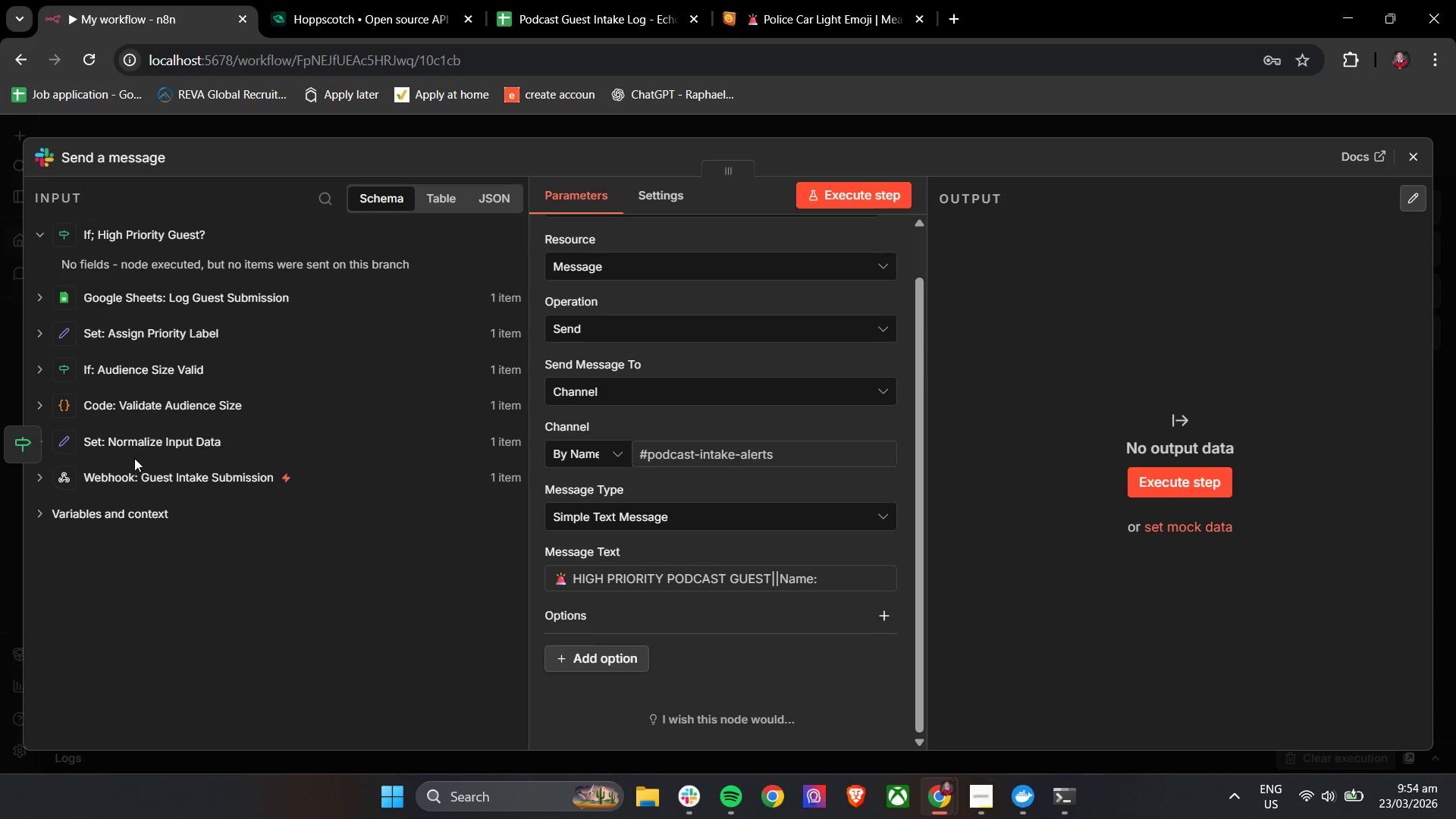 
left_click([132, 483])
 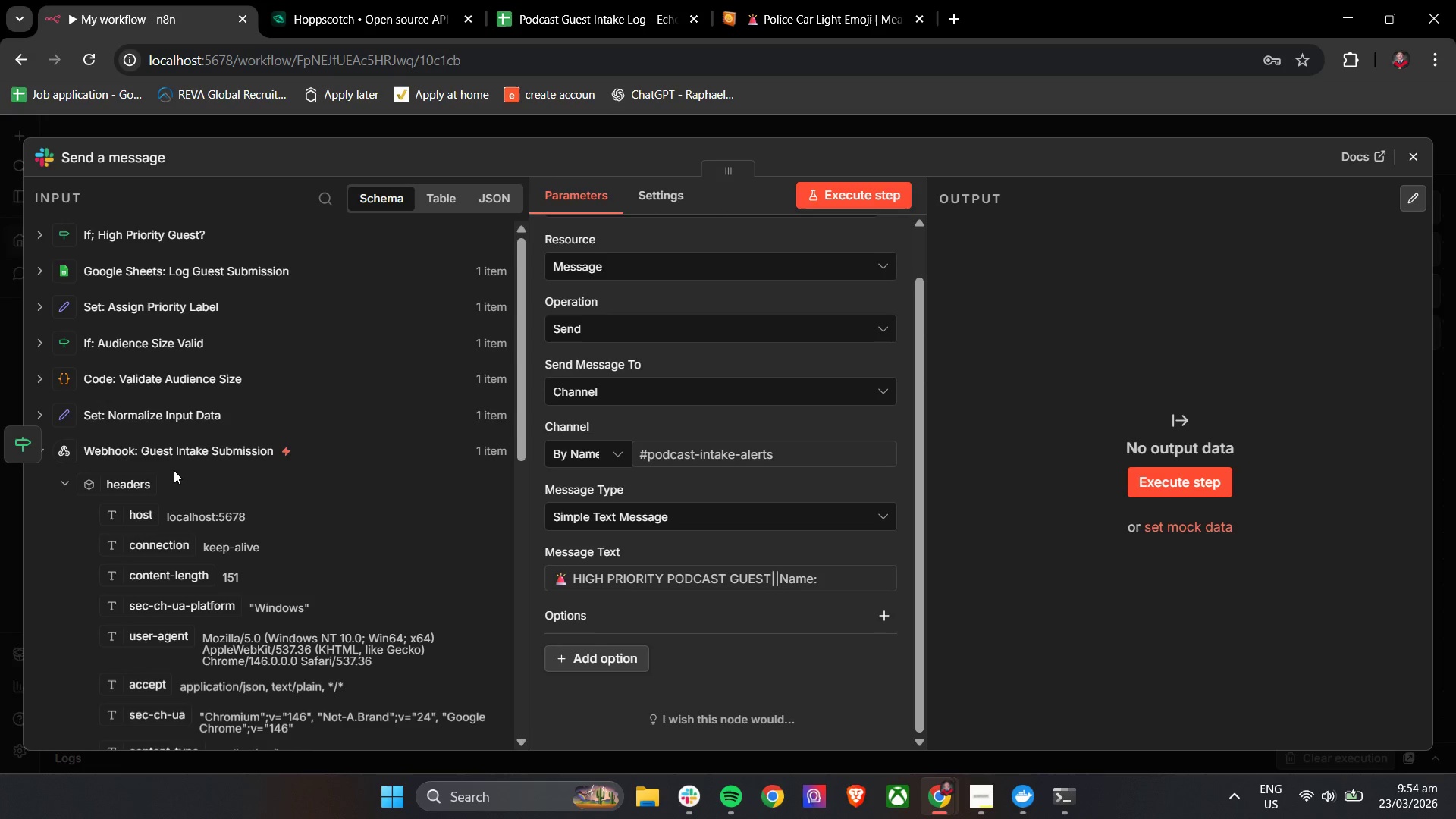 
scroll: coordinate [212, 484], scroll_direction: down, amount: 3.0
 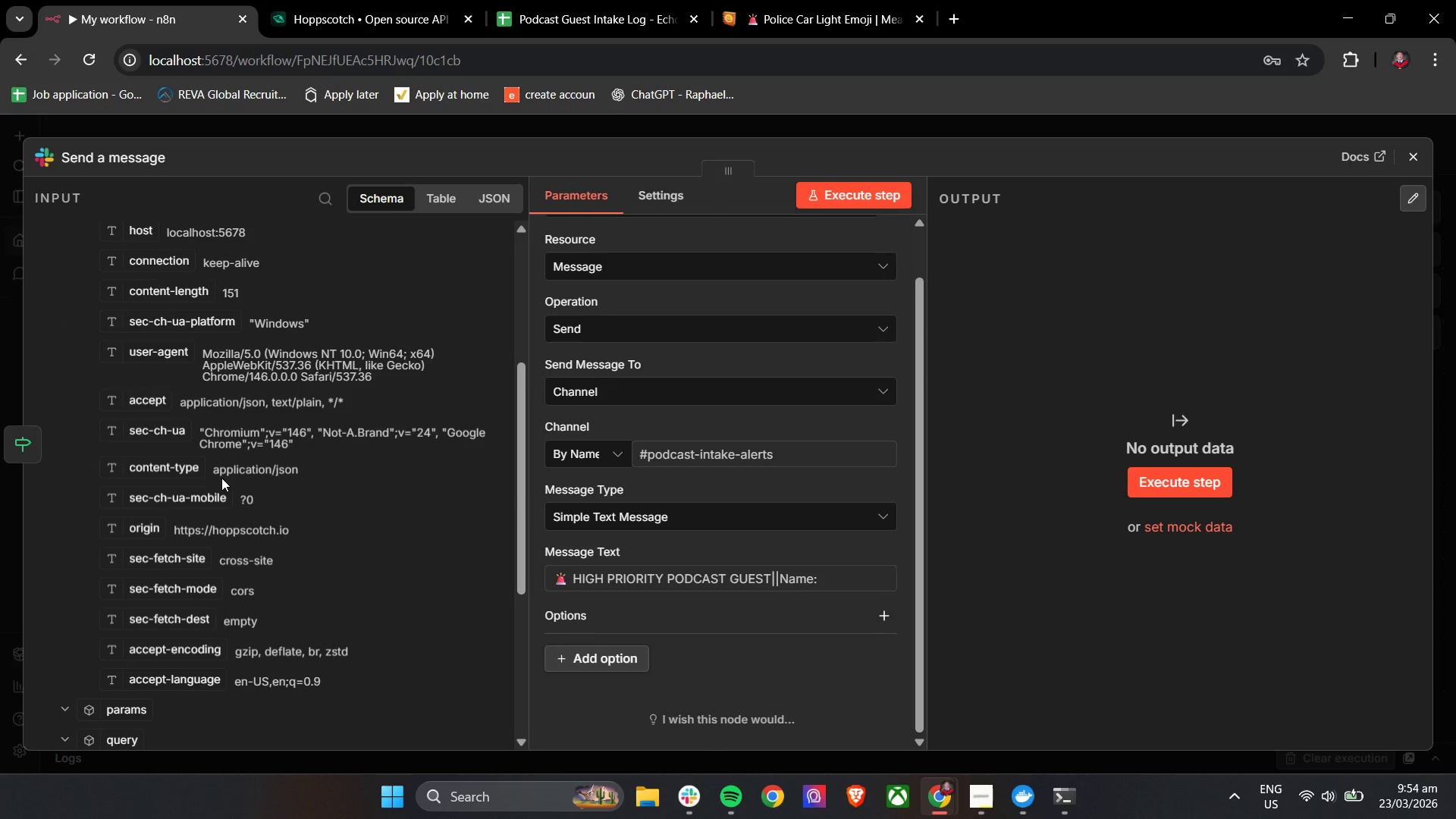 
scroll: coordinate [221, 478], scroll_direction: up, amount: 3.0
 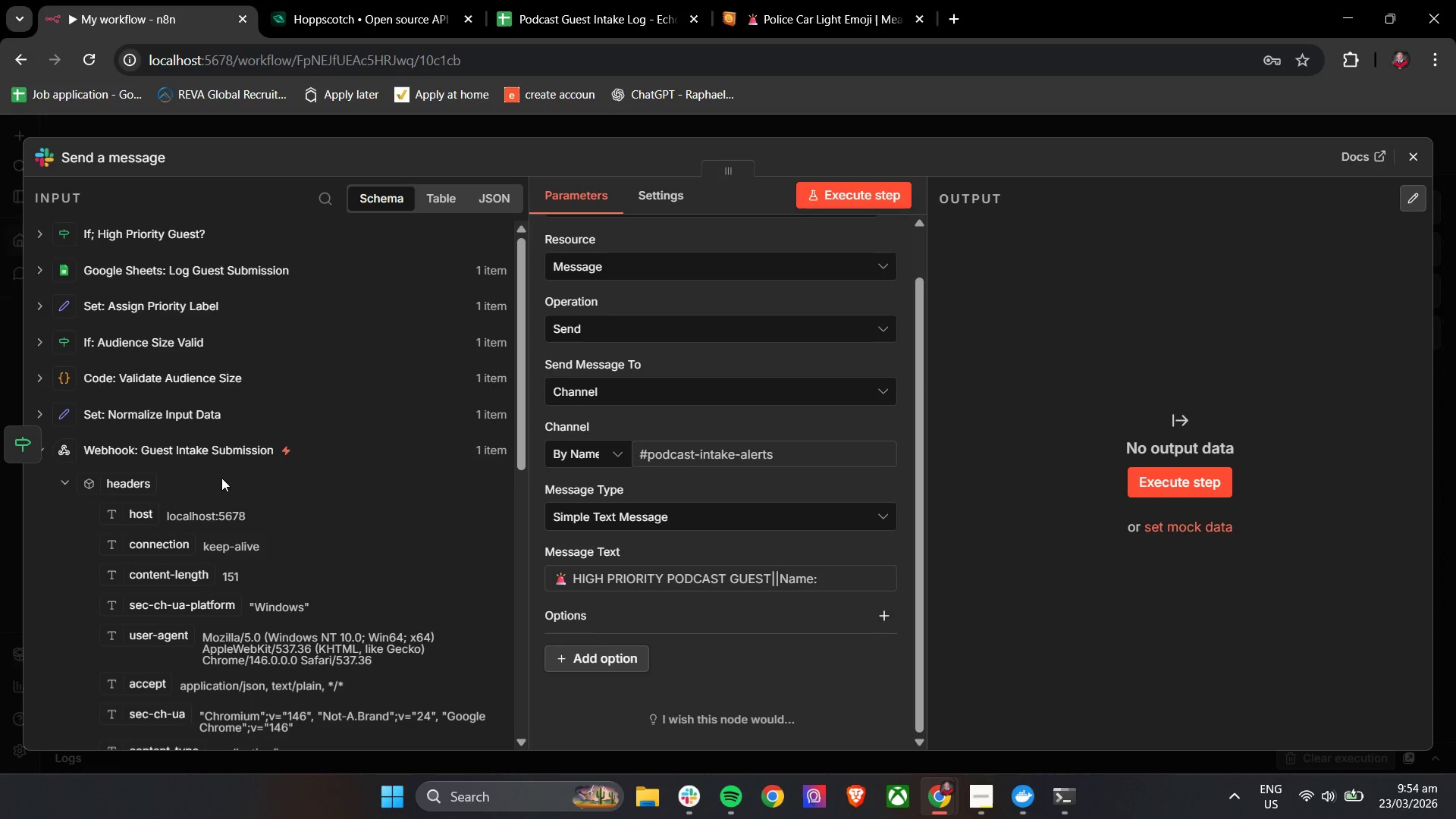 
left_click([488, 202])
 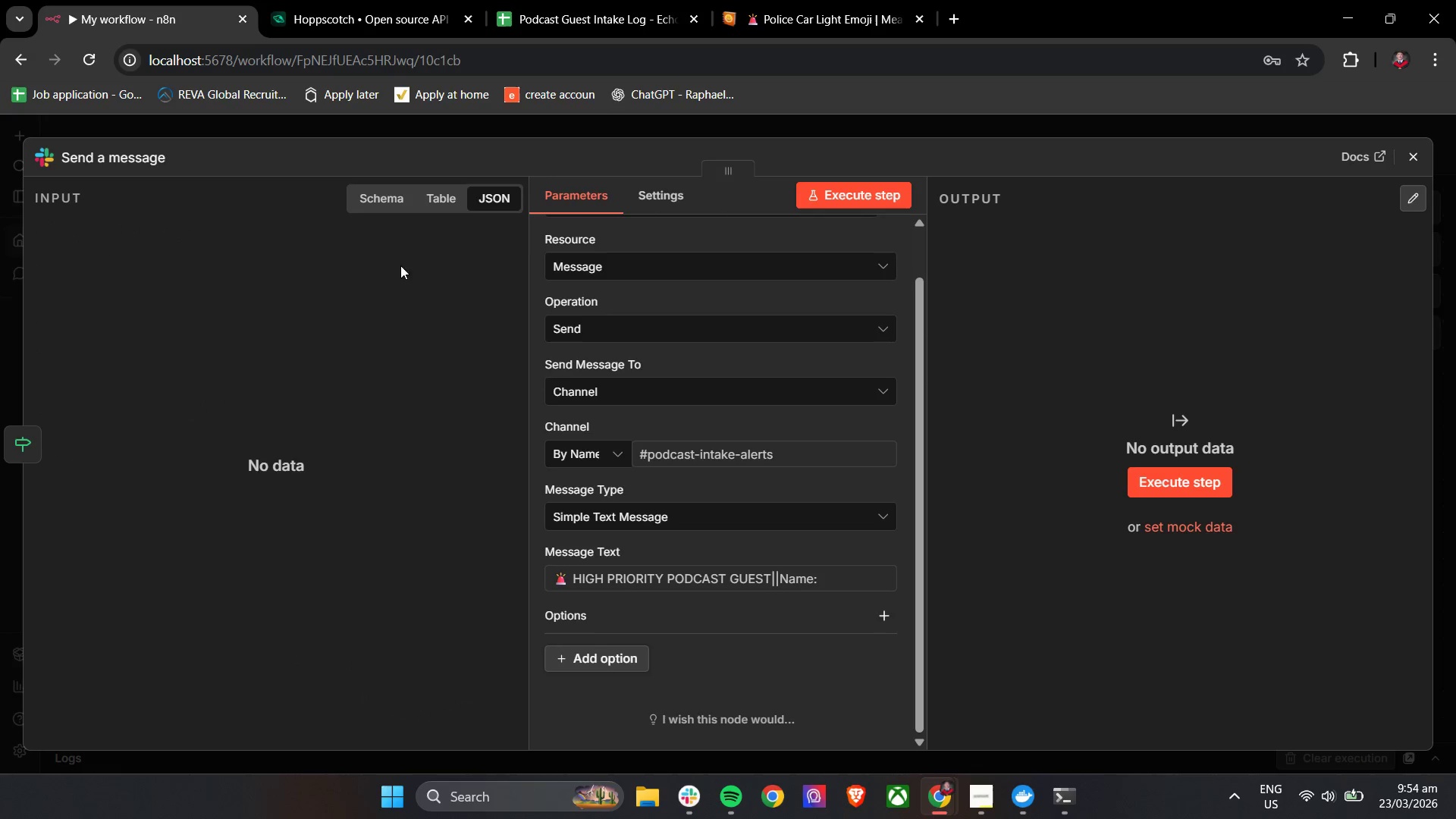 
scroll: coordinate [221, 478], scroll_direction: down, amount: 1.0
 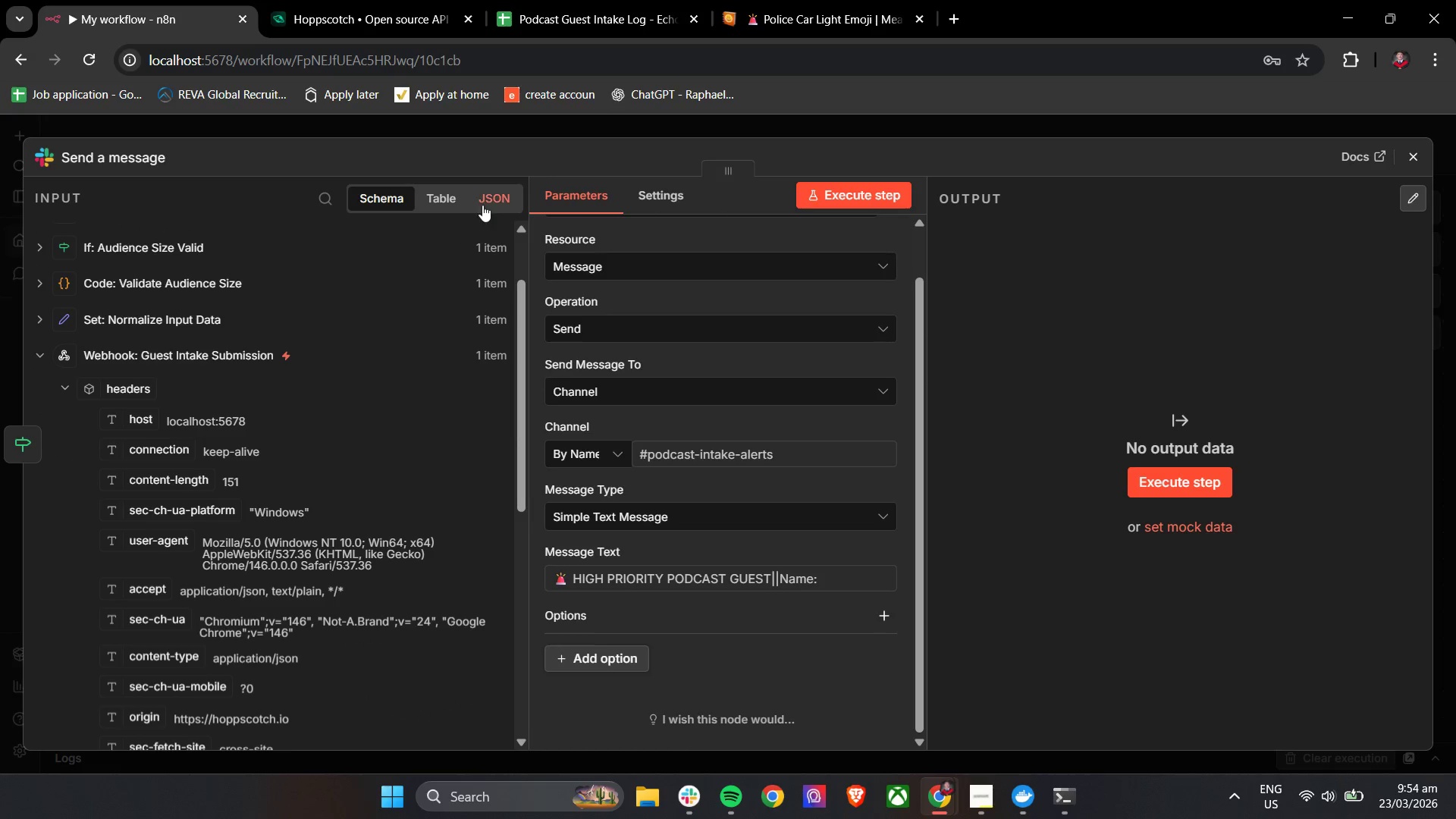 
left_click([450, 205])
 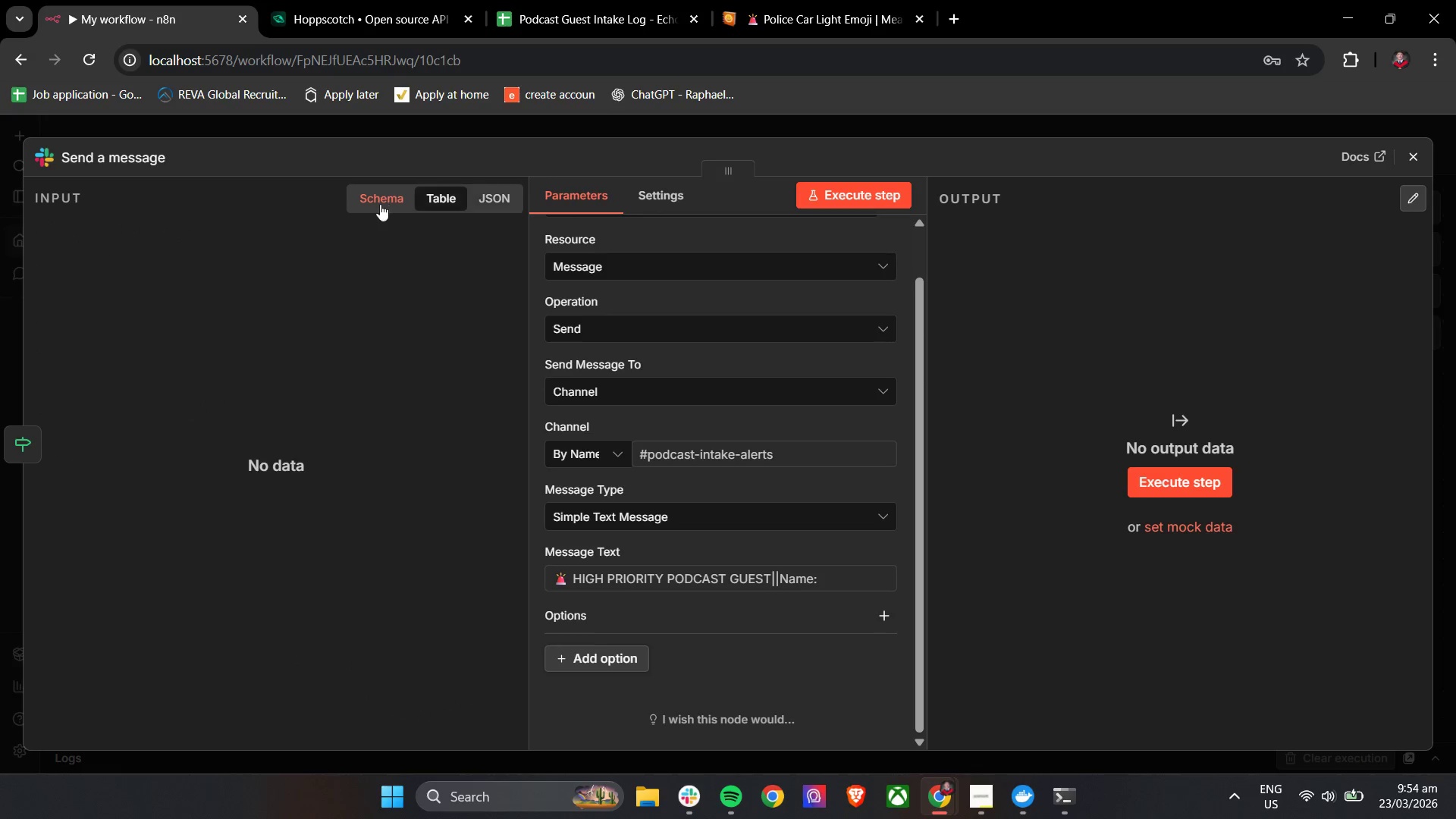 
left_click([380, 204])
 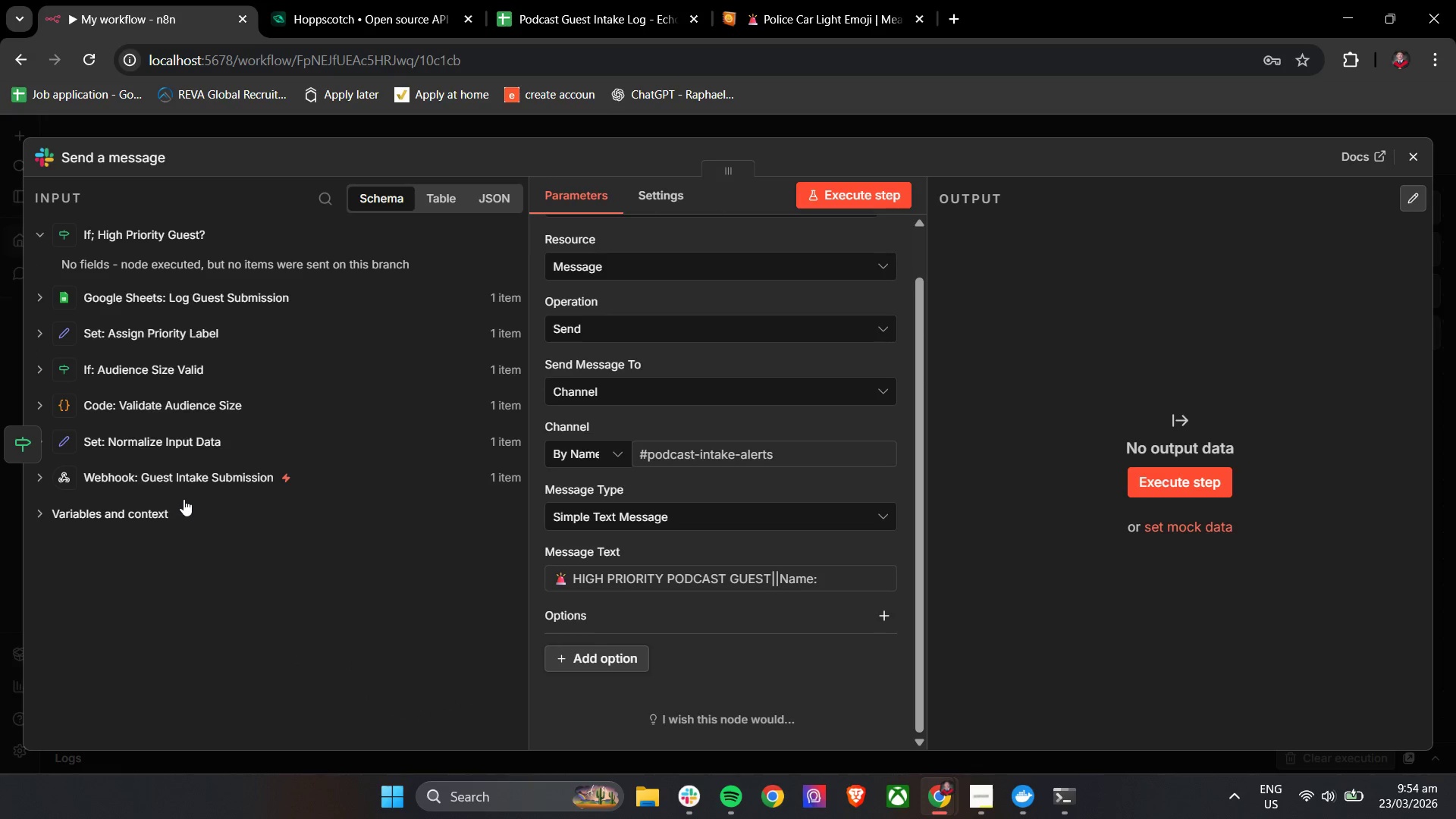 
left_click([182, 485])
 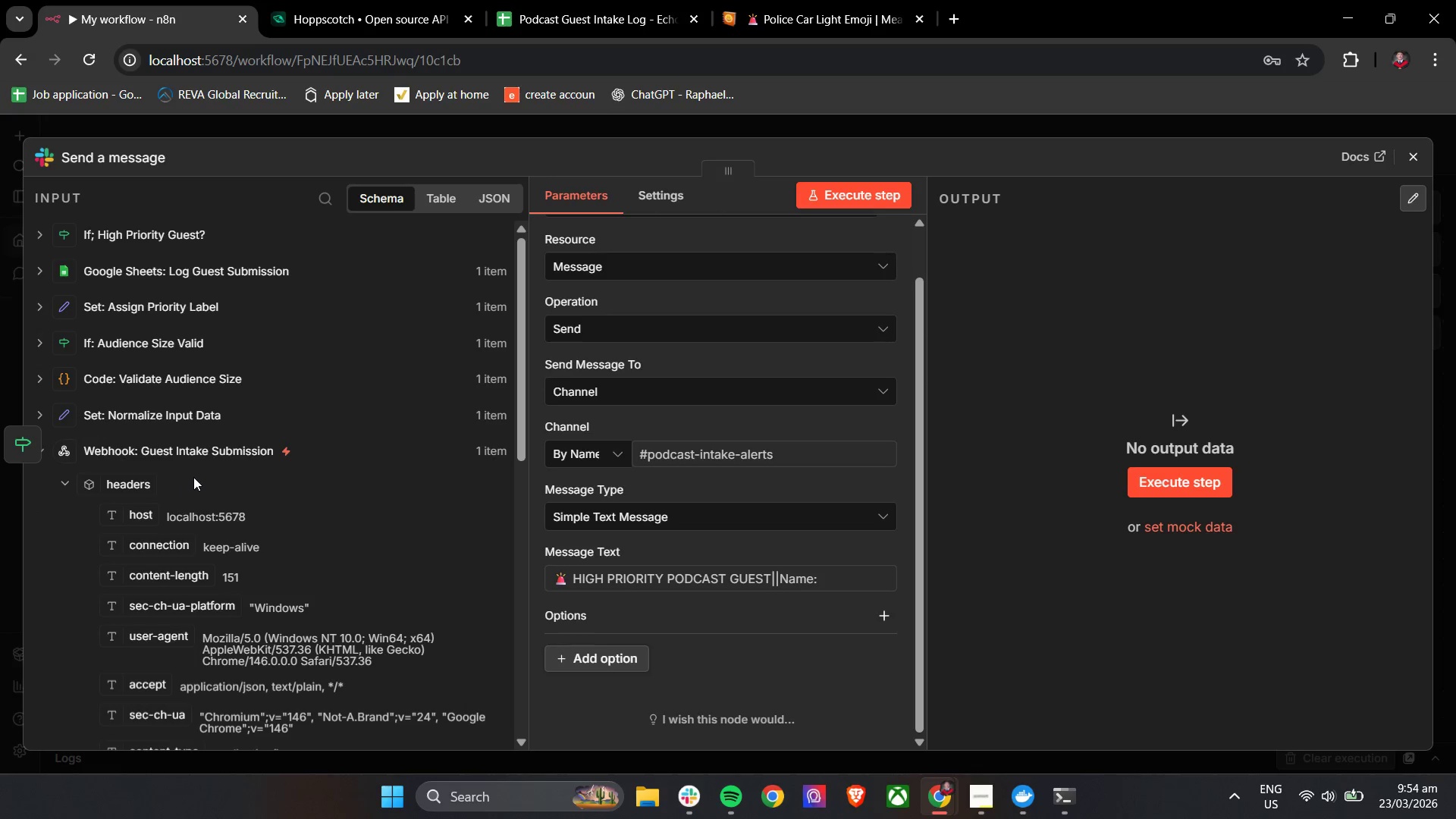 
scroll: coordinate [269, 620], scroll_direction: down, amount: 7.0
 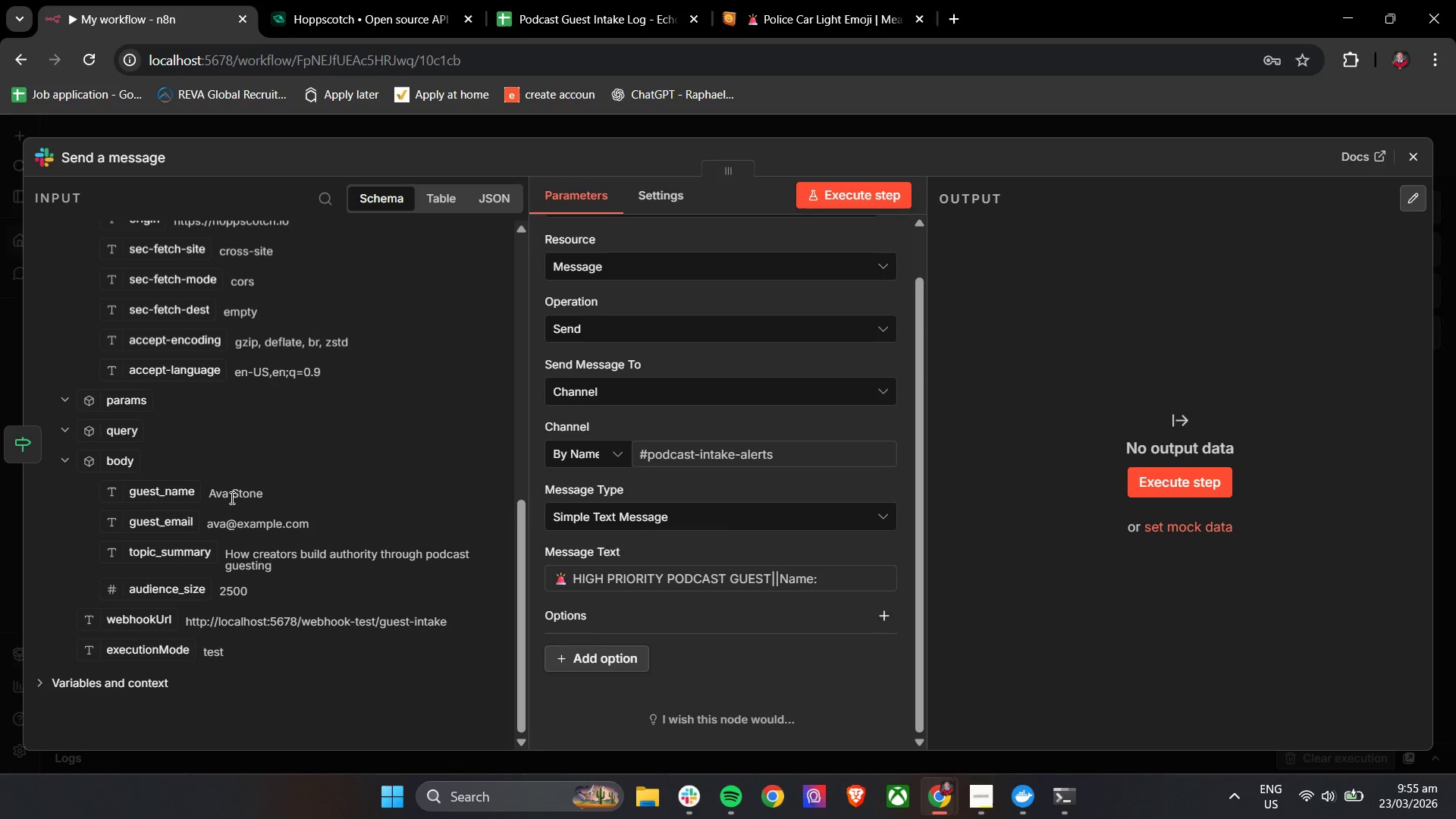 
left_click_drag(start_coordinate=[225, 495], to_coordinate=[284, 495])
 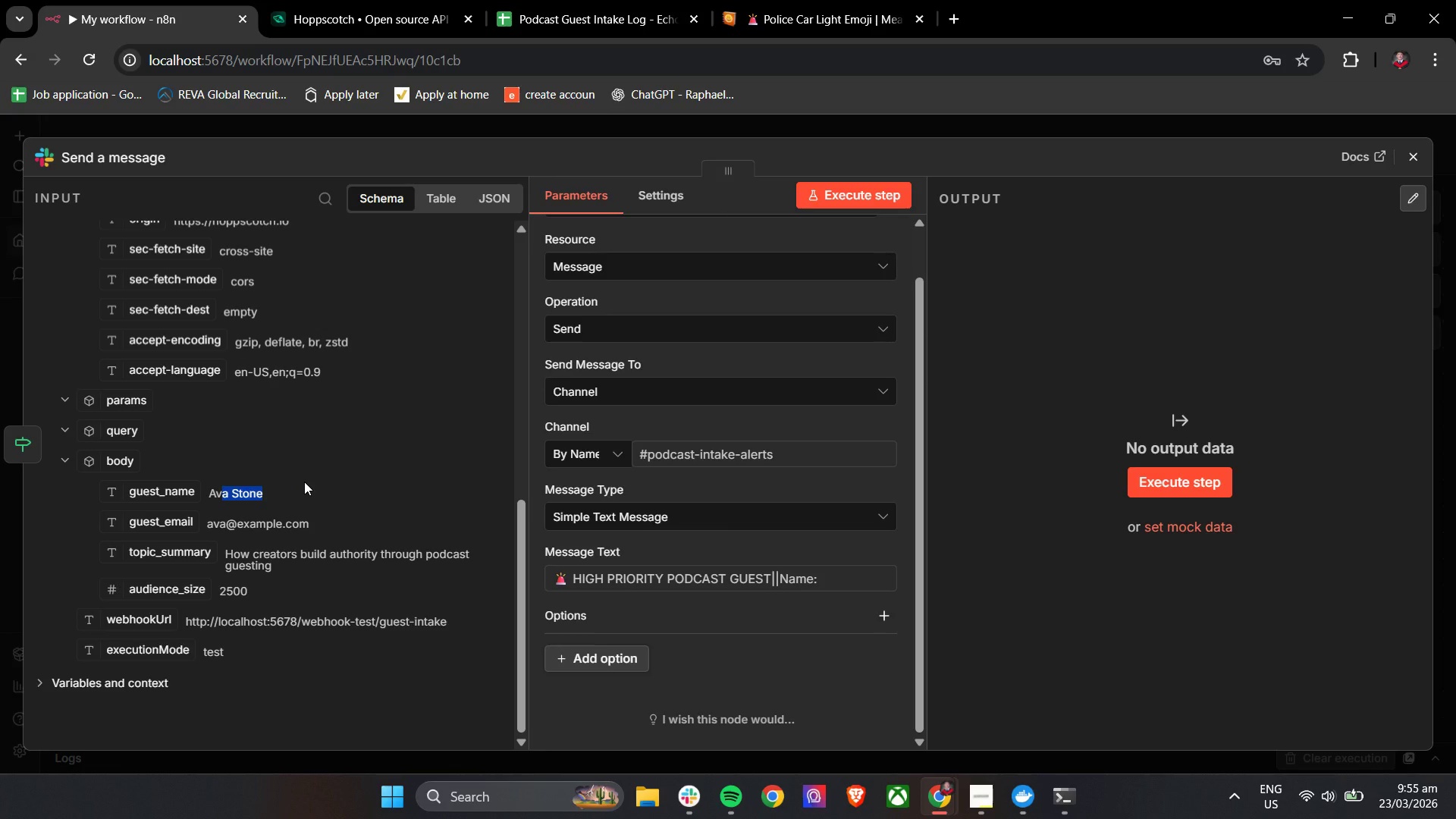 
left_click([304, 482])
 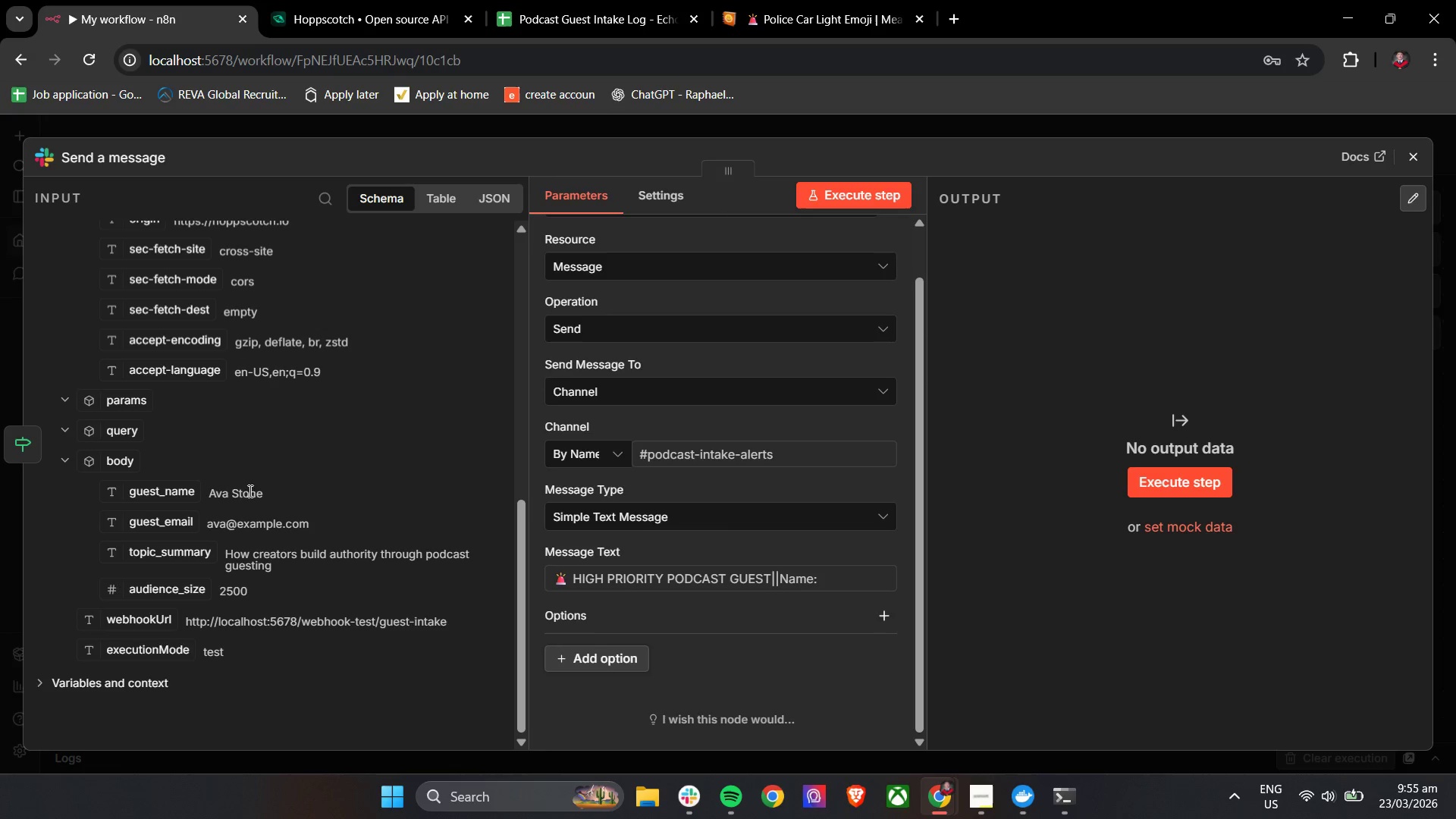 
left_click_drag(start_coordinate=[165, 497], to_coordinate=[845, 584])
 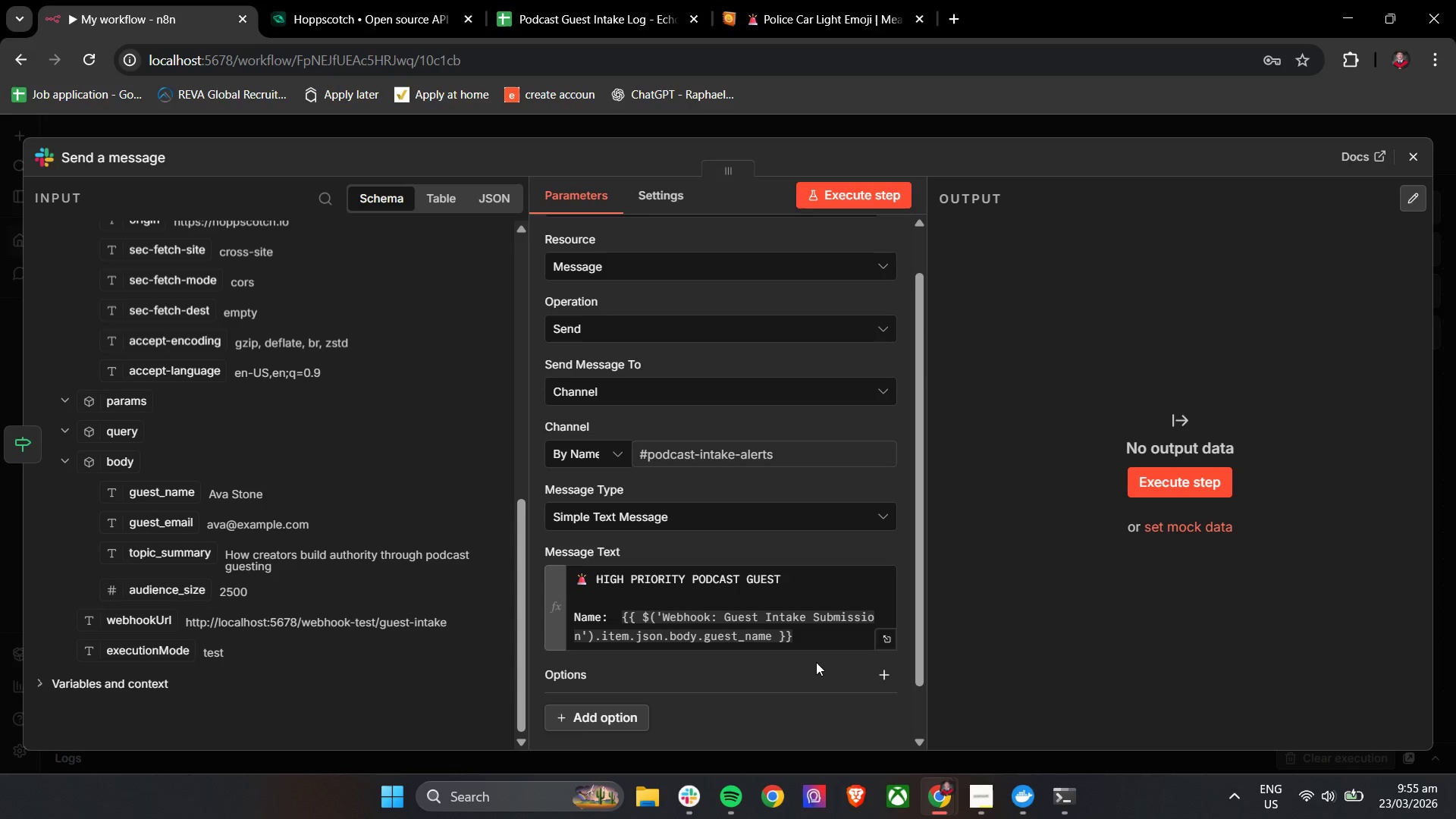 
left_click([820, 637])
 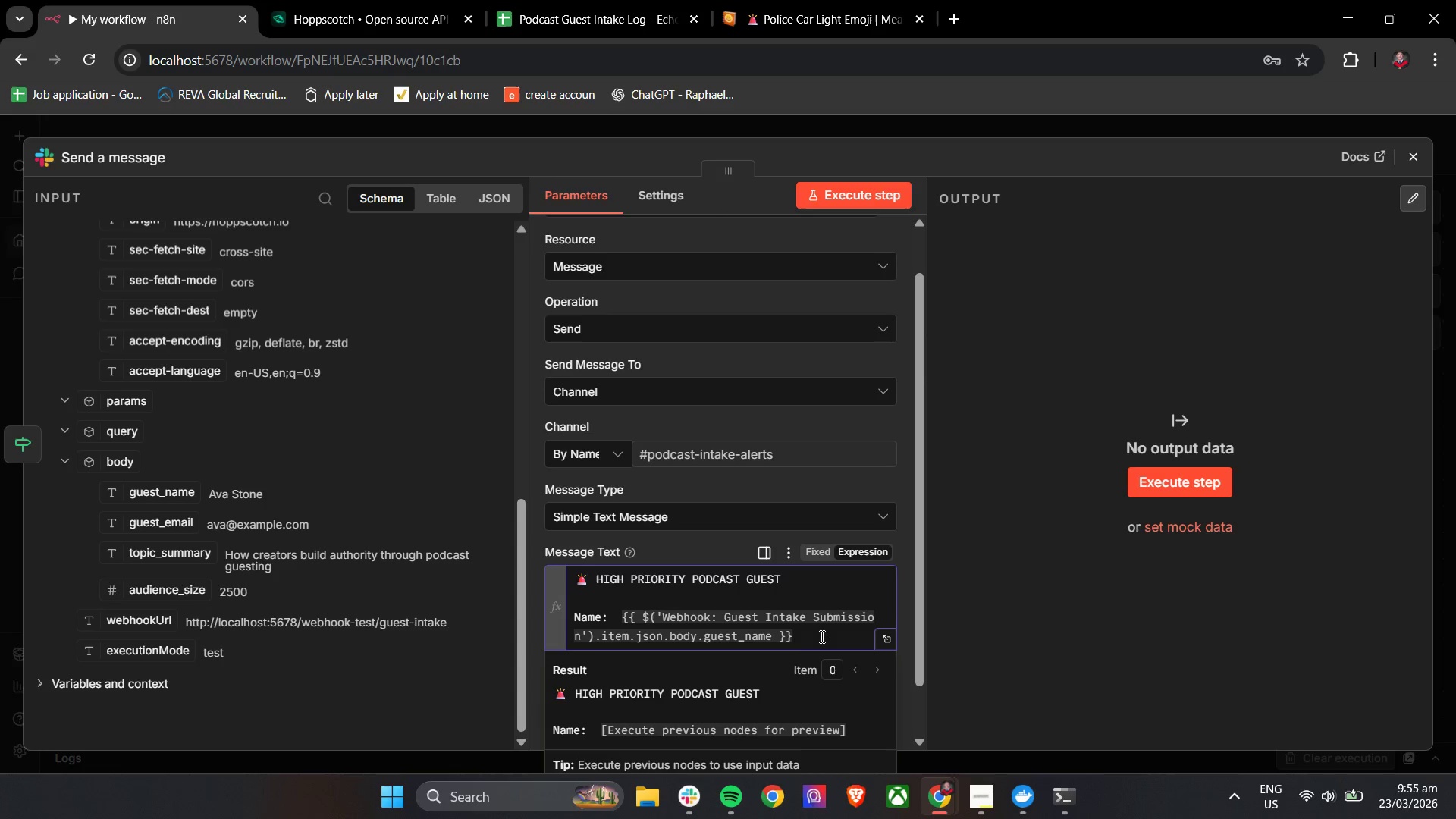 
left_click_drag(start_coordinate=[824, 635], to_coordinate=[621, 618])
 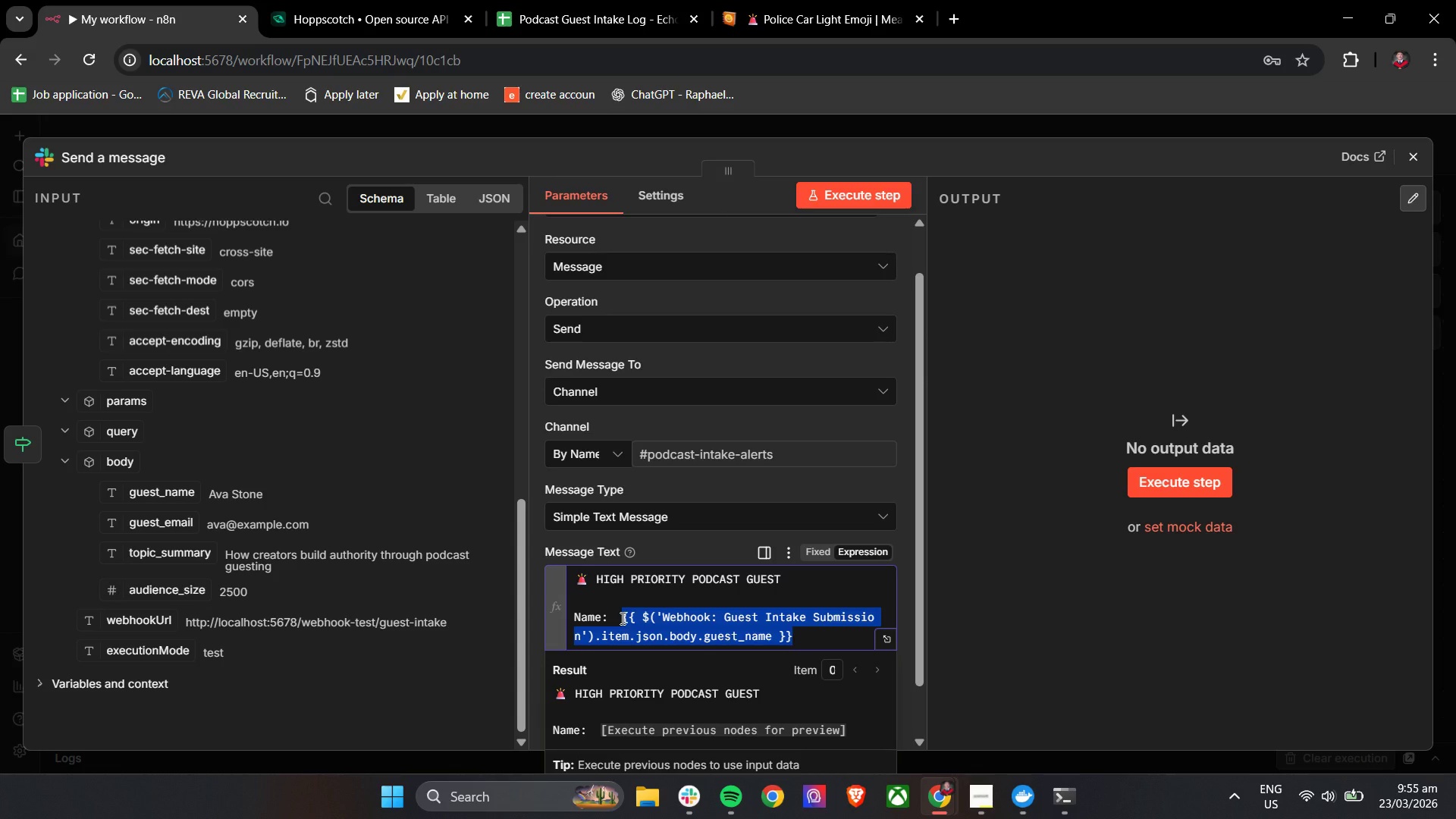 
key(Backspace)
 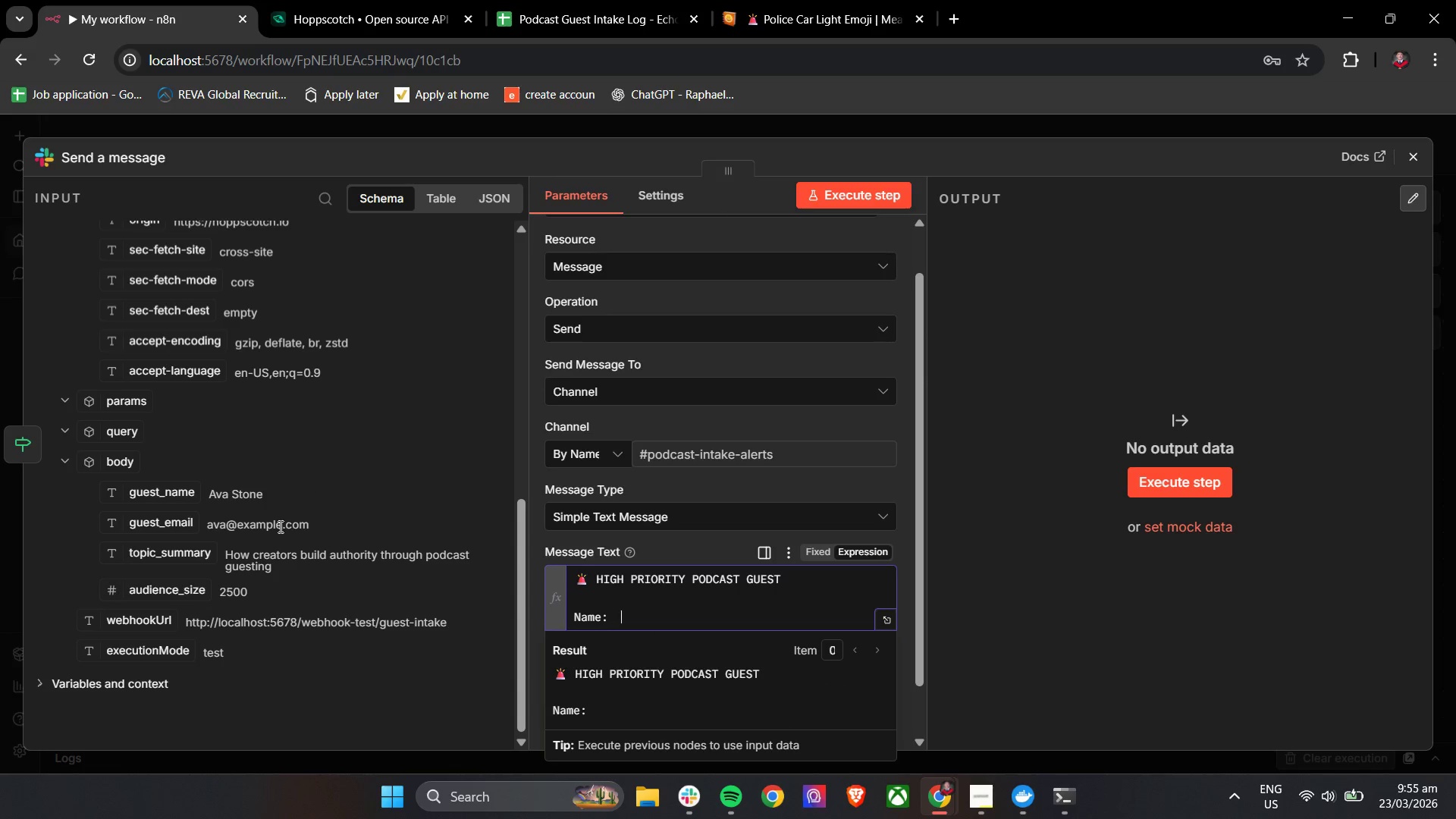 
left_click([431, 202])
 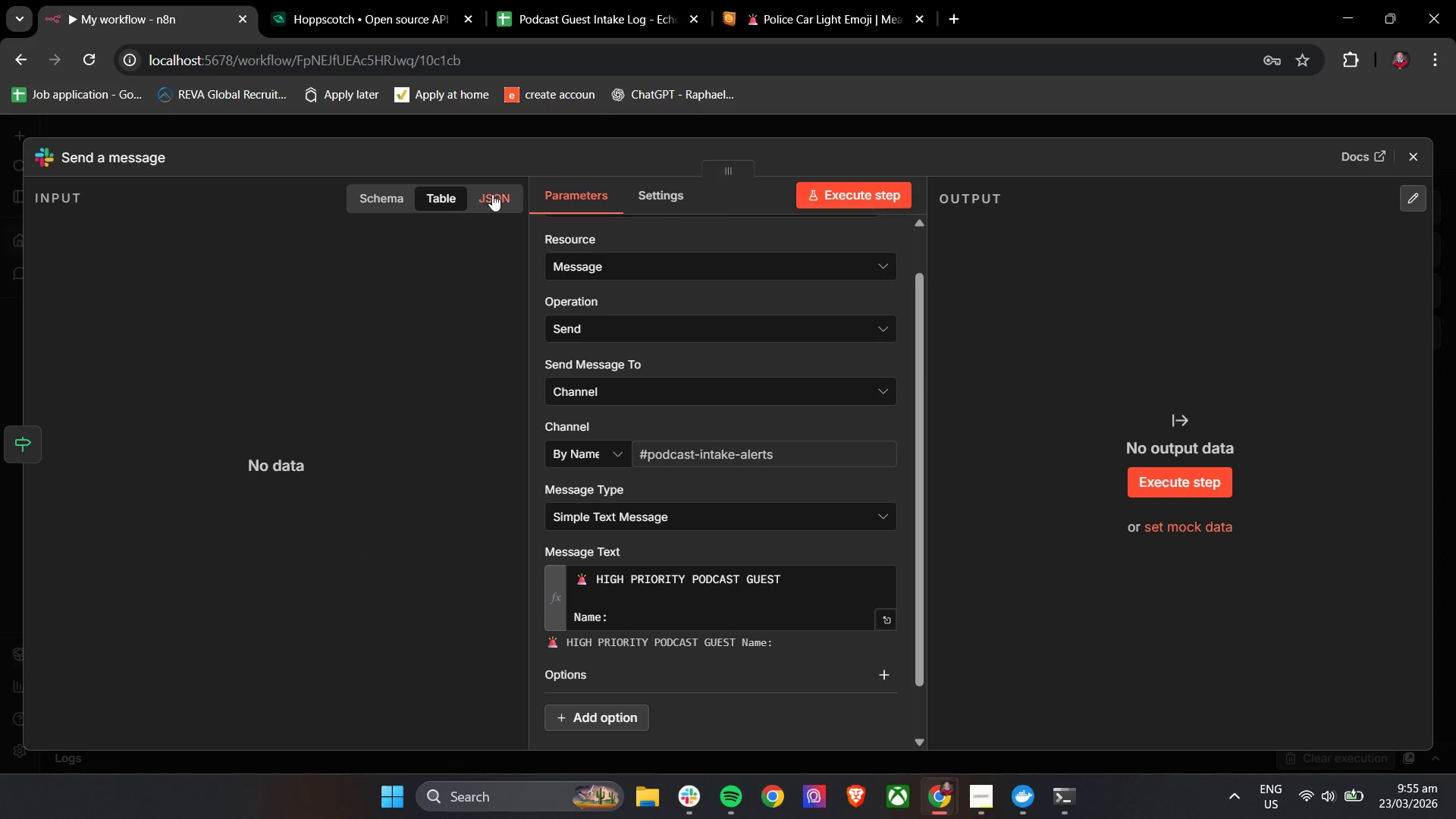 
left_click([502, 194])
 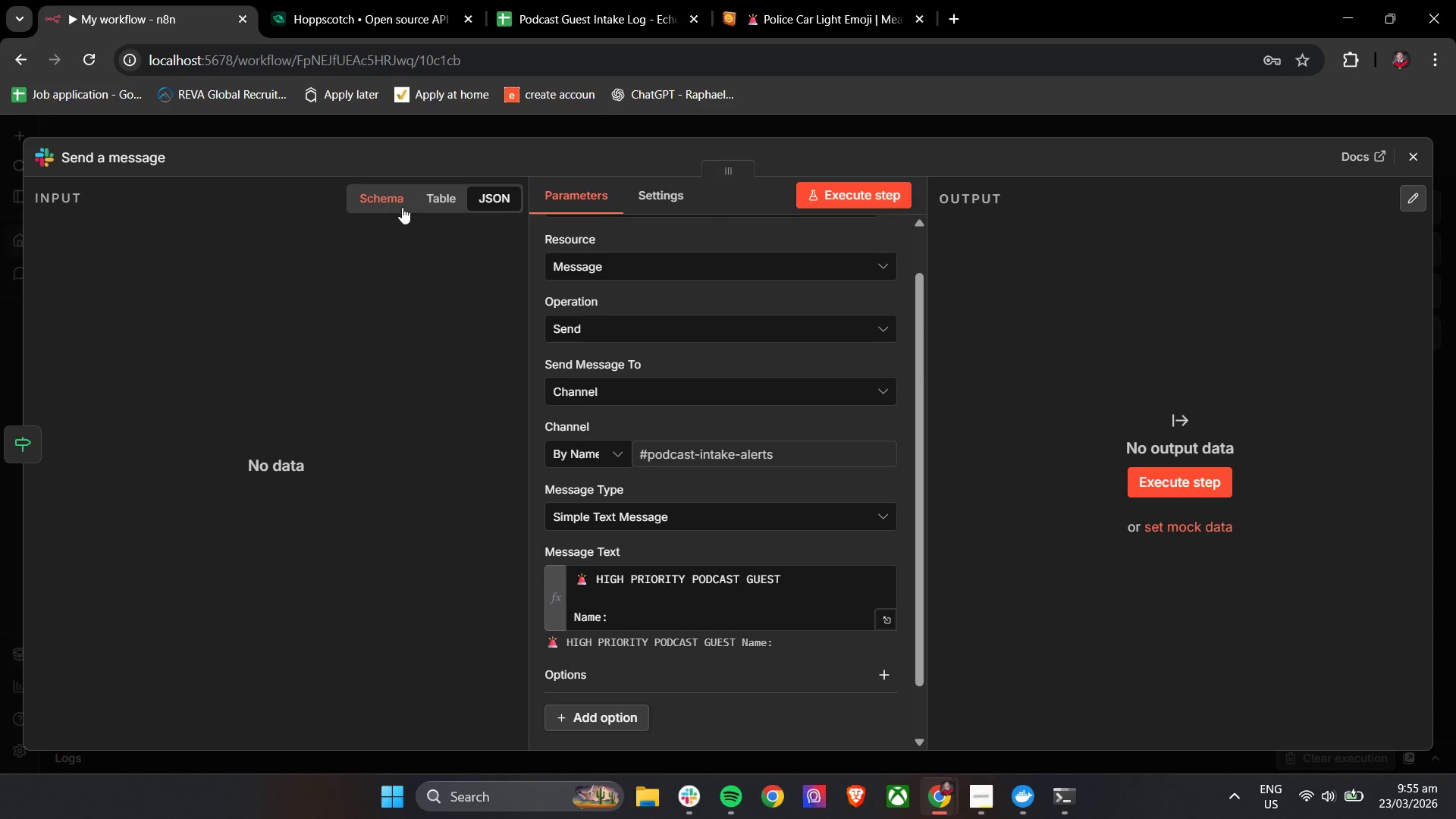 
left_click([382, 203])
 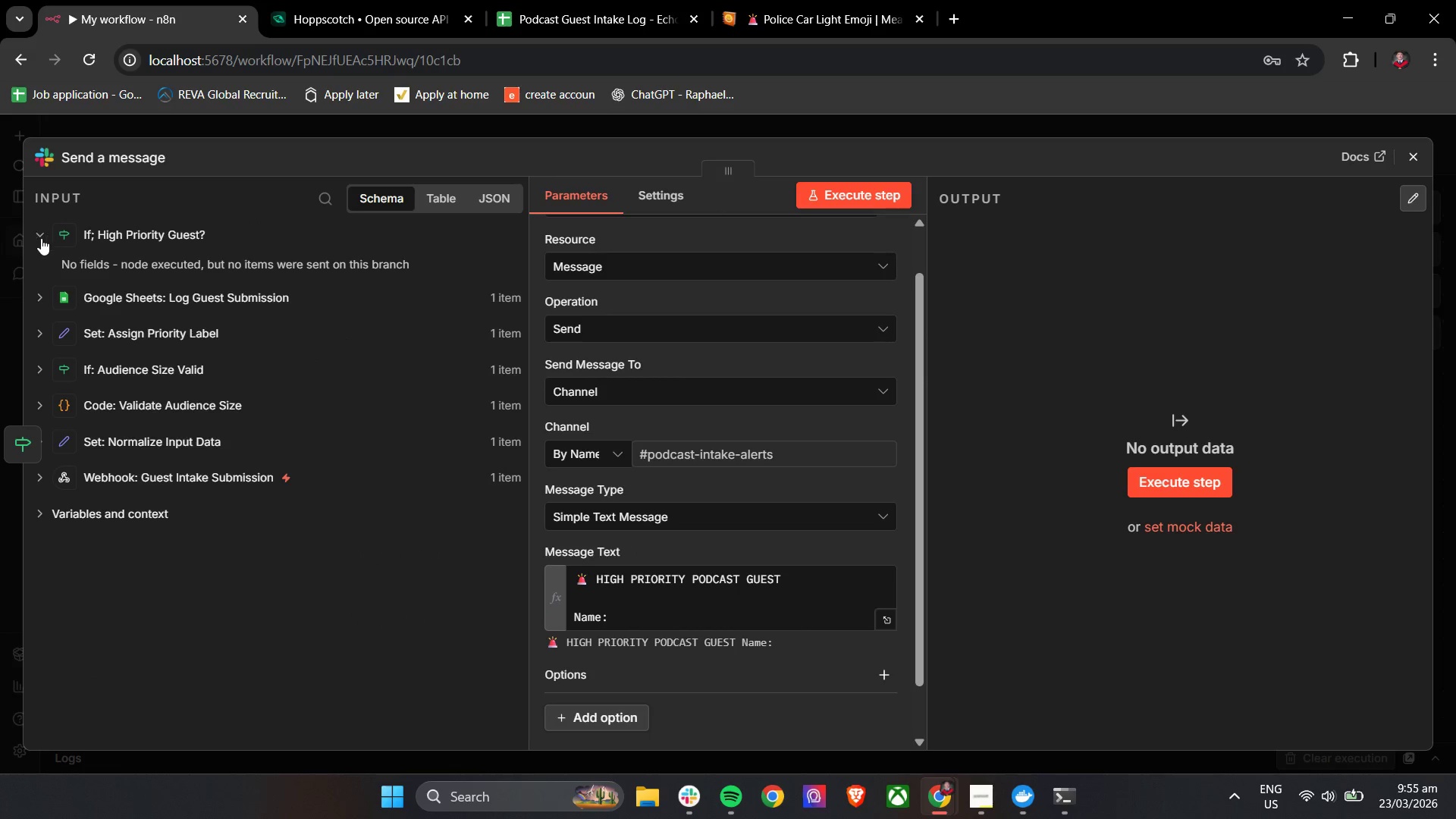 
left_click([41, 238])
 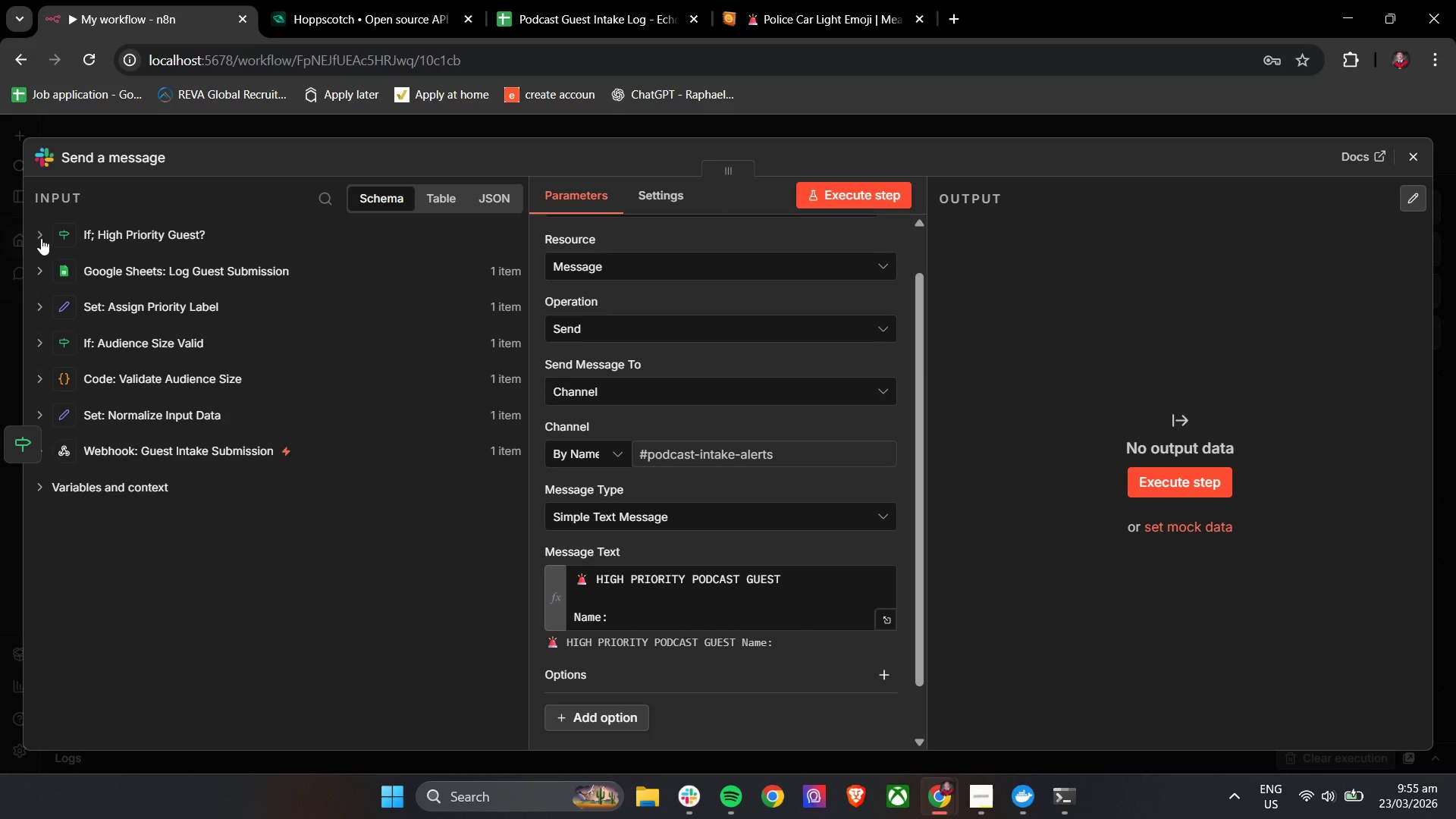 
mouse_move([55, 249])
 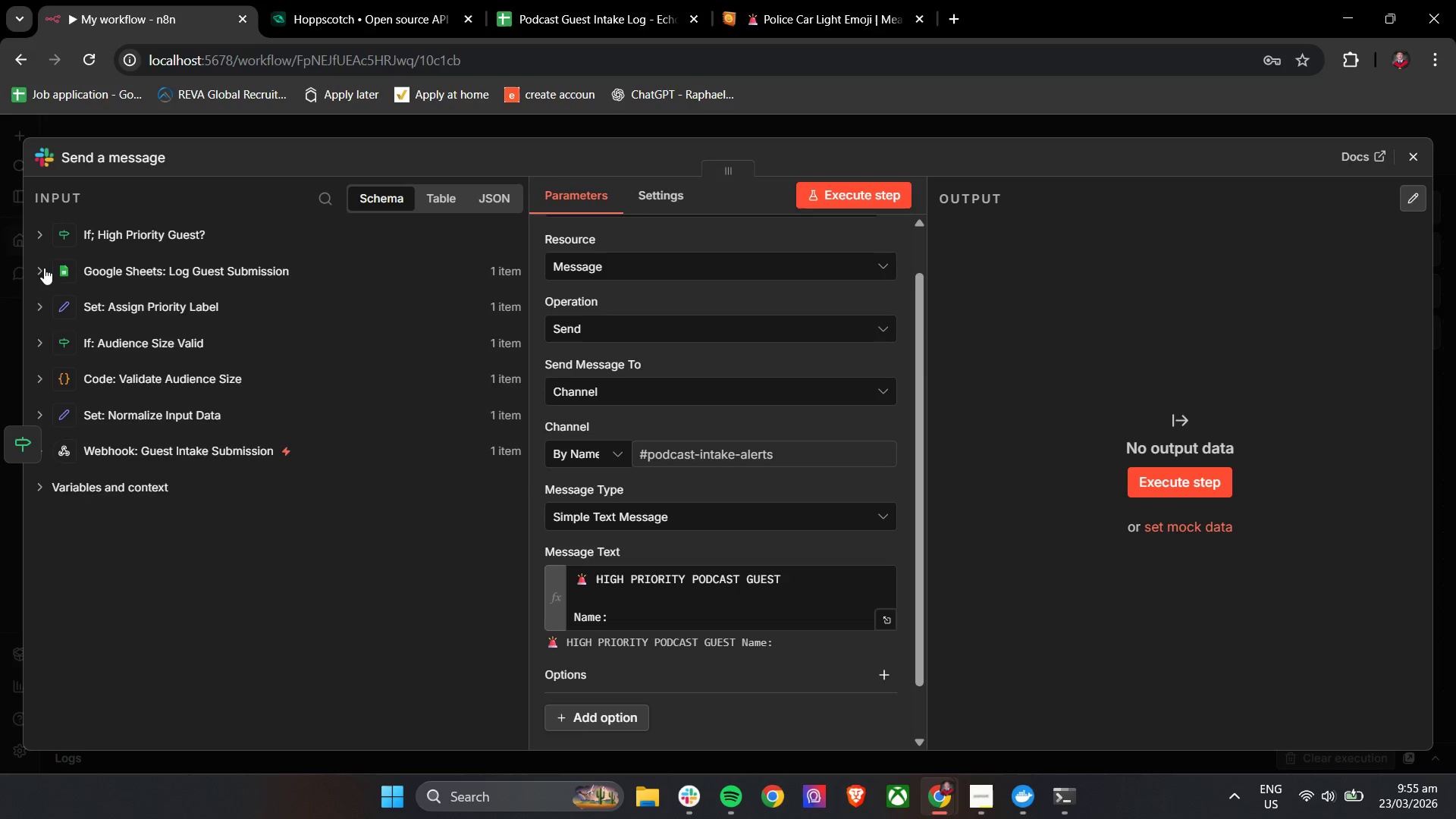 
left_click([44, 268])
 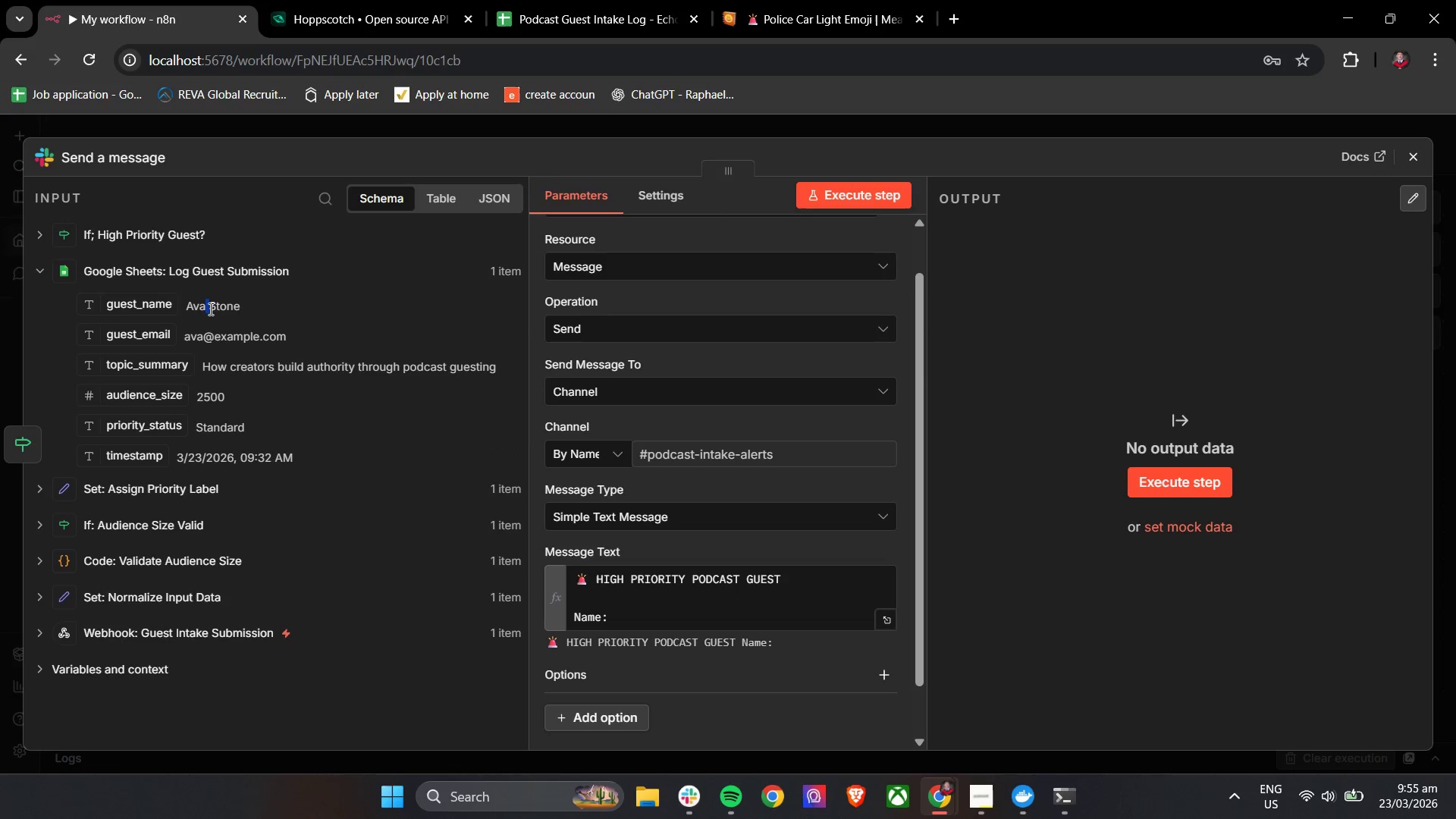 
left_click_drag(start_coordinate=[197, 303], to_coordinate=[220, 303])
 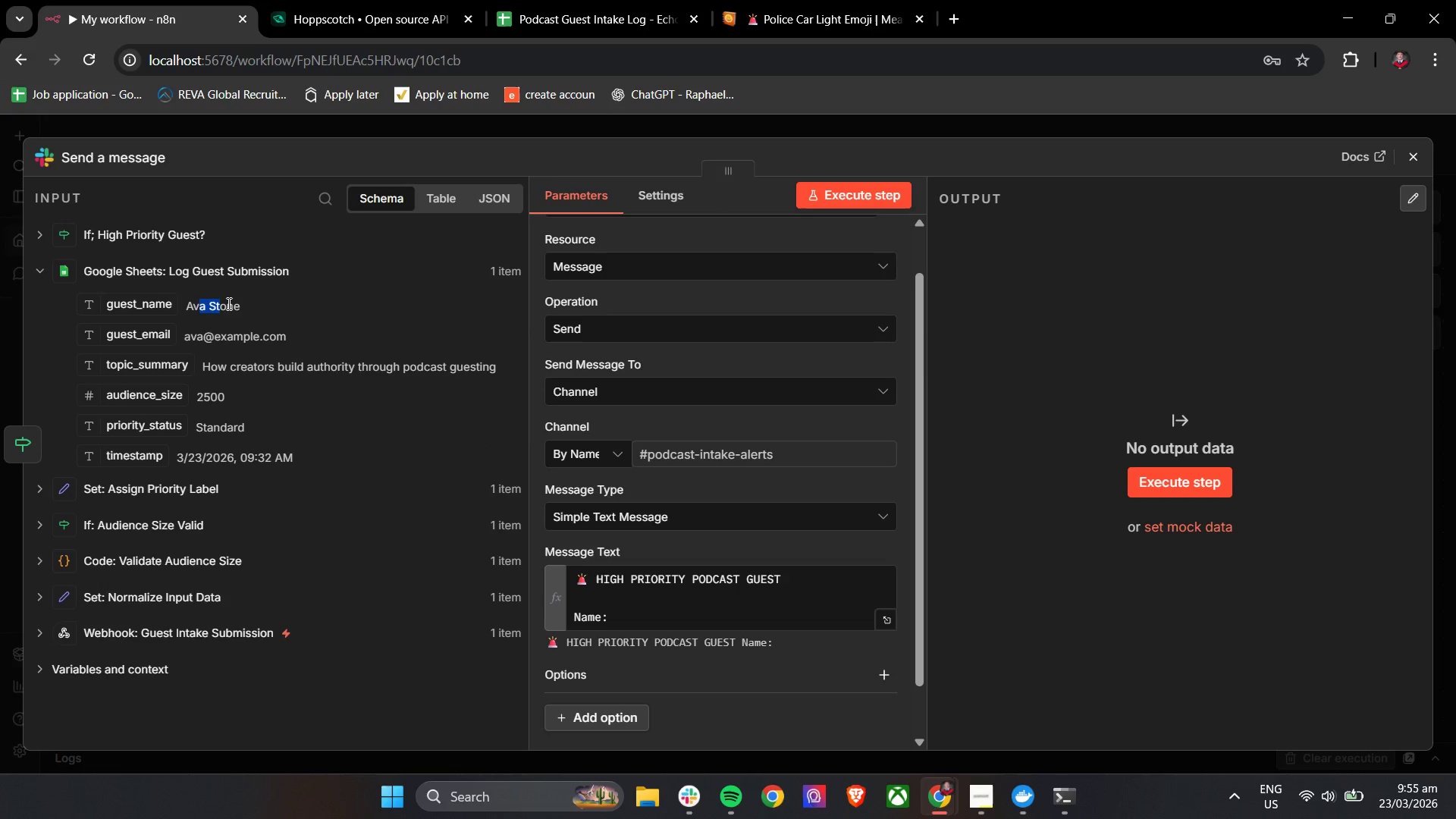 
left_click([228, 303])
 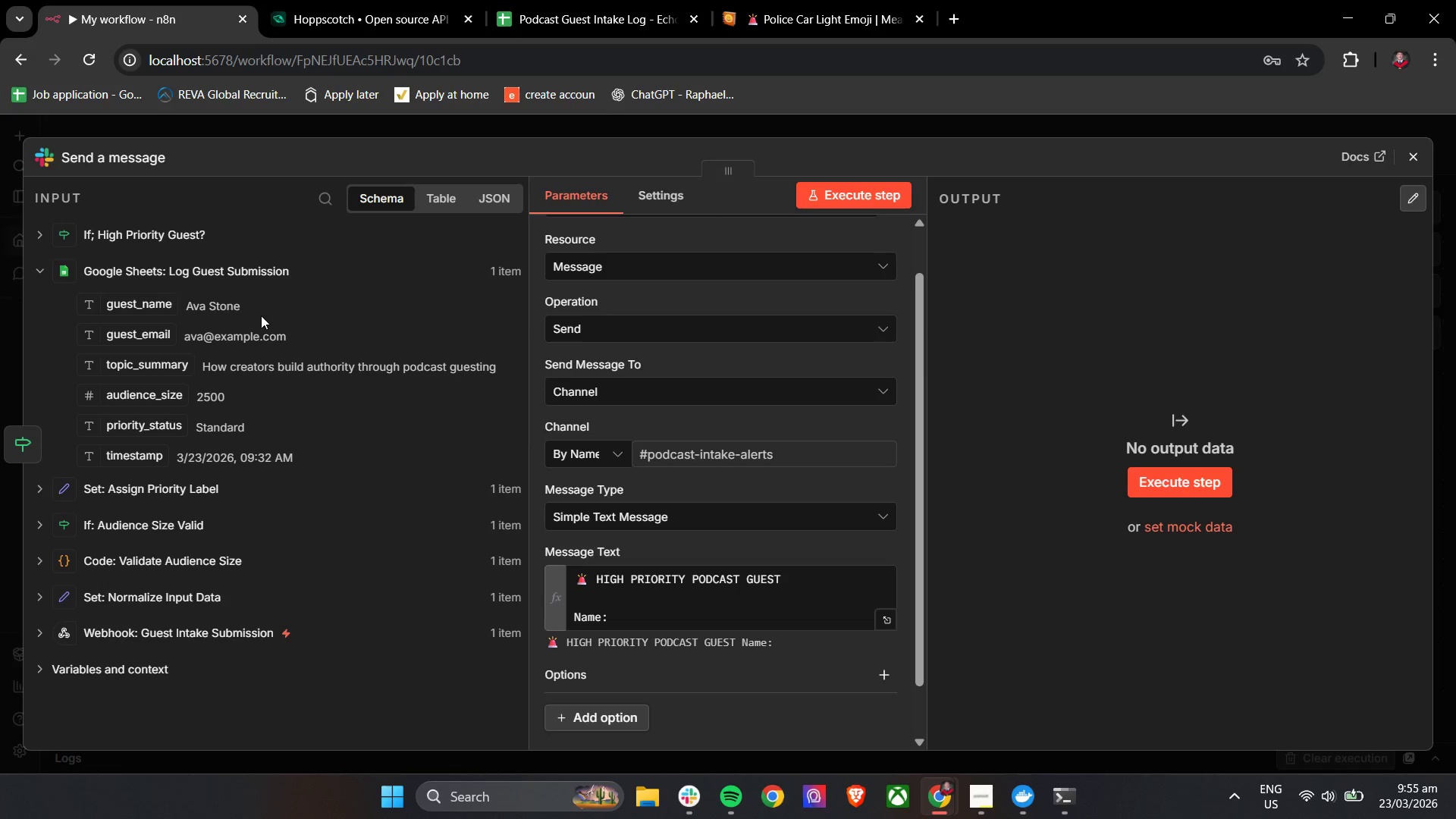 
left_click([265, 316])
 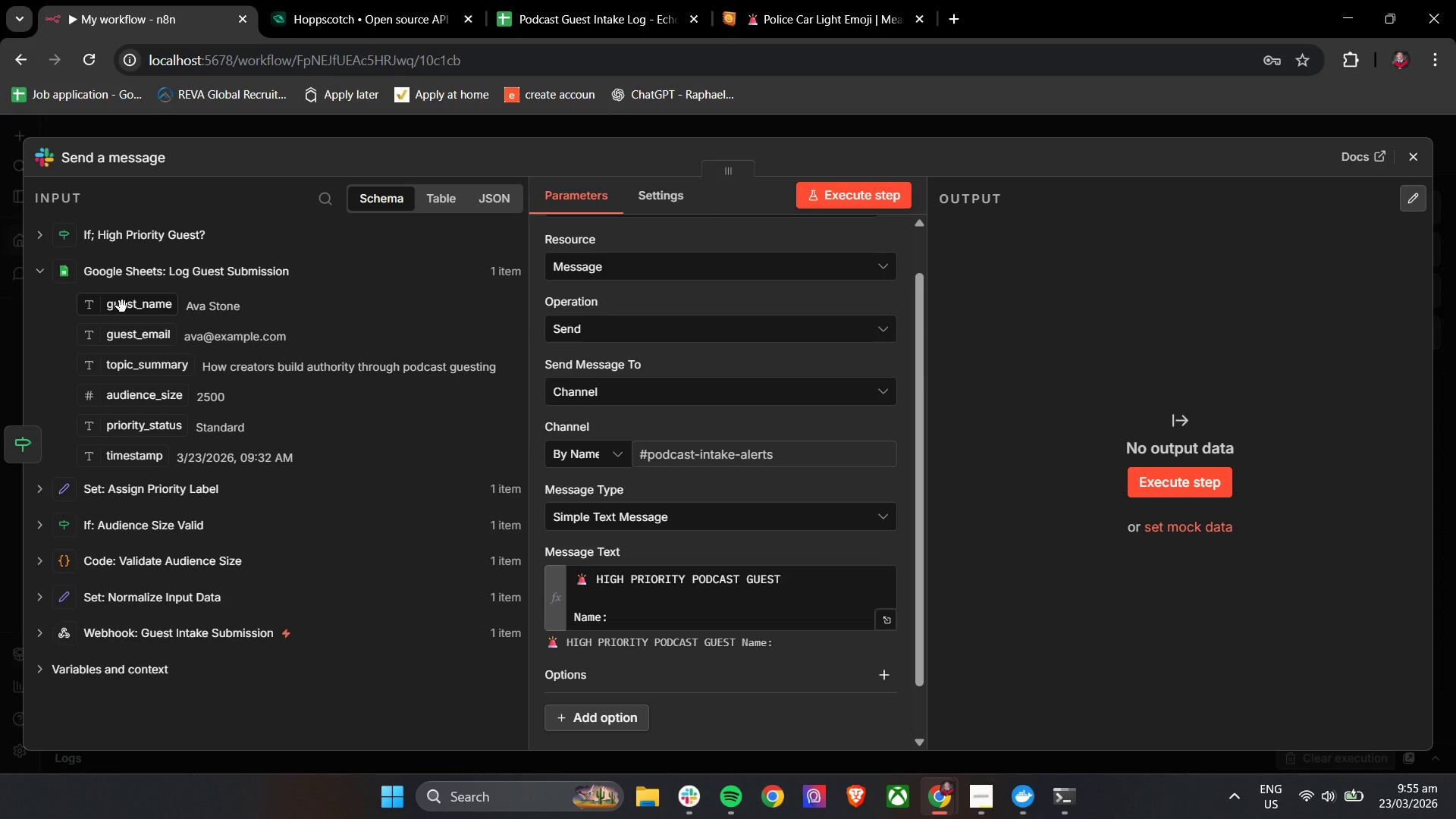 
left_click_drag(start_coordinate=[122, 306], to_coordinate=[669, 625])
 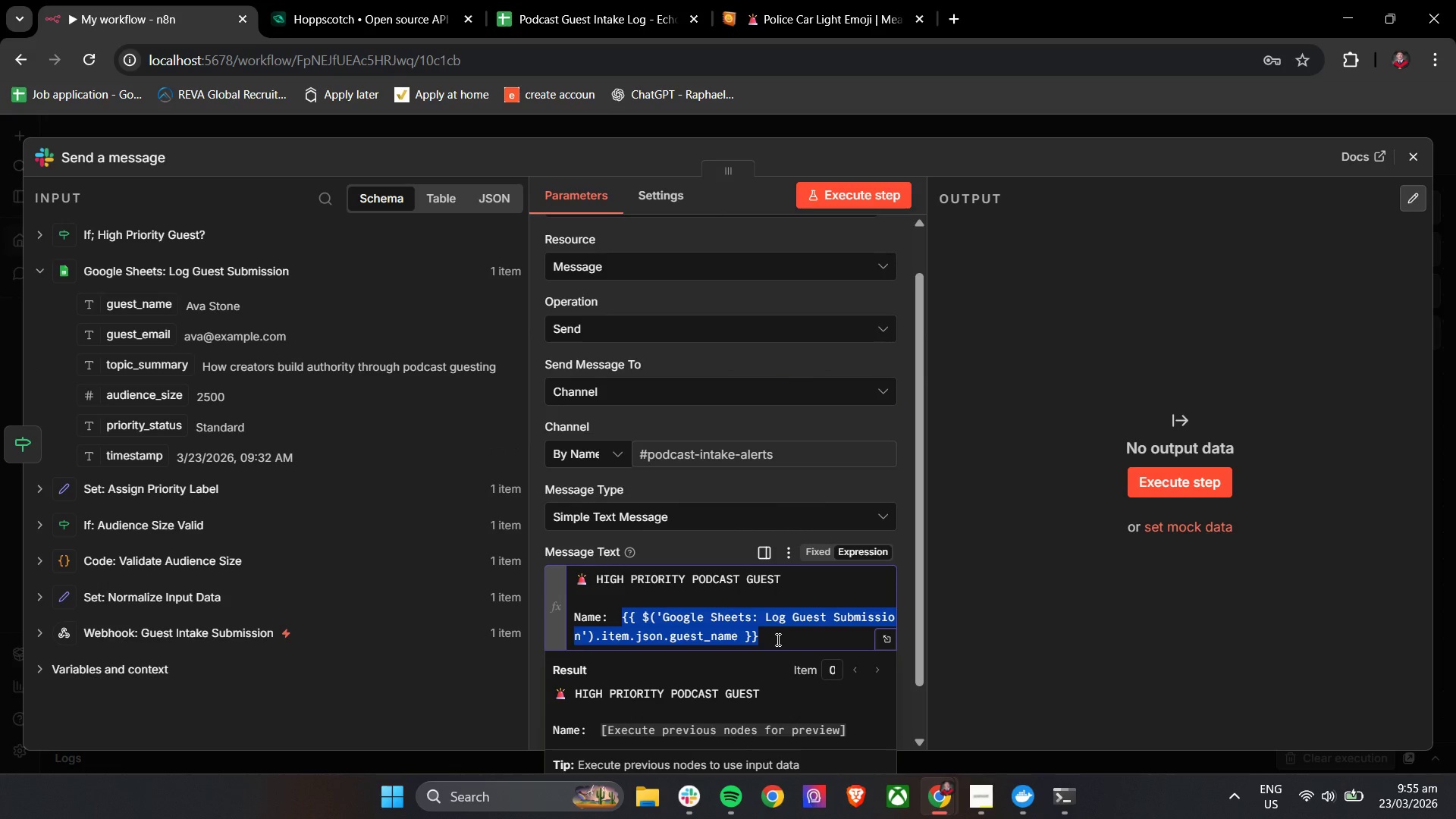 
left_click_drag(start_coordinate=[775, 639], to_coordinate=[620, 621])
 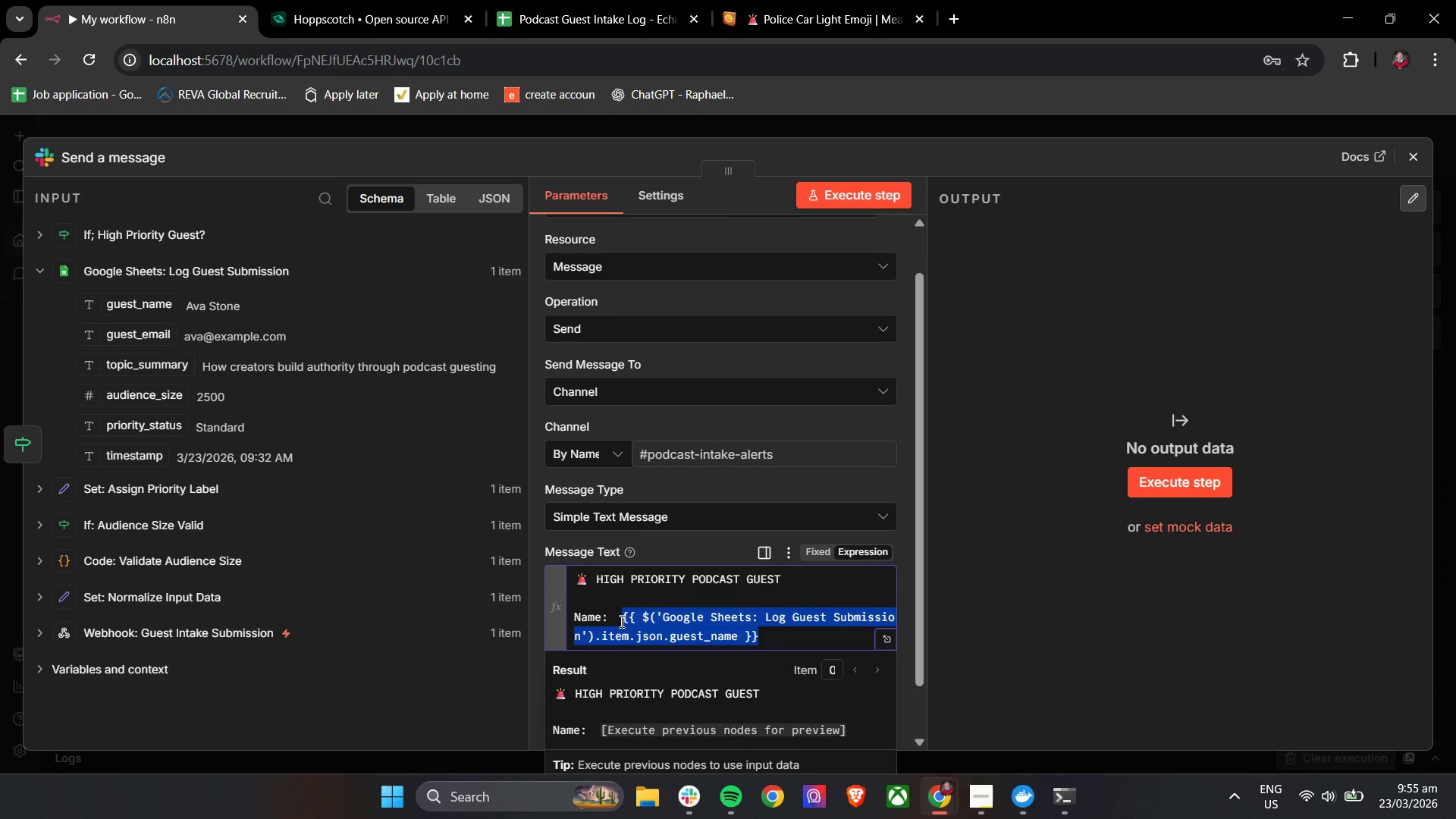 
key(Backspace)
 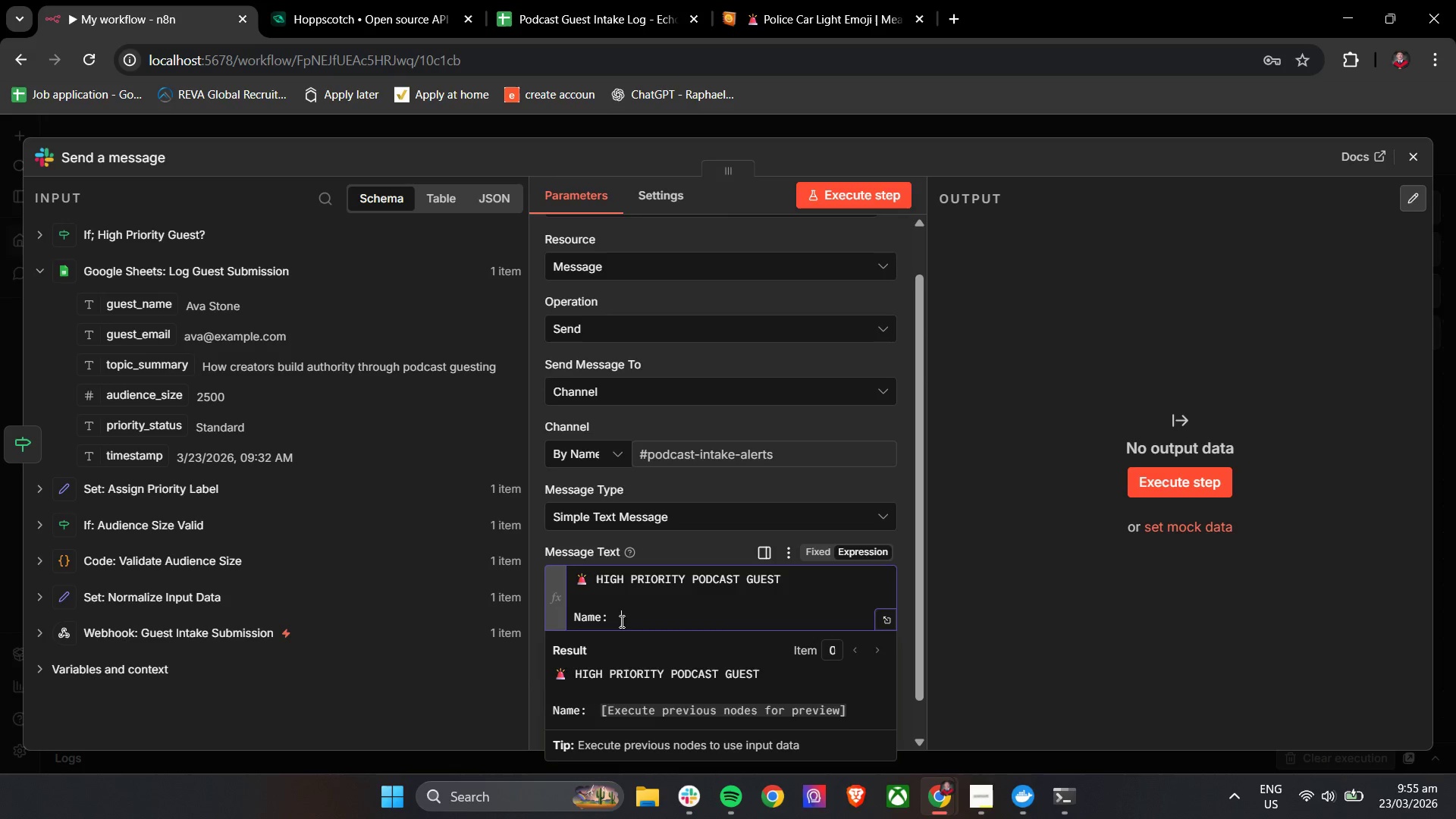 
key(Backspace)
 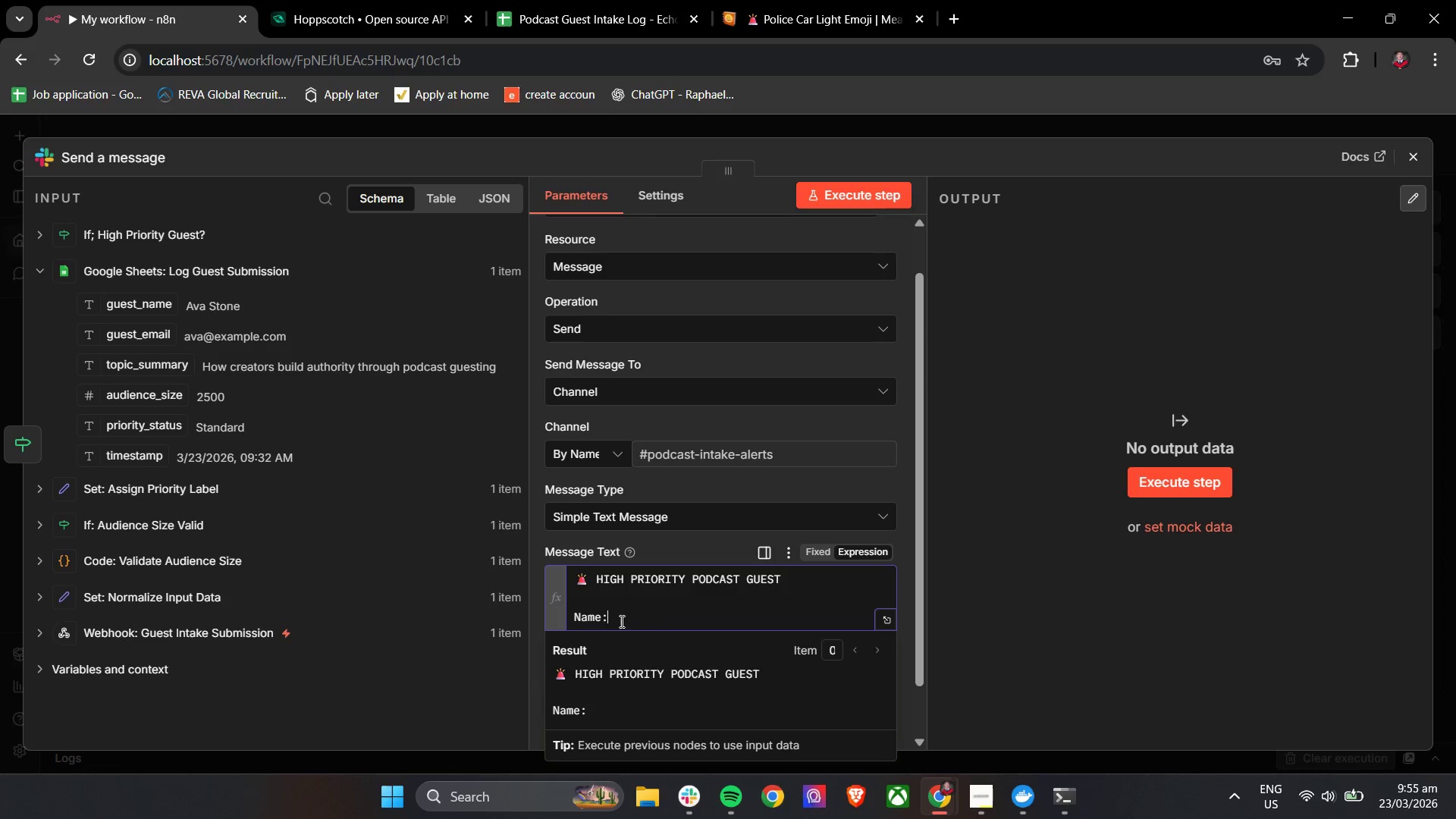 
key(Backspace)
 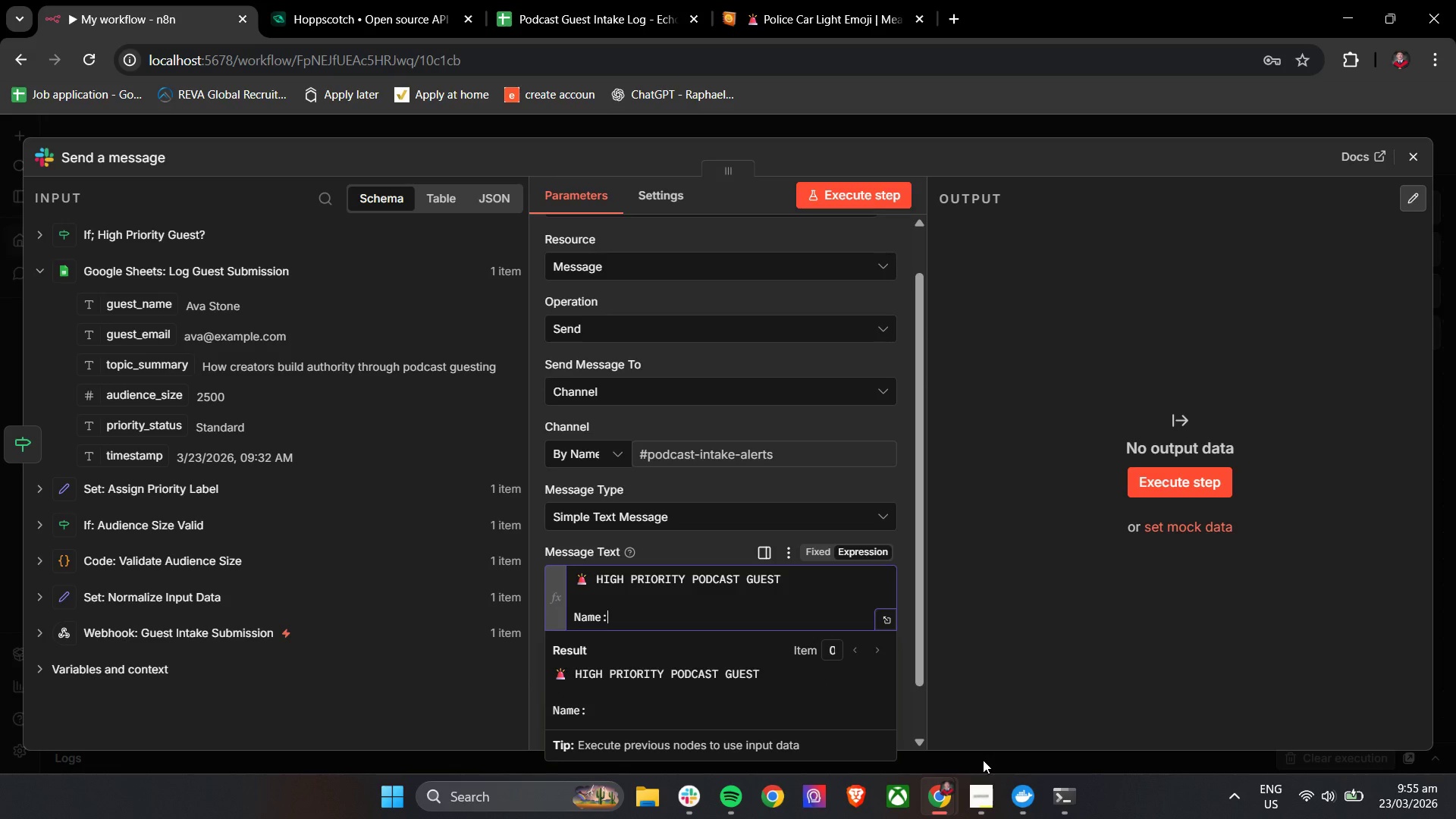 
key(Space)
 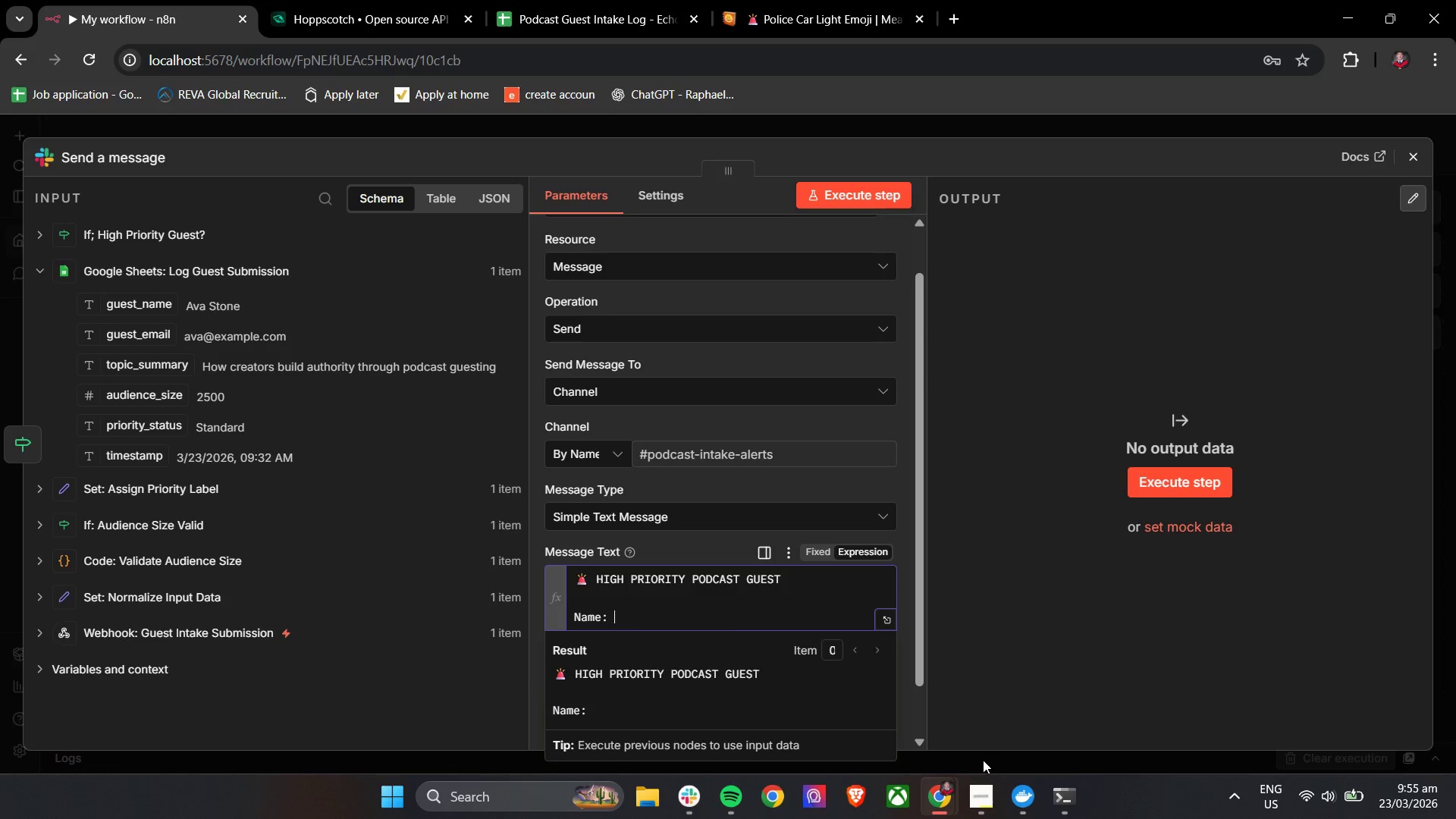 
key(Shift+BracketLeft)
 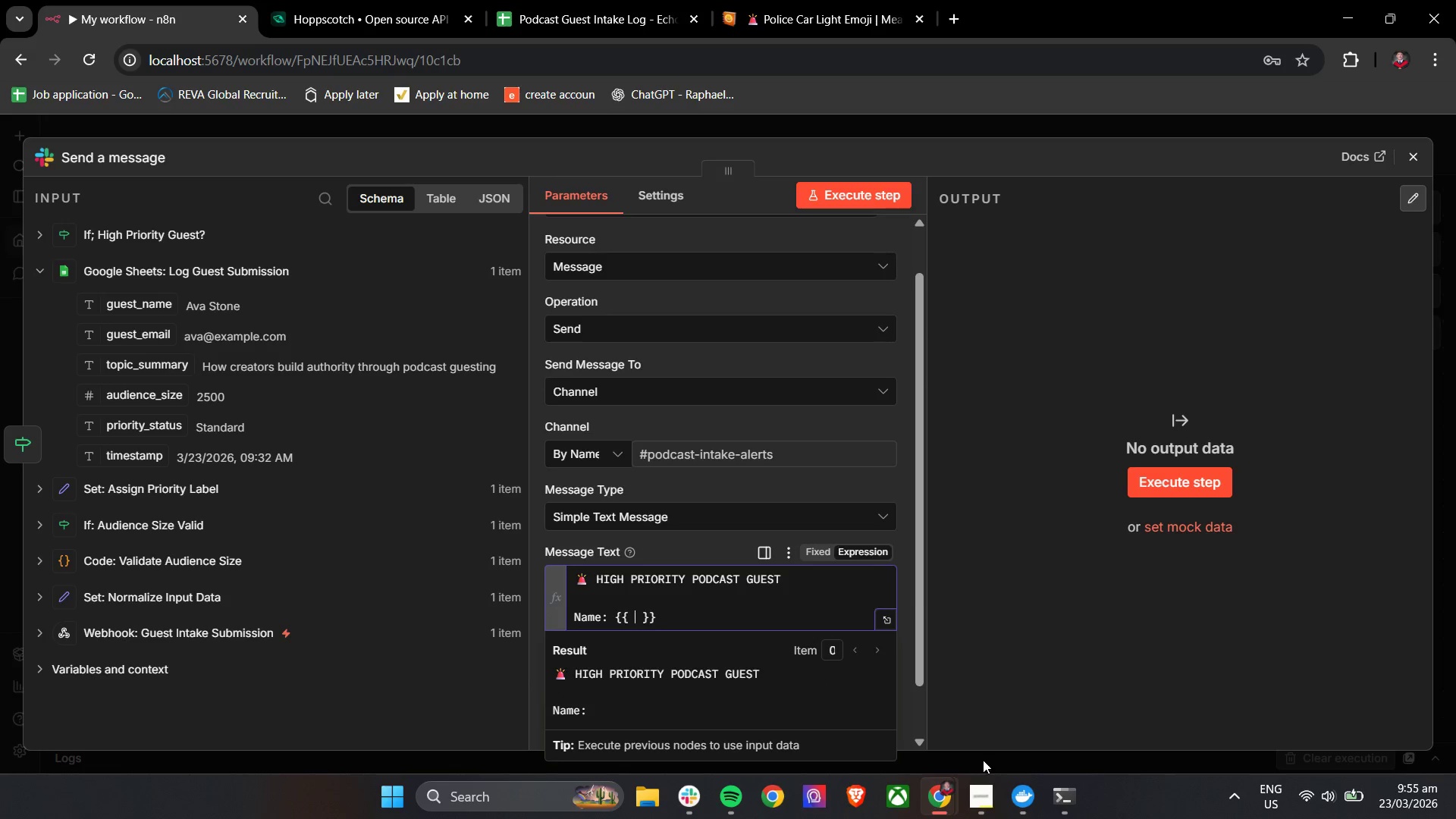 
key(Shift+BracketLeft)
 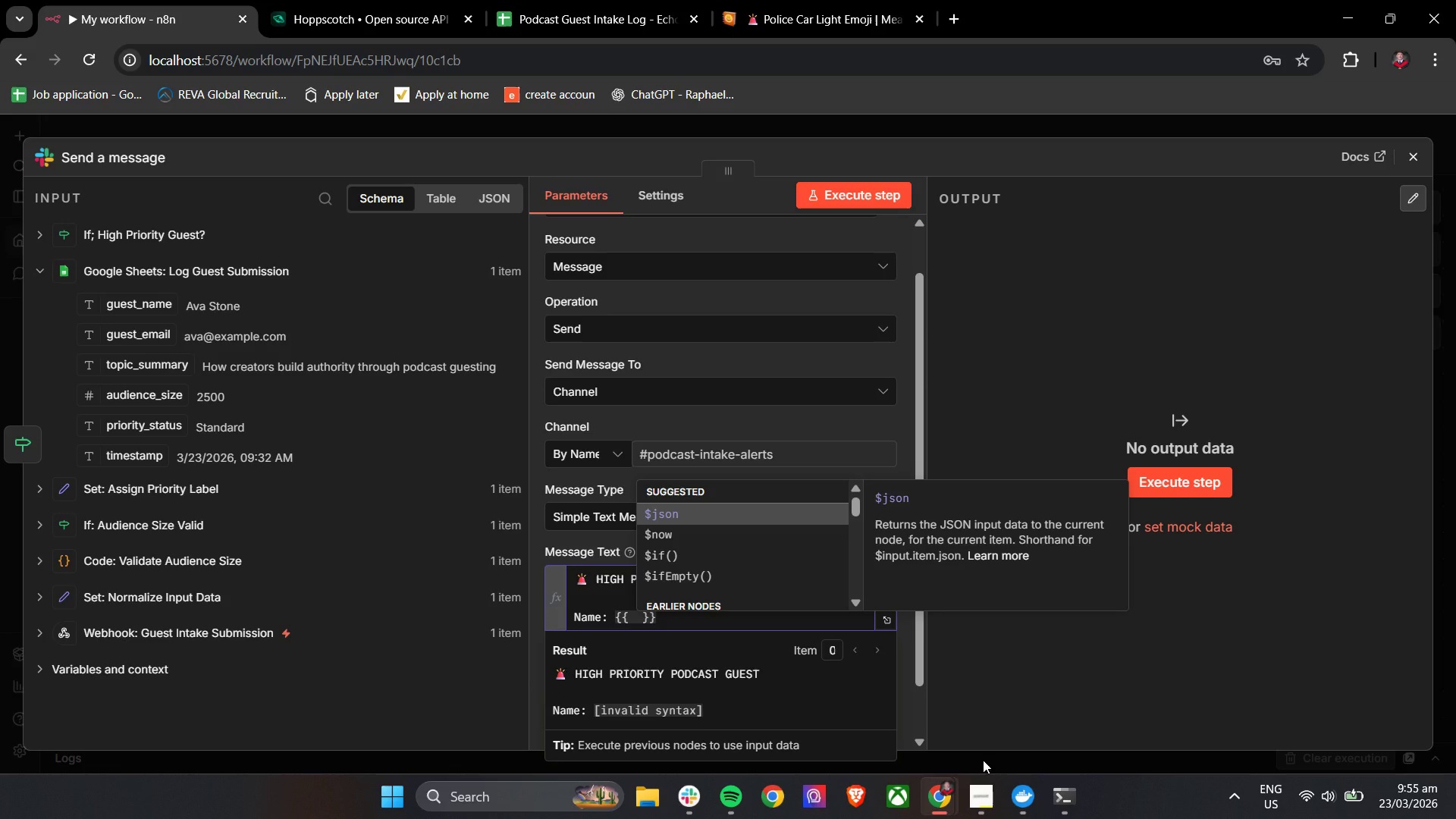 
type($json.Gu)
key(Backspace)
key(Backspace)
type(guest_name)
 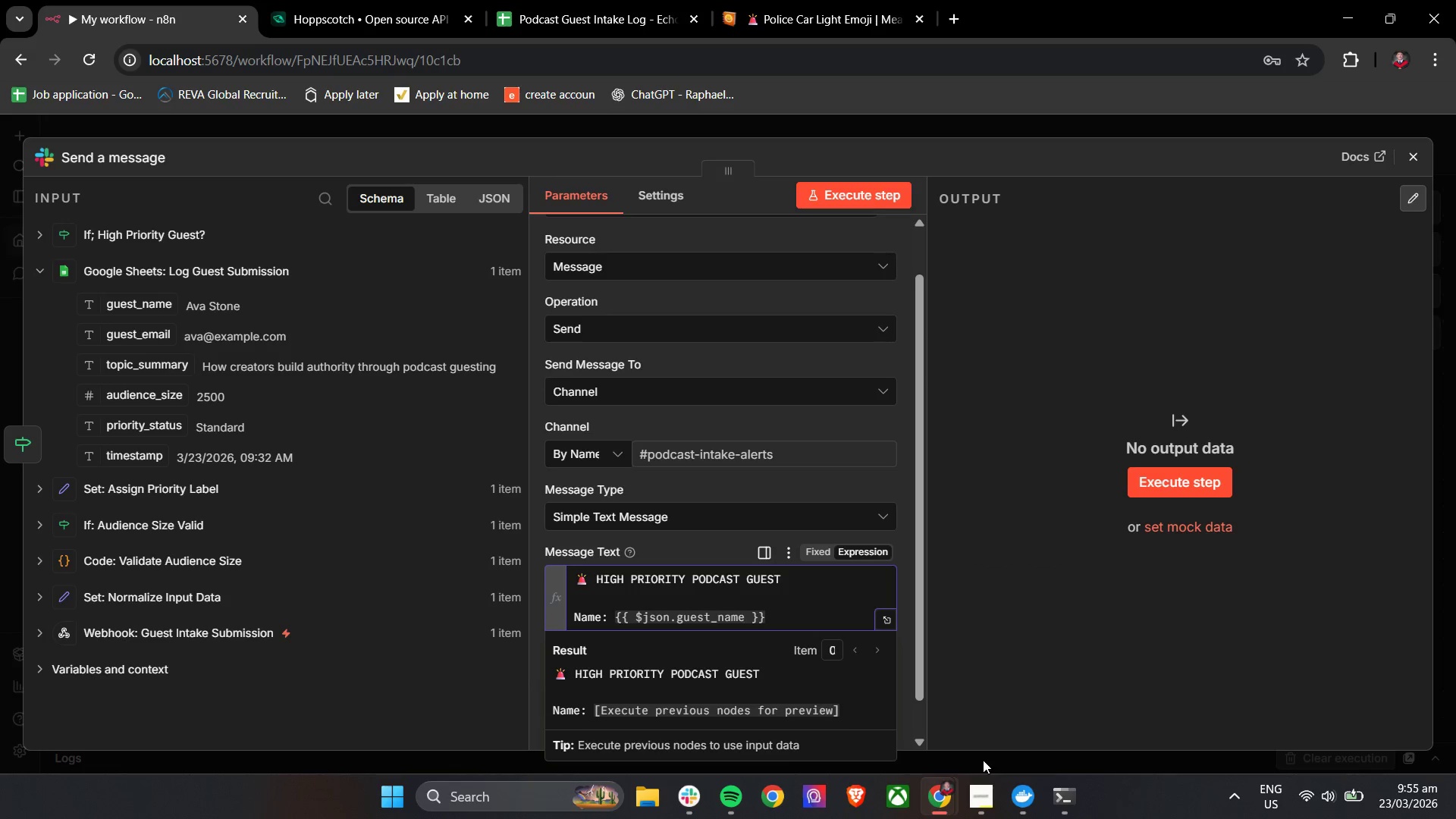 
key(ArrowDown)
 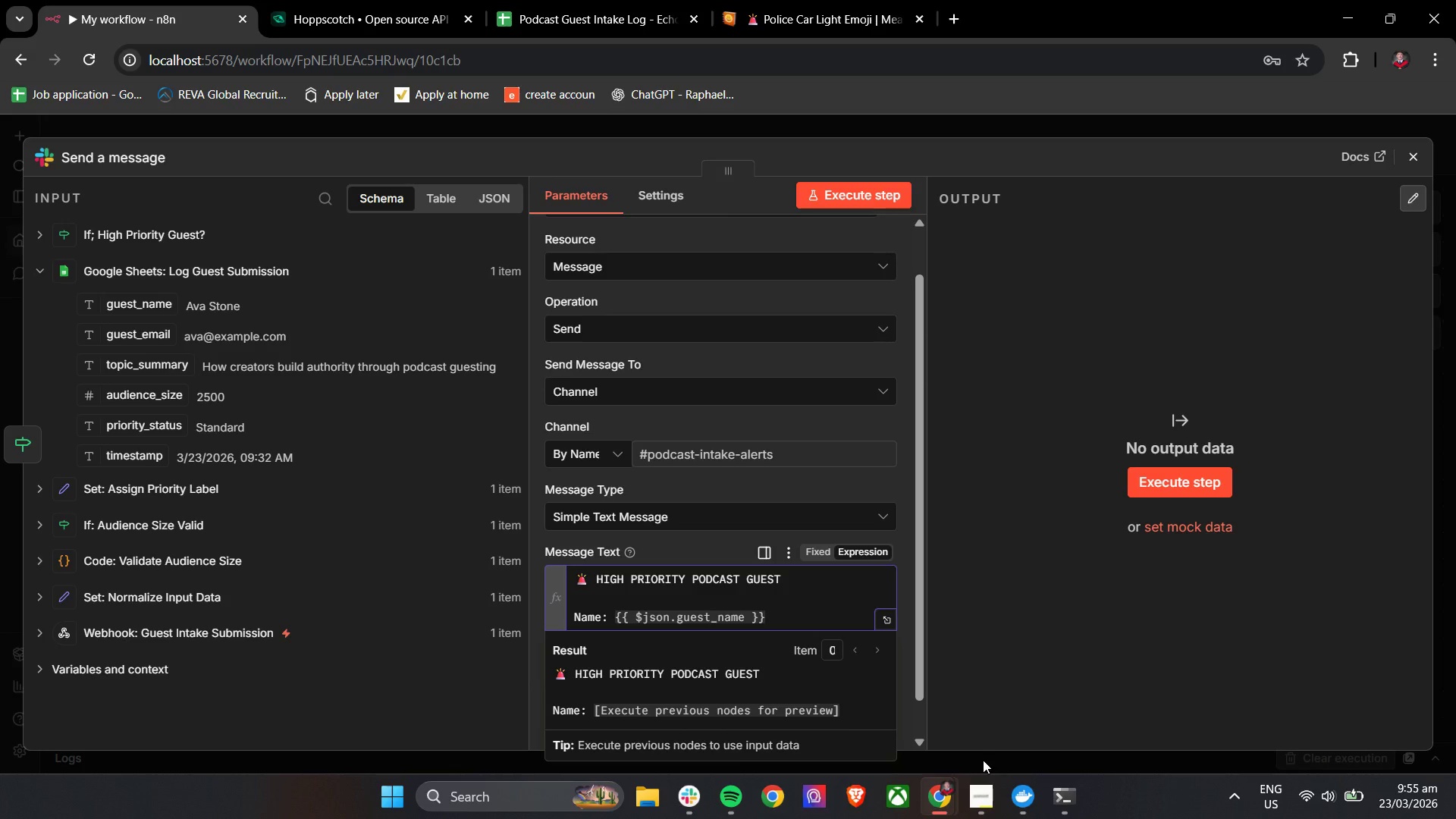 
key(Control+ControlRight)
 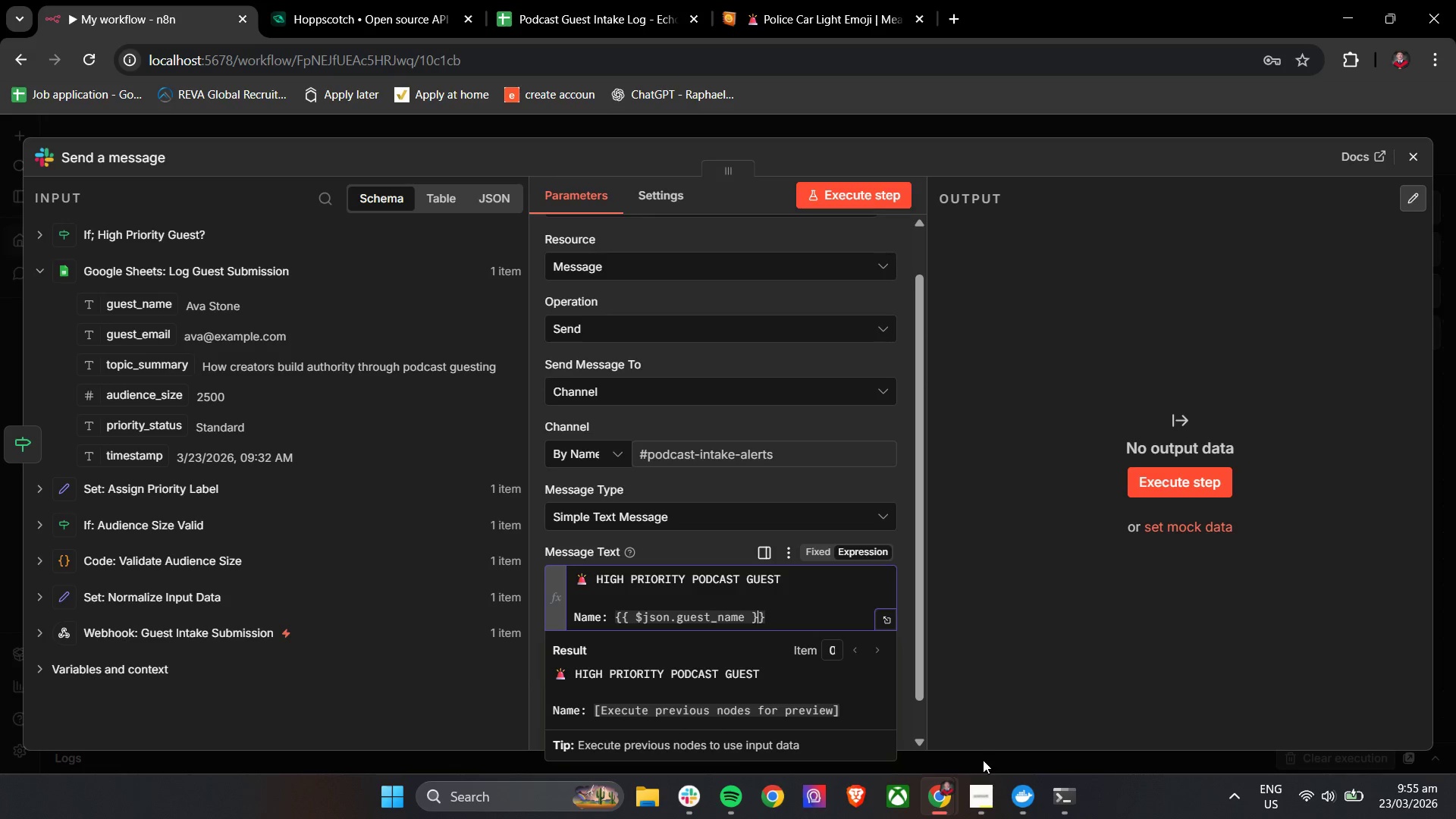 
key(ArrowLeft)
 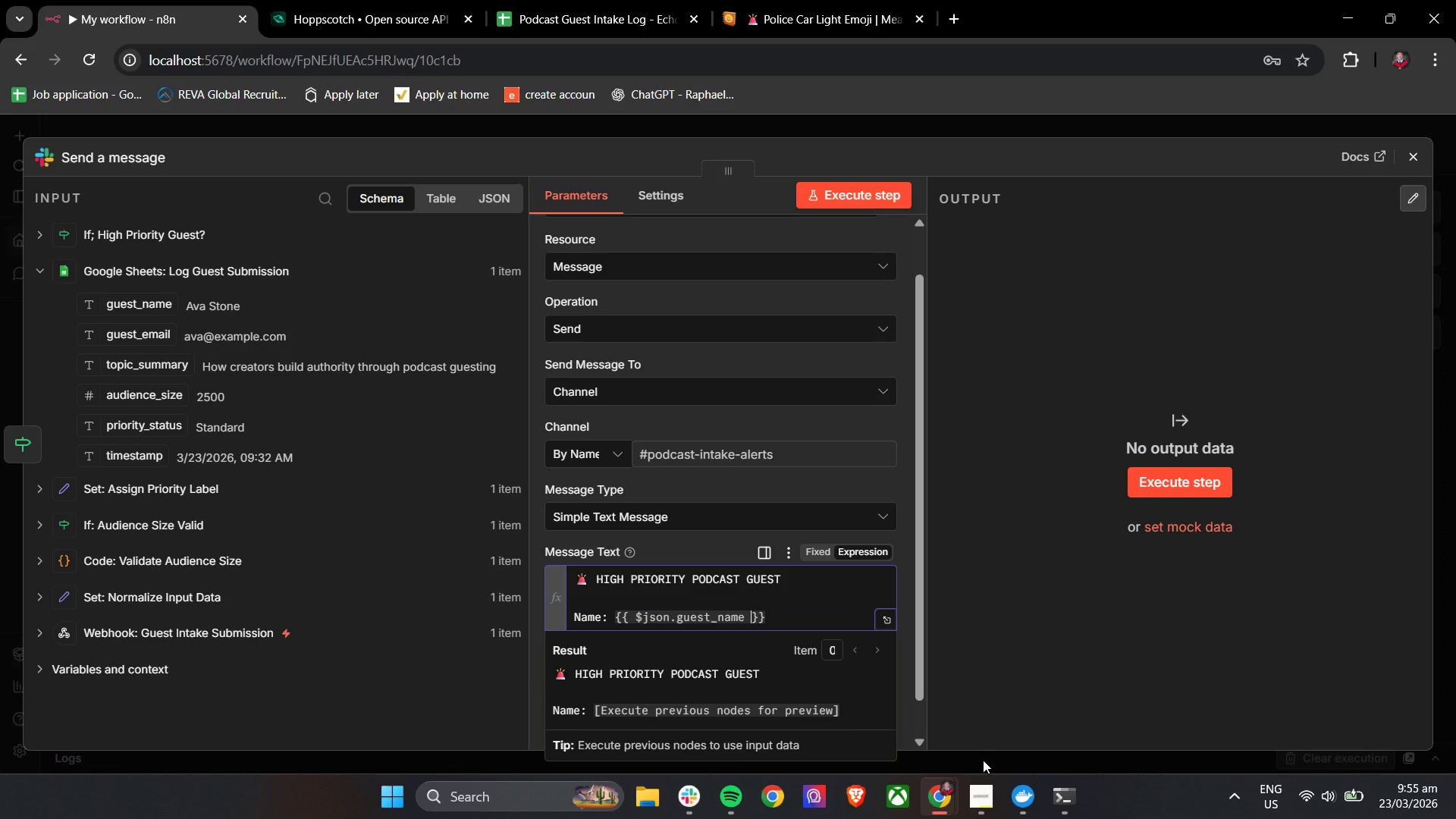 
key(ArrowLeft)
 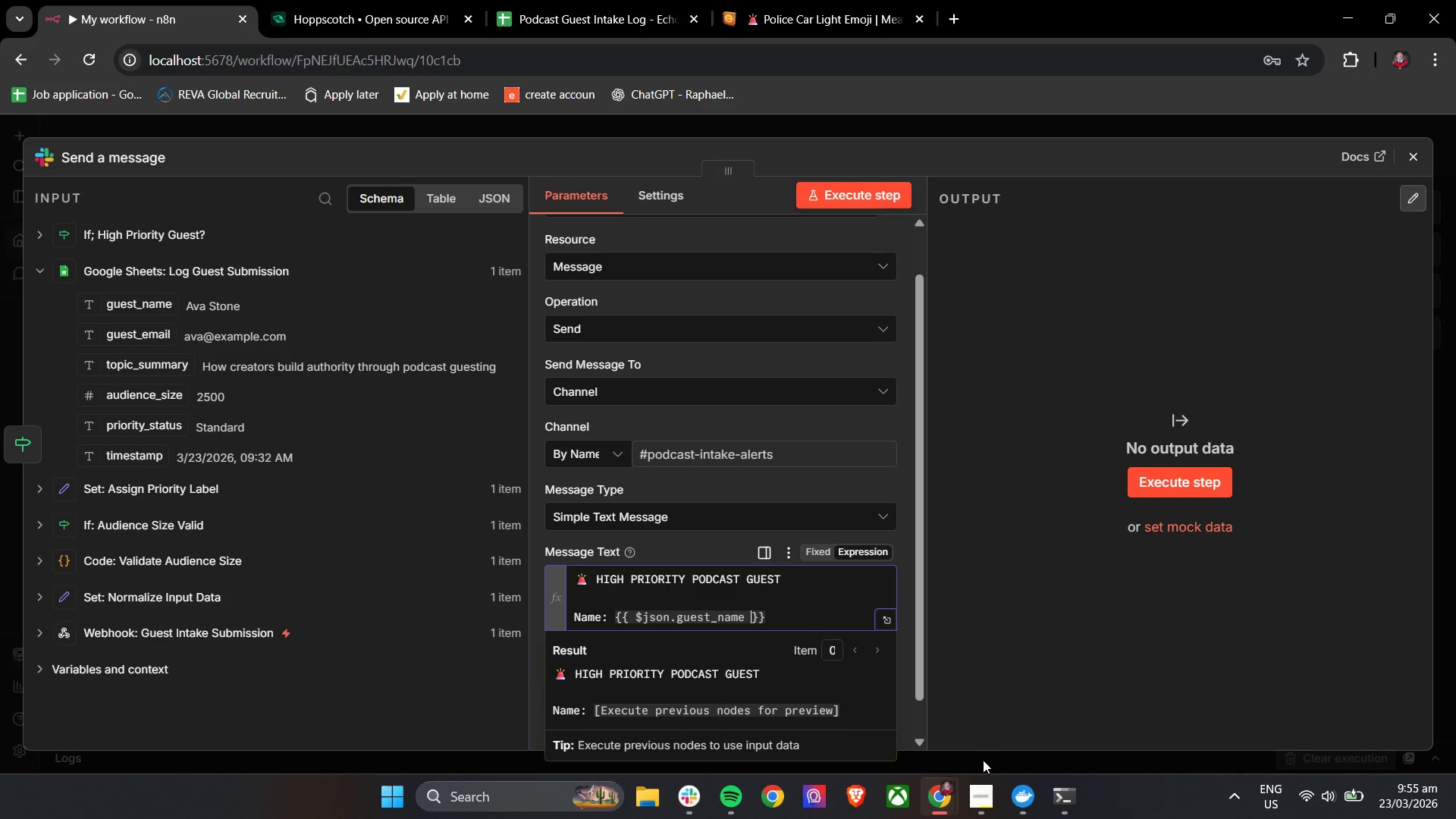 
key(Backspace)
 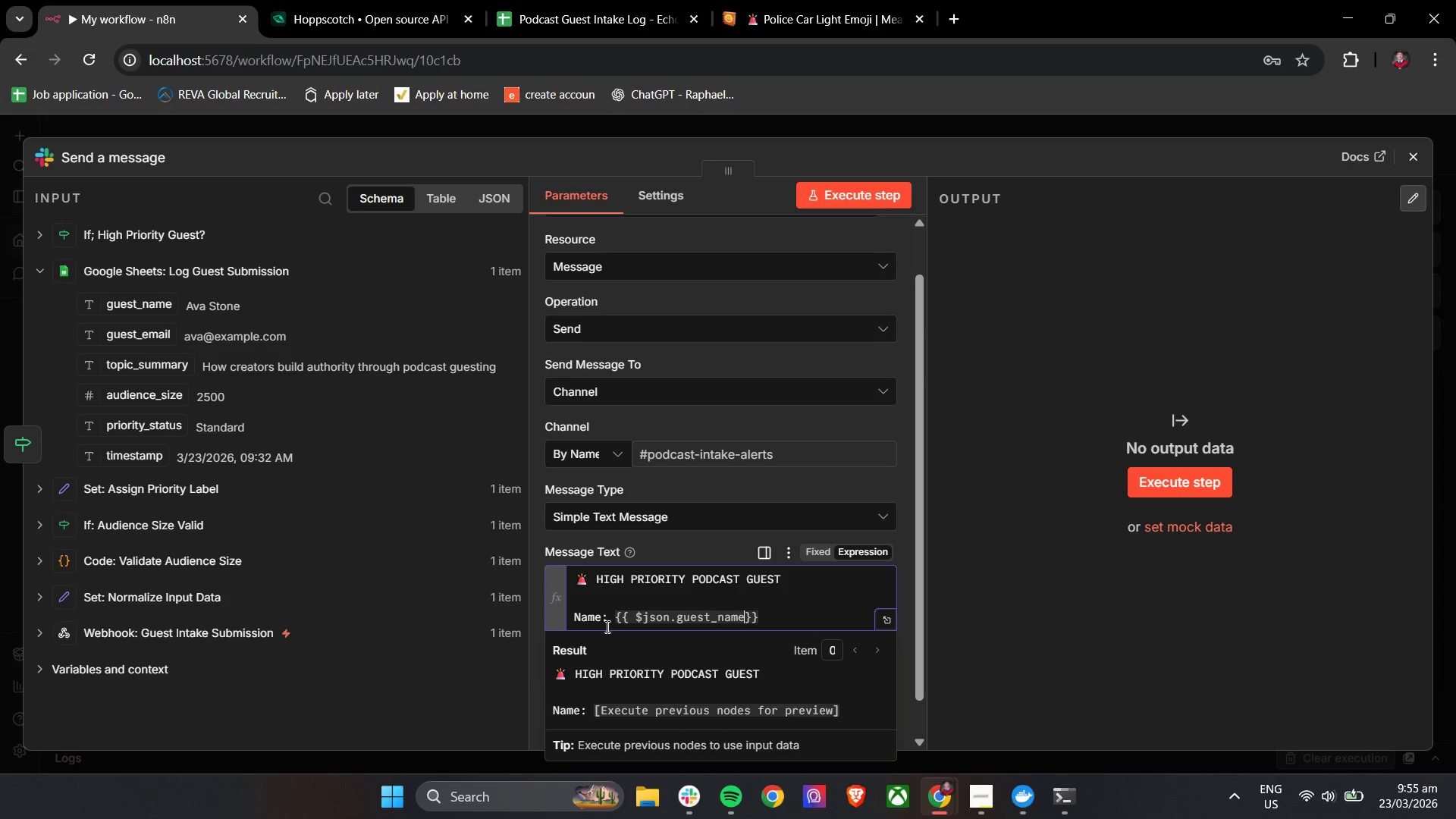 
left_click([639, 616])
 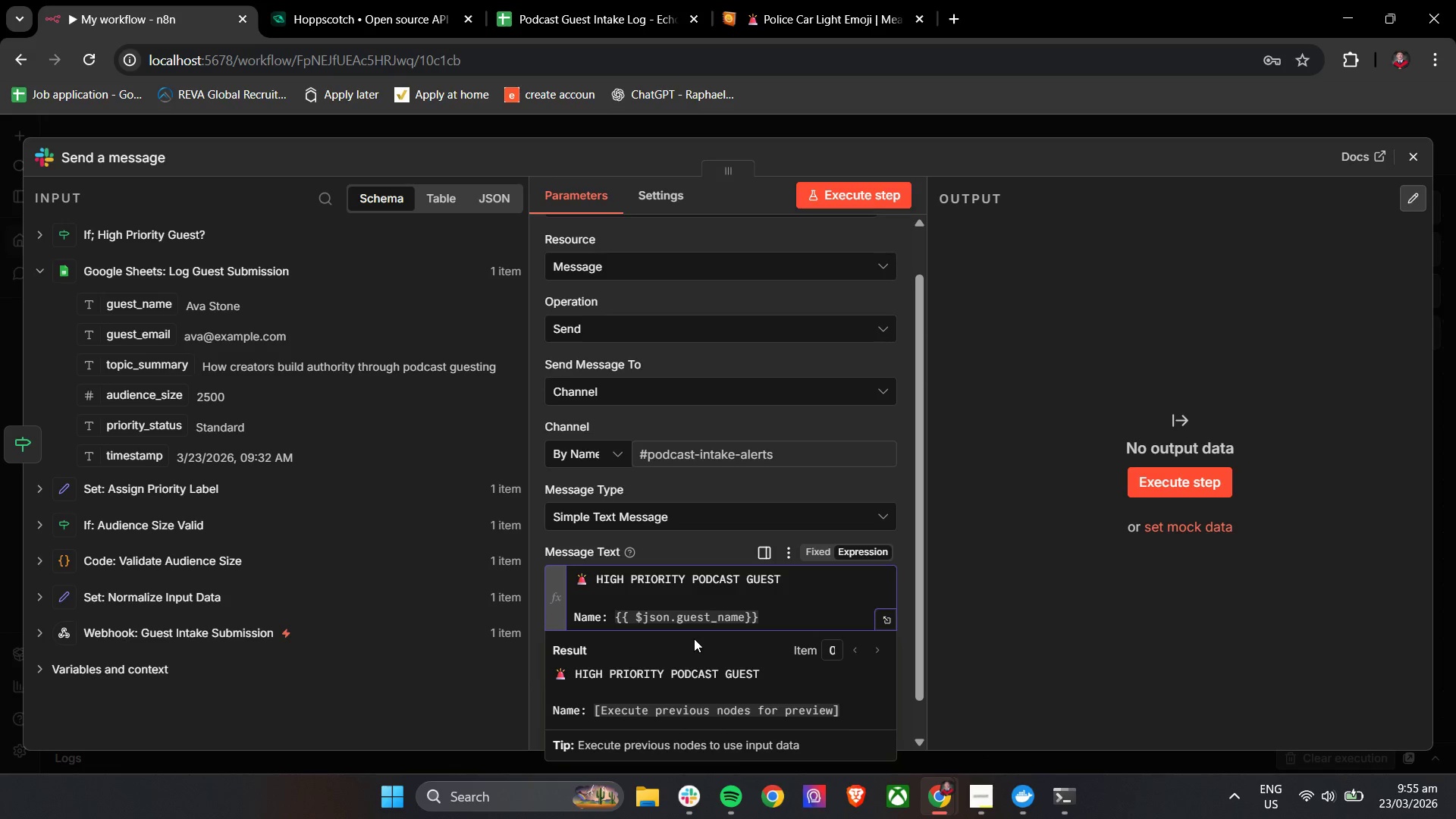 
key(ArrowLeft)
 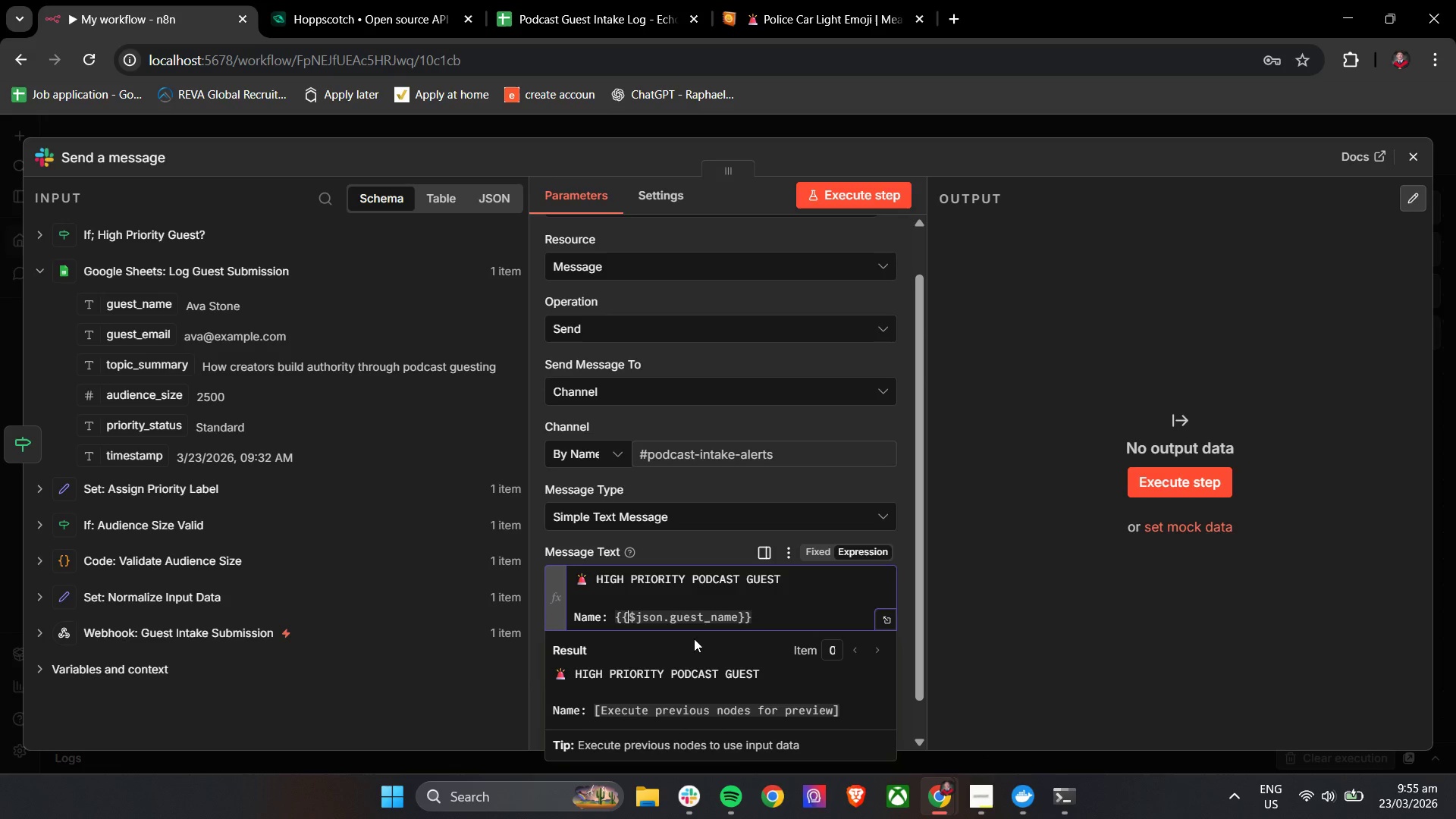 
key(Backspace)
 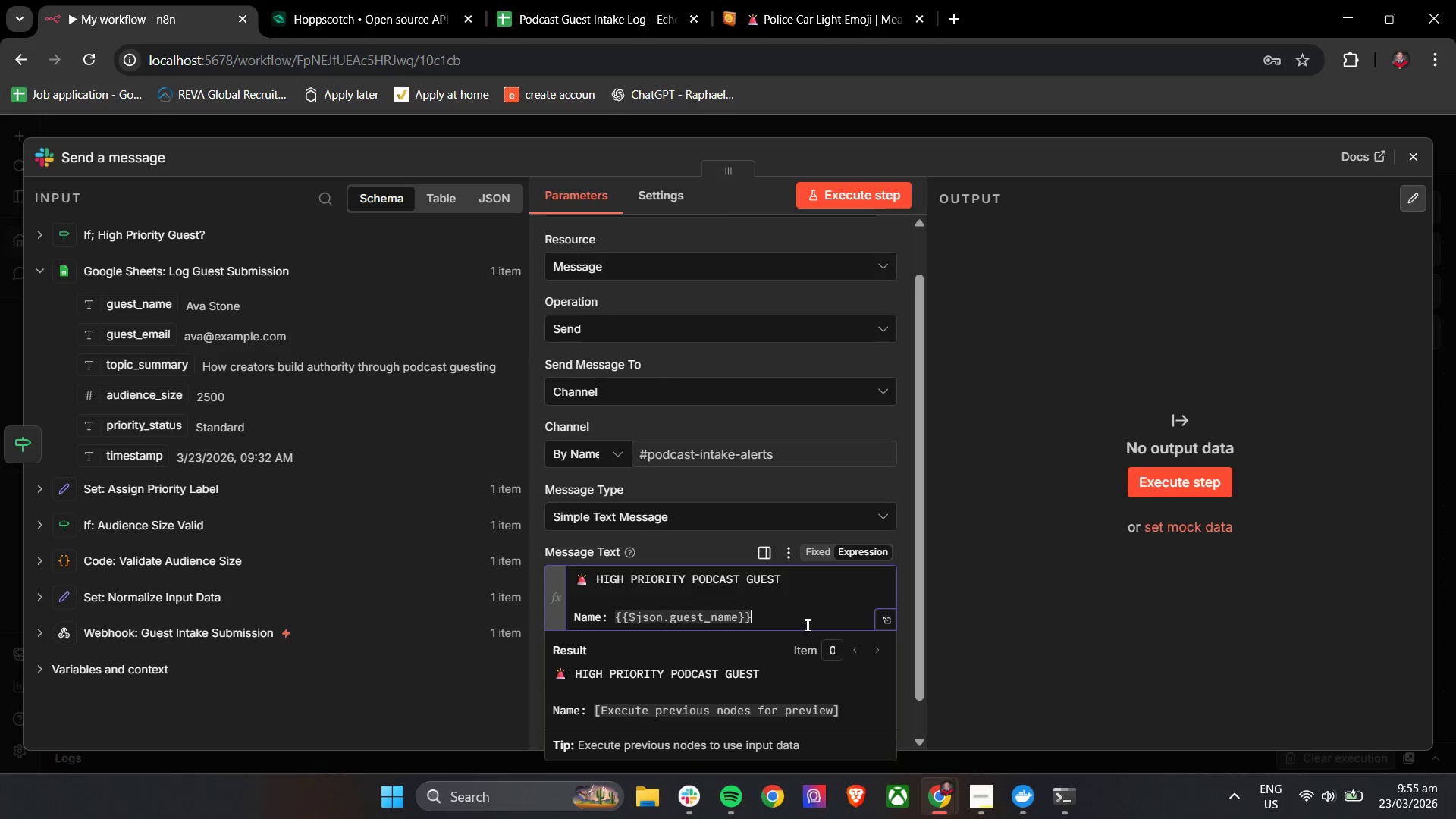 
wait(6.56)
 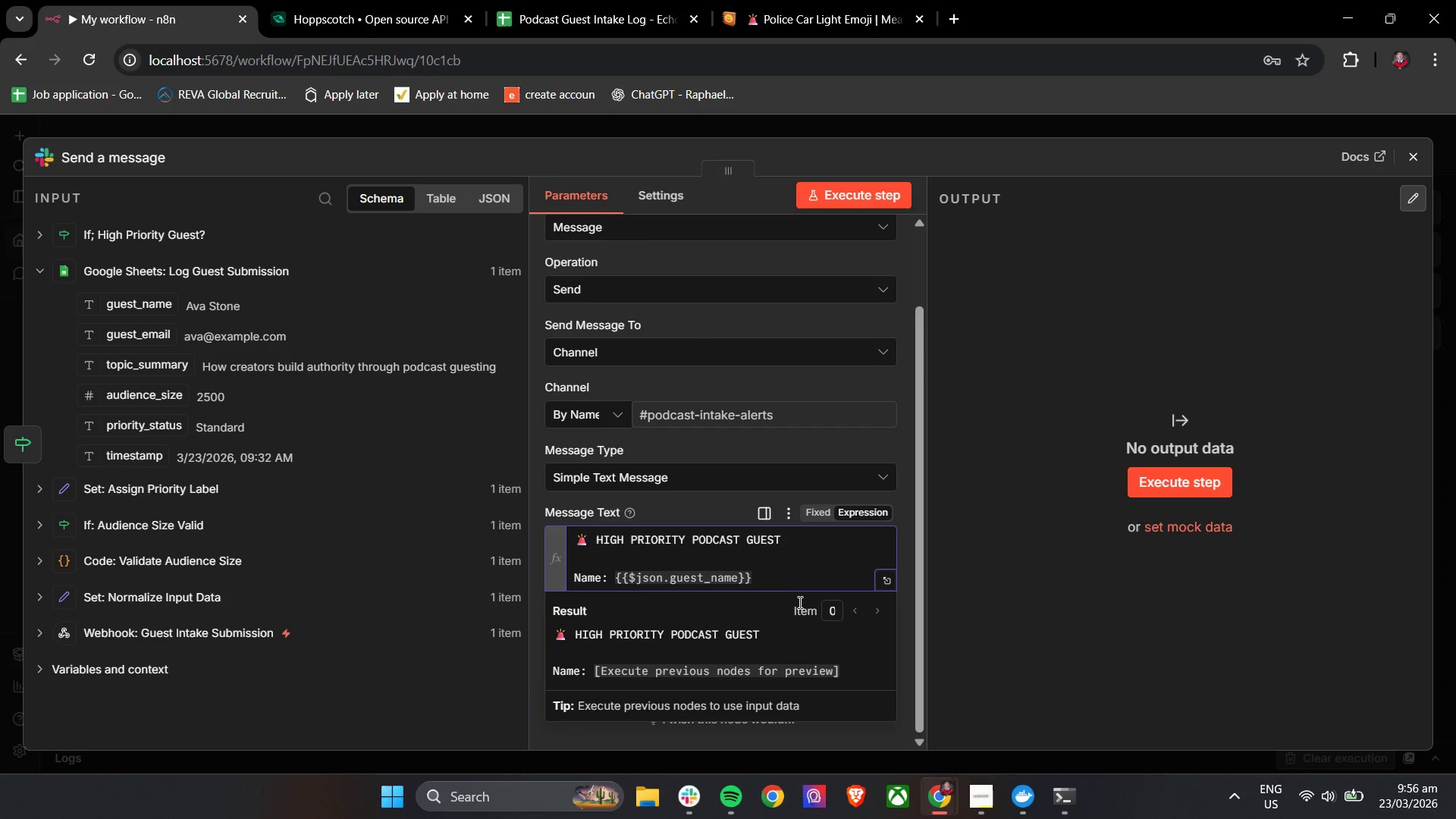 
key(Enter)
 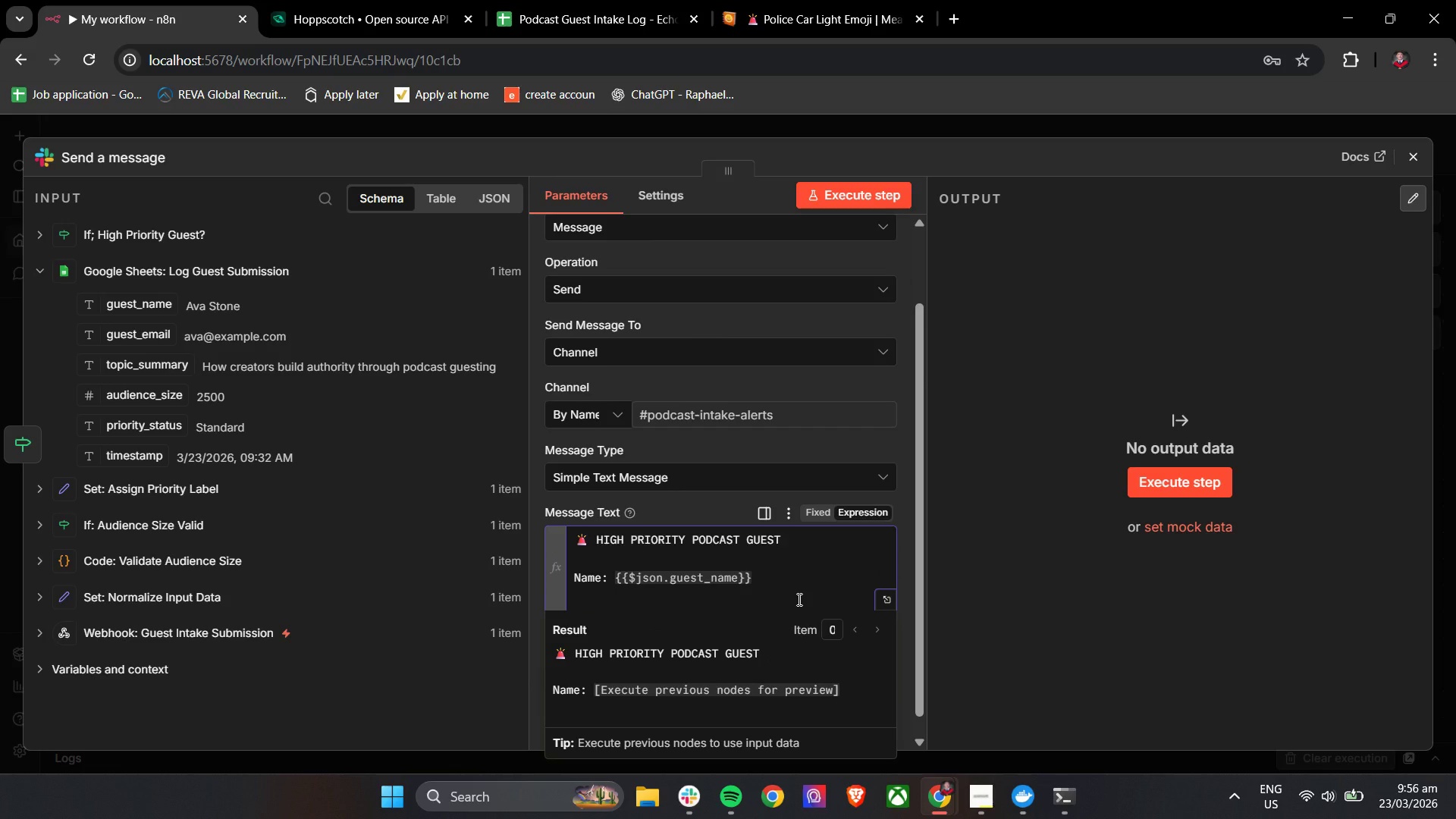 
scroll: coordinate [806, 625], scroll_direction: down, amount: 3.0
 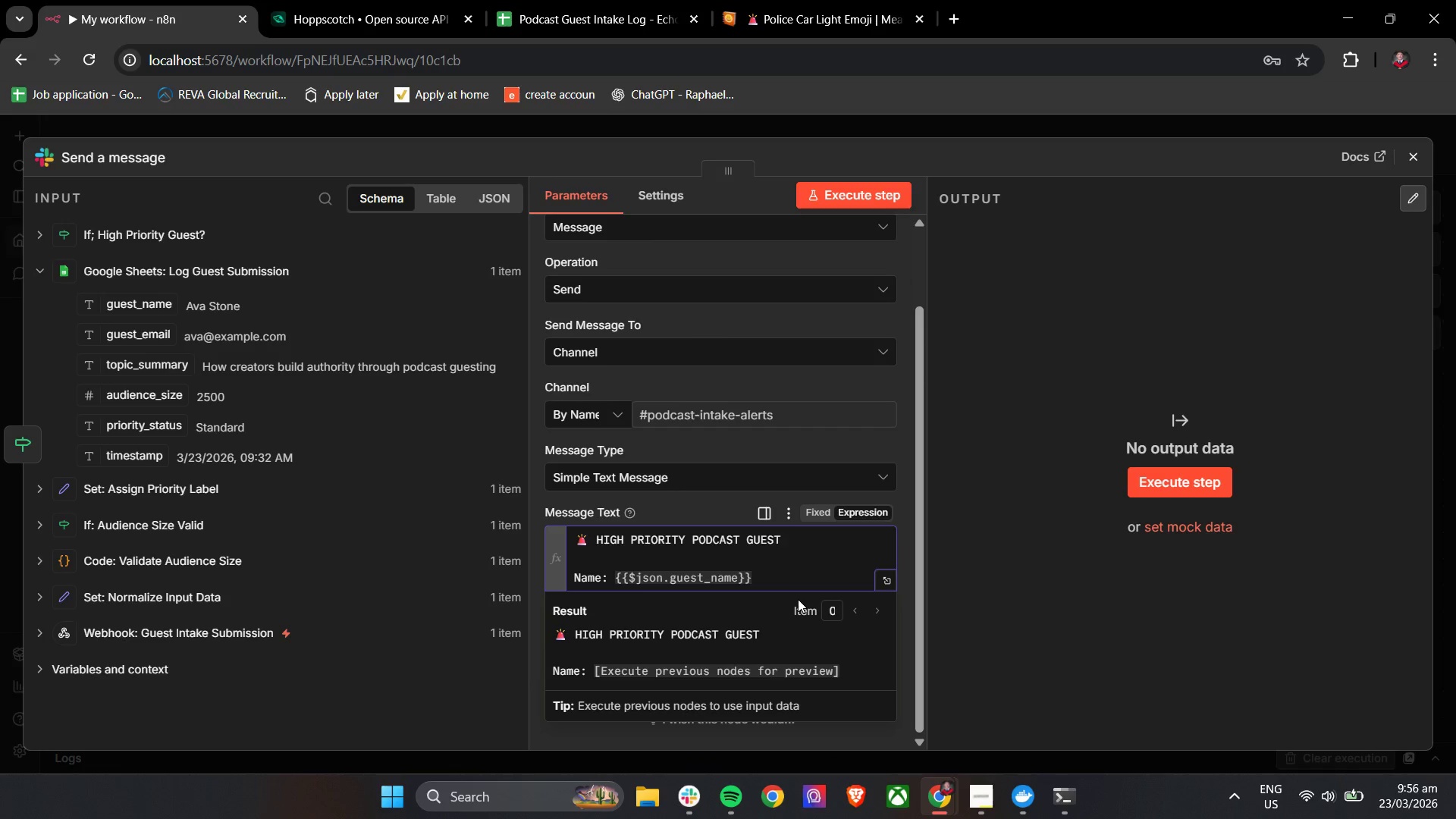 
type(Email: {{)
 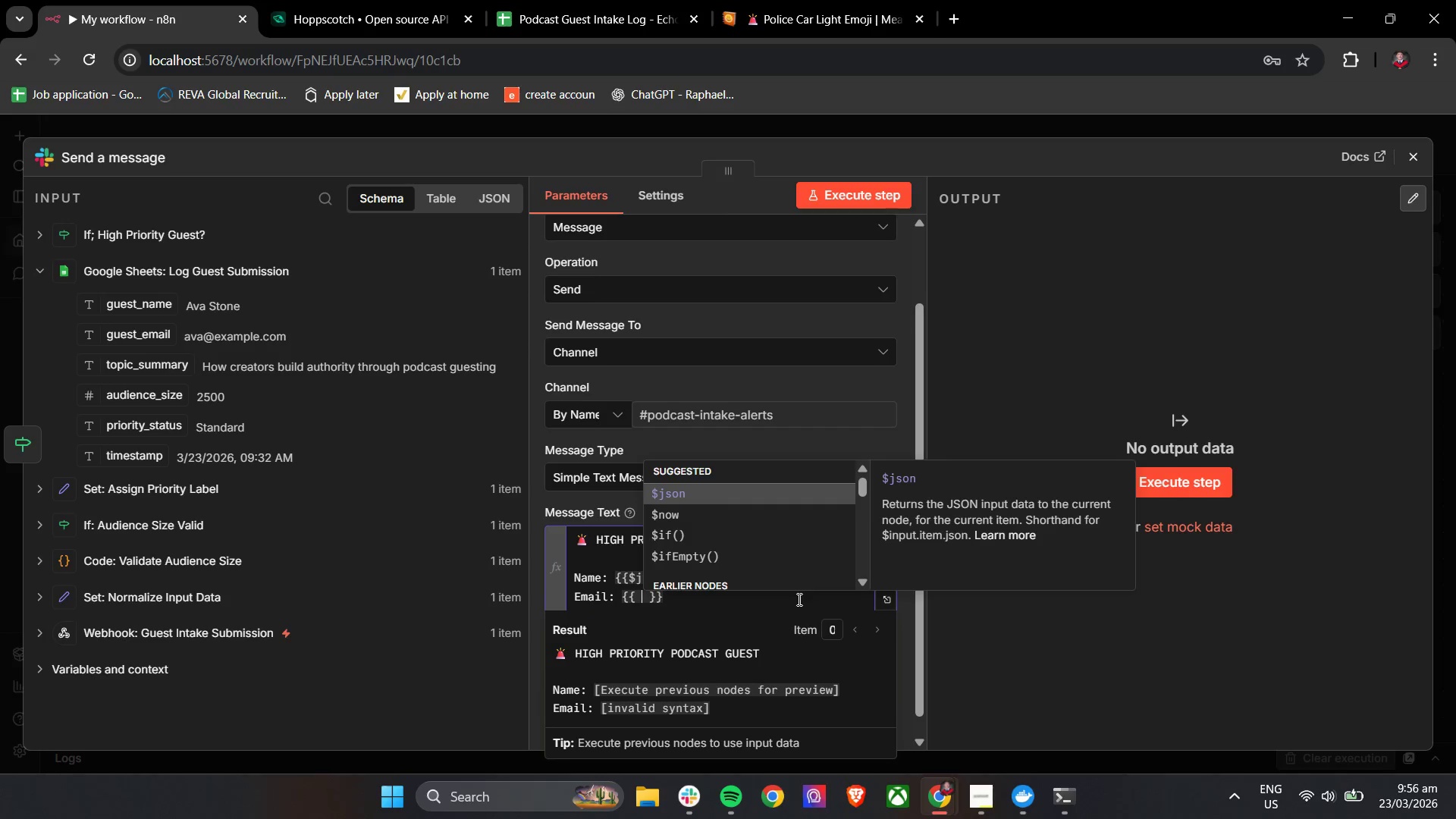 
key(ArrowLeft)
 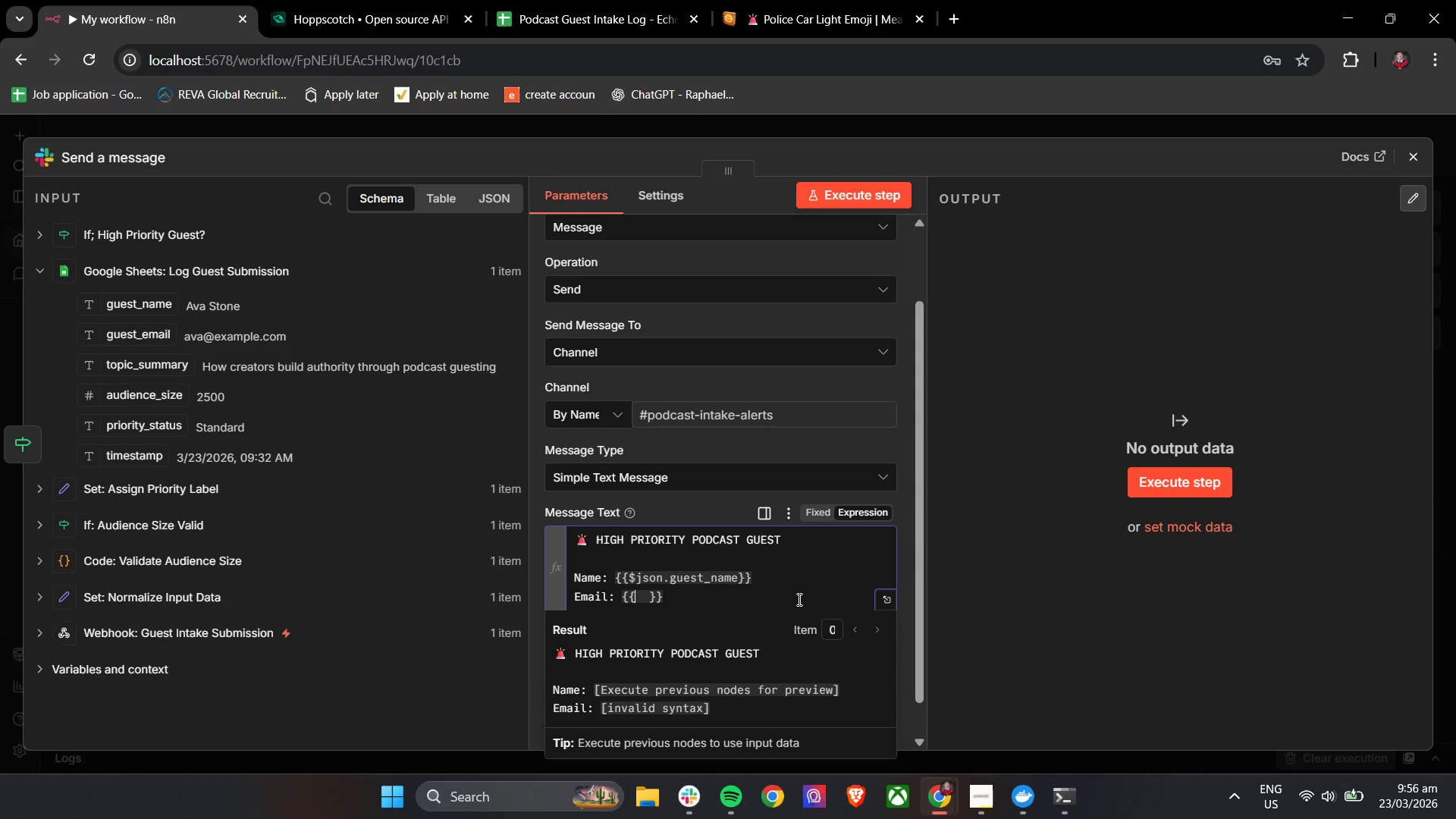 
type(4)
key(Backspace)
type(4)
key(Backspace)
type($json.guest_email)
 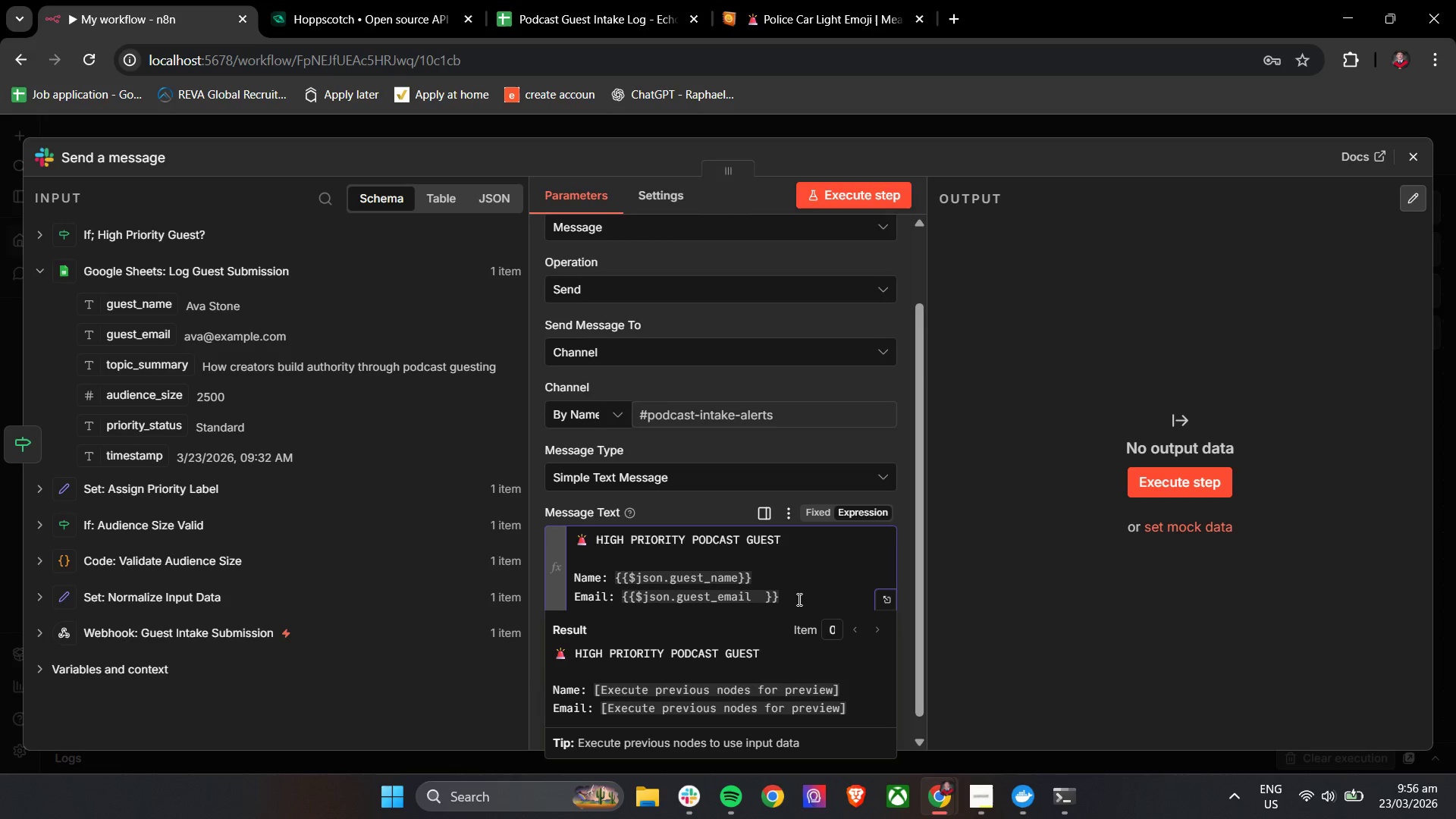 
key(ArrowRight)
 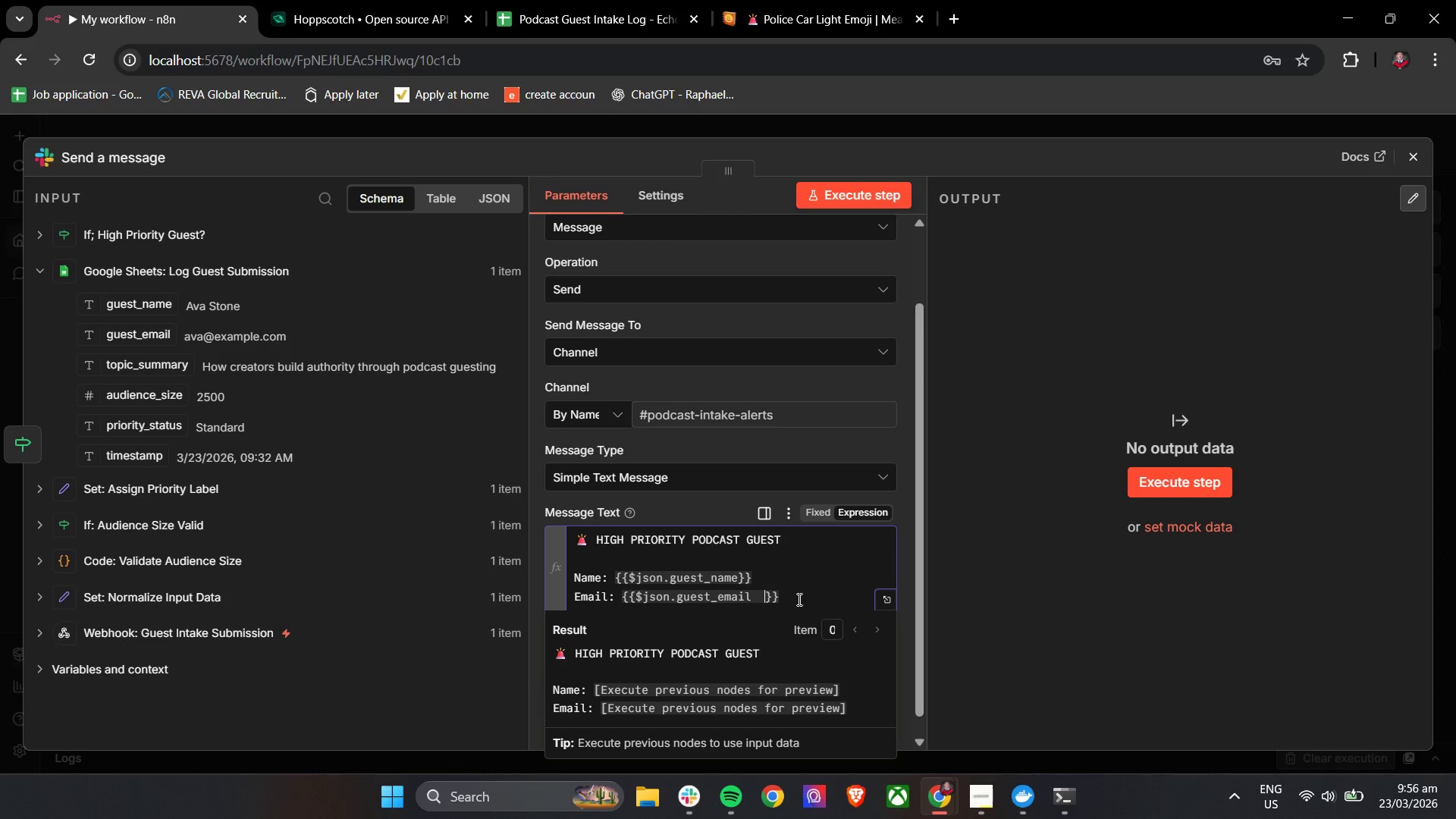 
key(ArrowRight)
 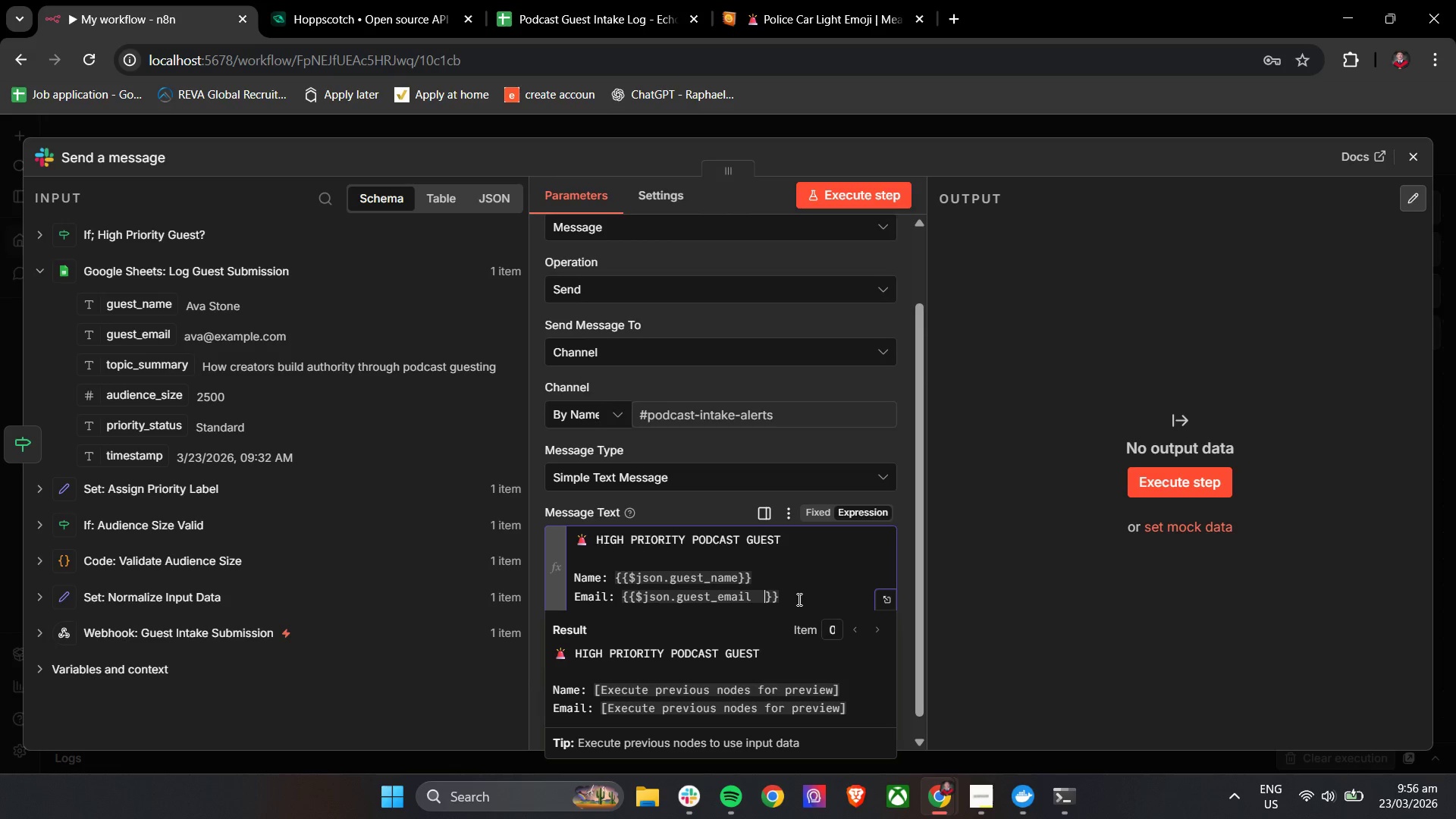 
key(Backspace)
 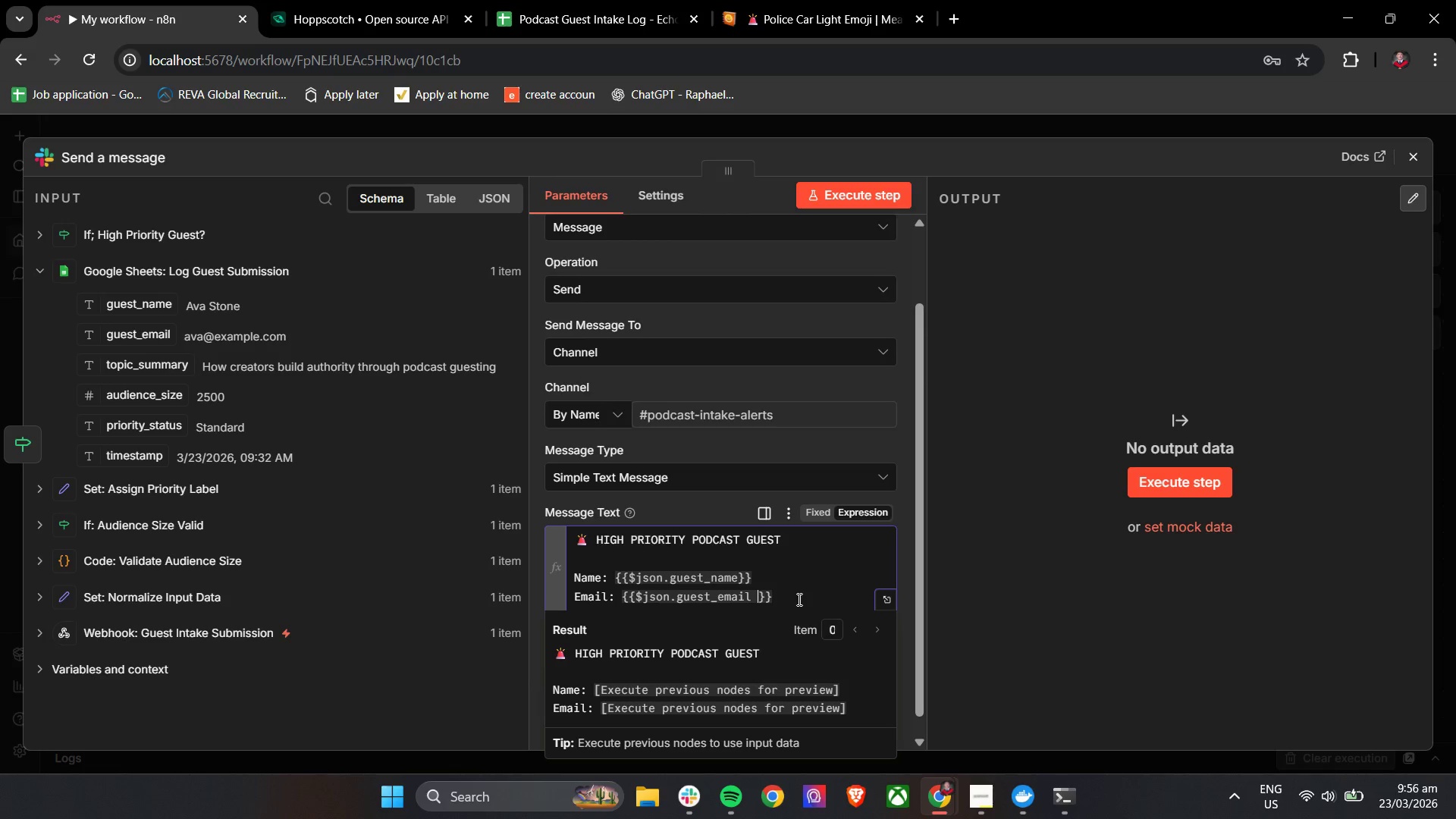 
key(Backspace)
 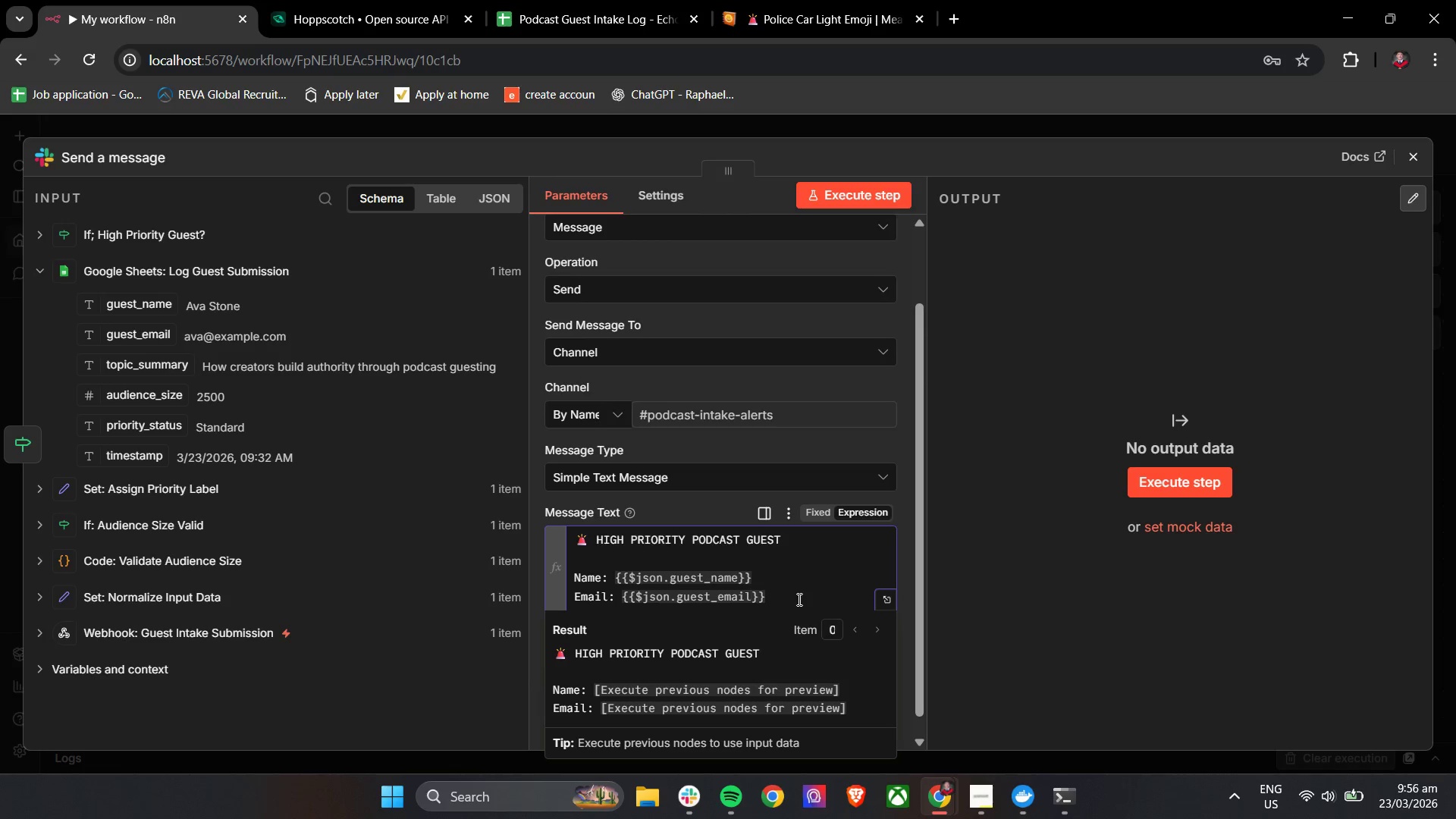 
scroll: coordinate [798, 599], scroll_direction: up, amount: 1.0
 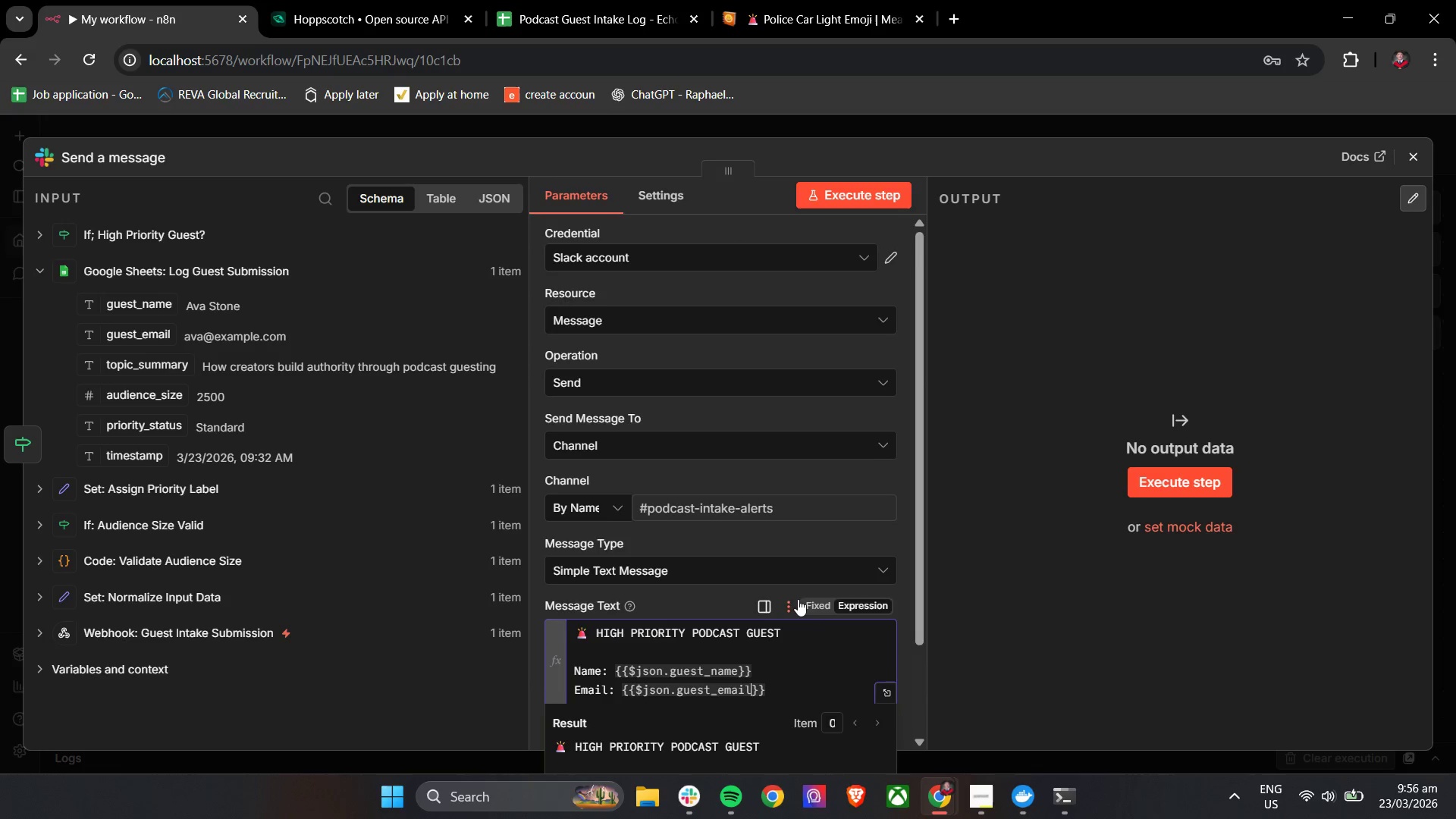 
left_click([774, 592])
 